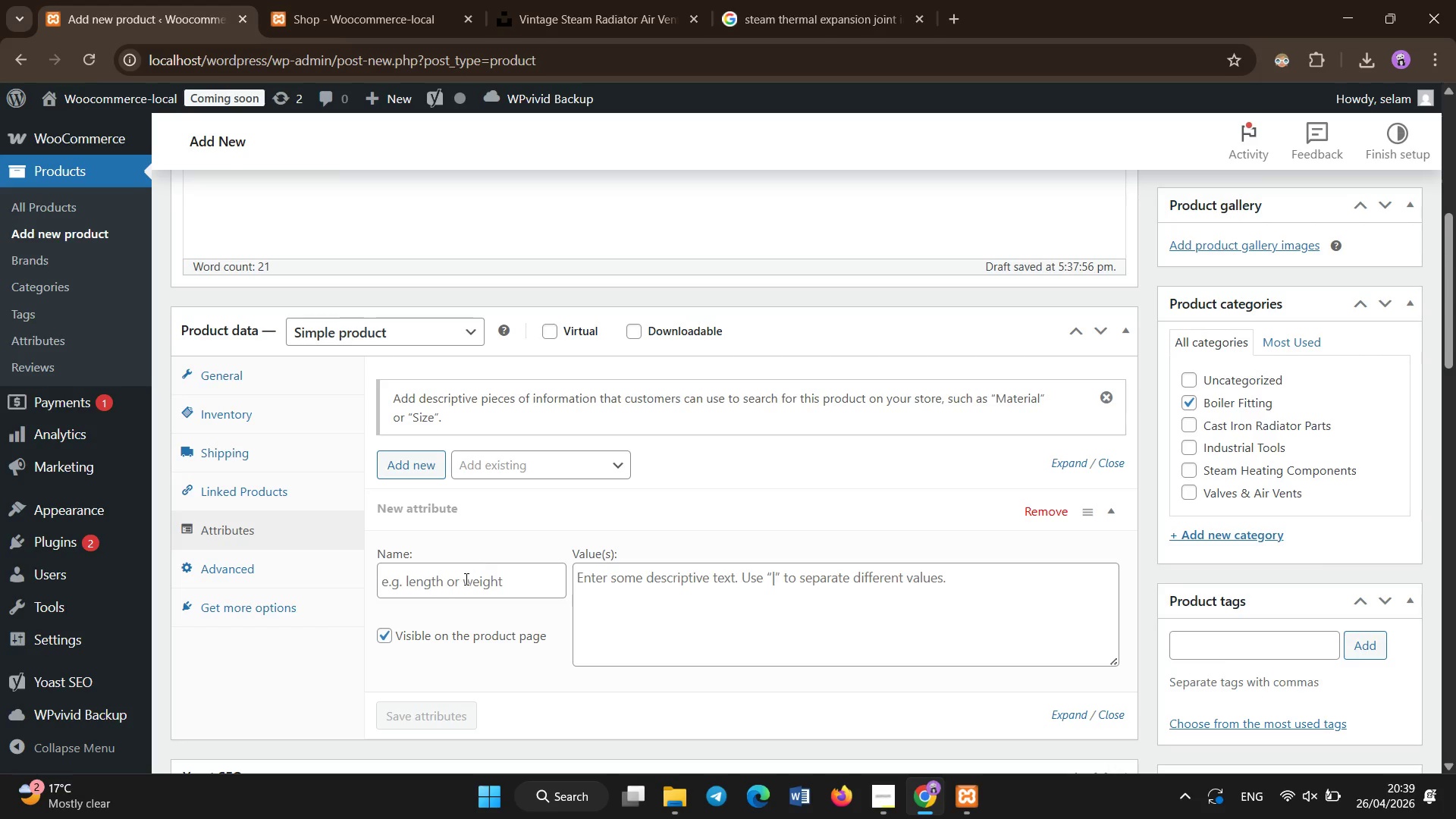 
left_click([466, 580])
 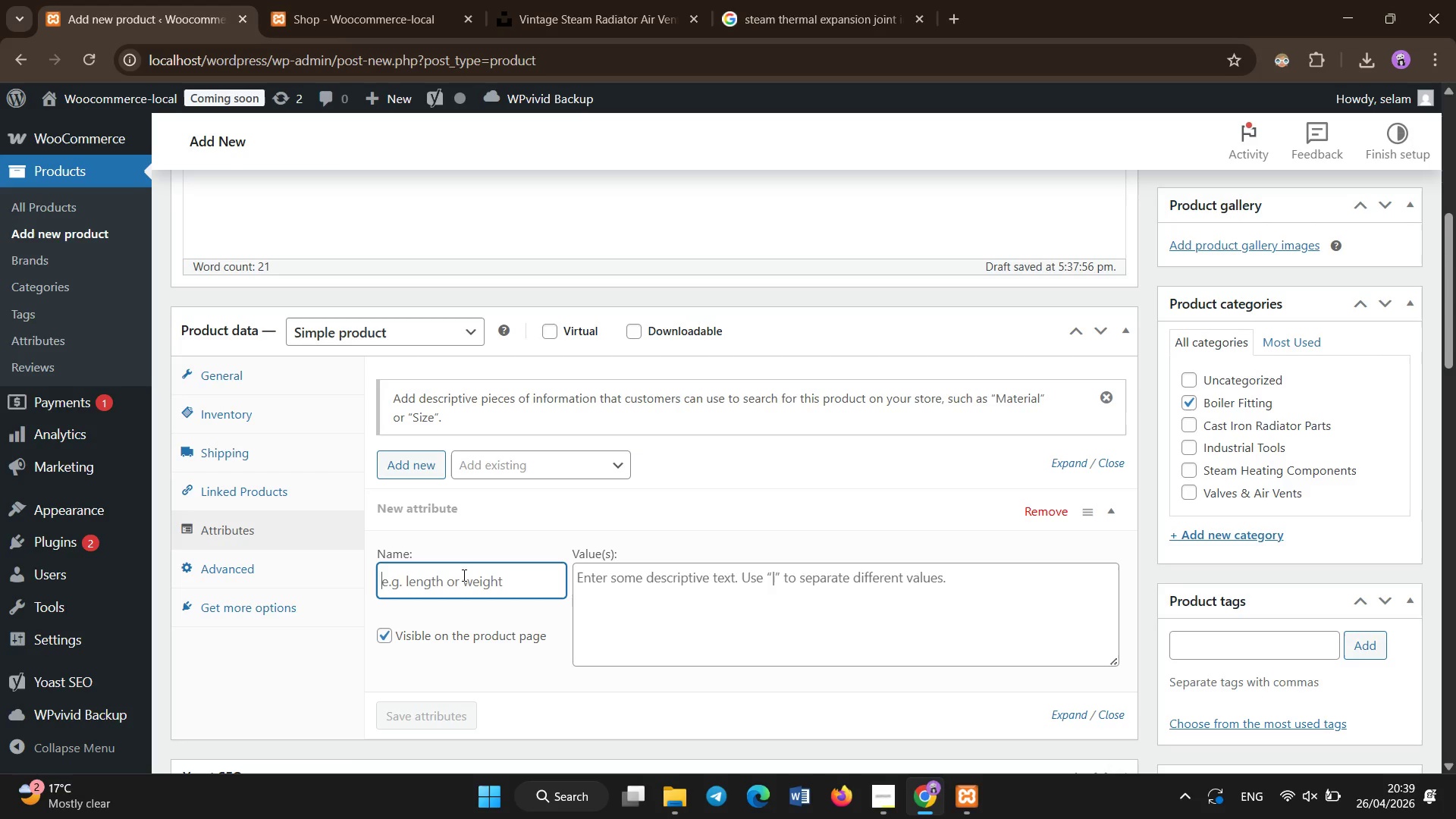 
hold_key(key=ShiftLeft, duration=1.5)
 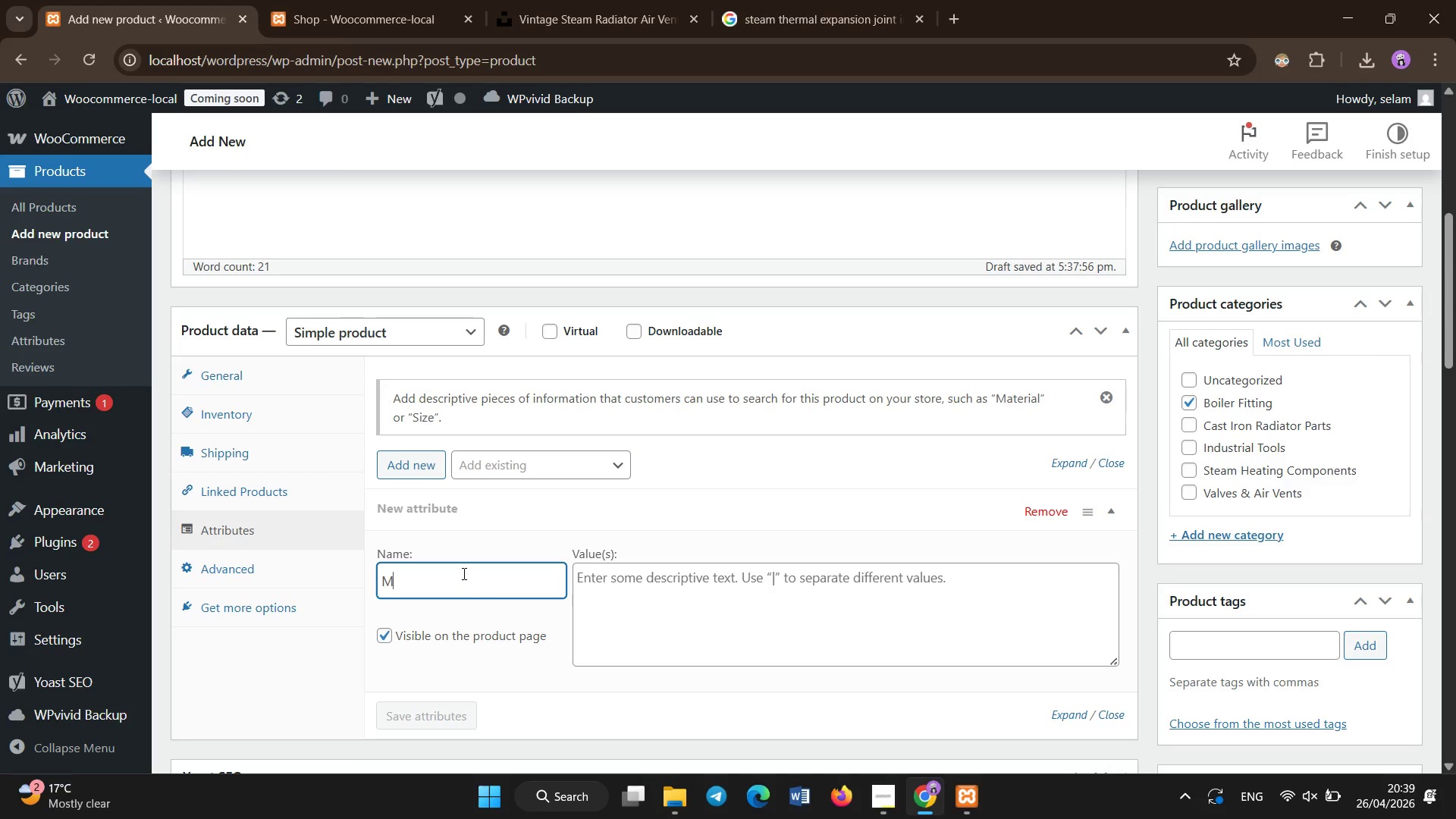 
type(Material Composition)
 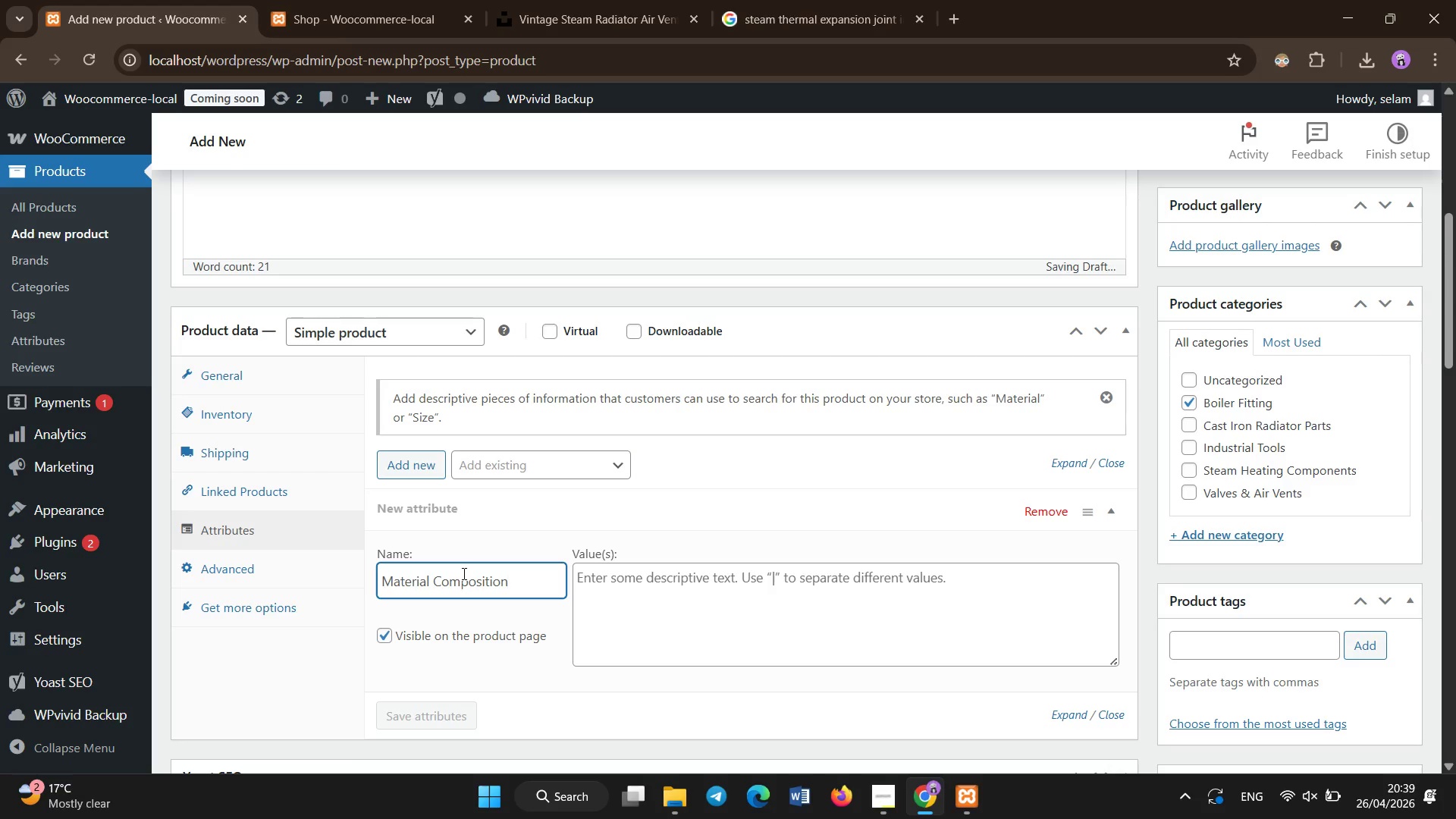 
left_click([624, 566])
 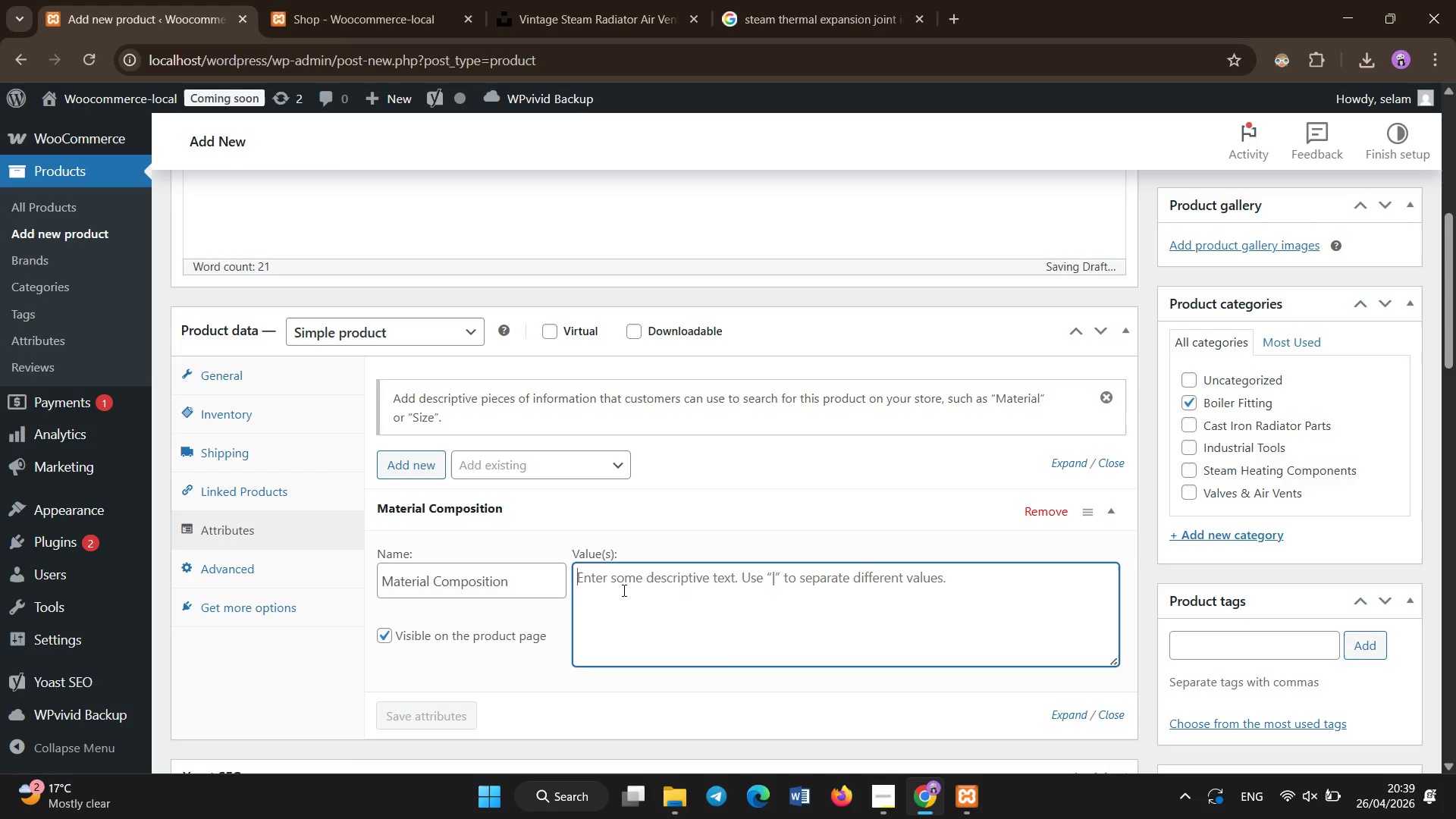 
type(Cast iron)
 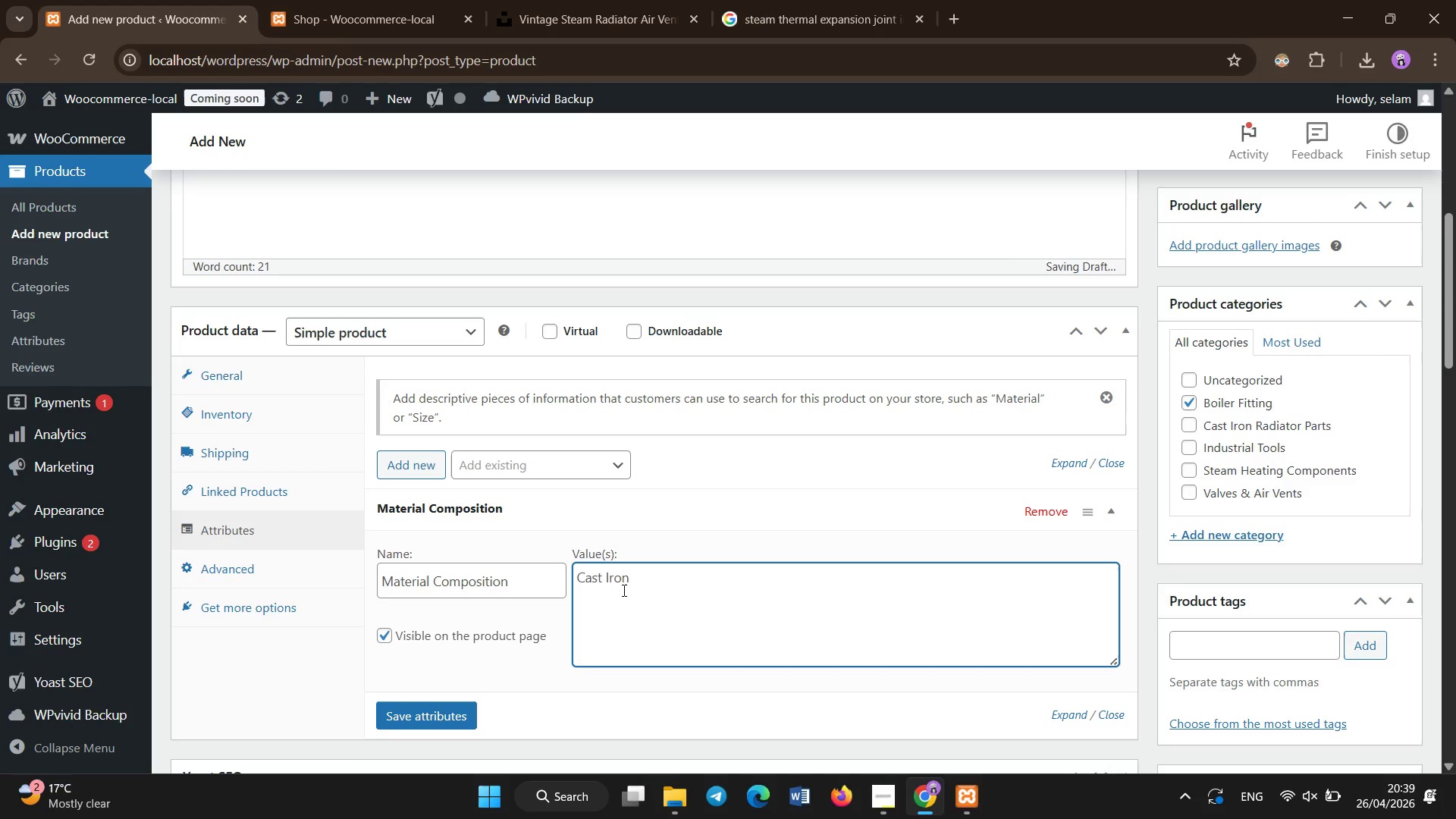 
left_click([425, 717])
 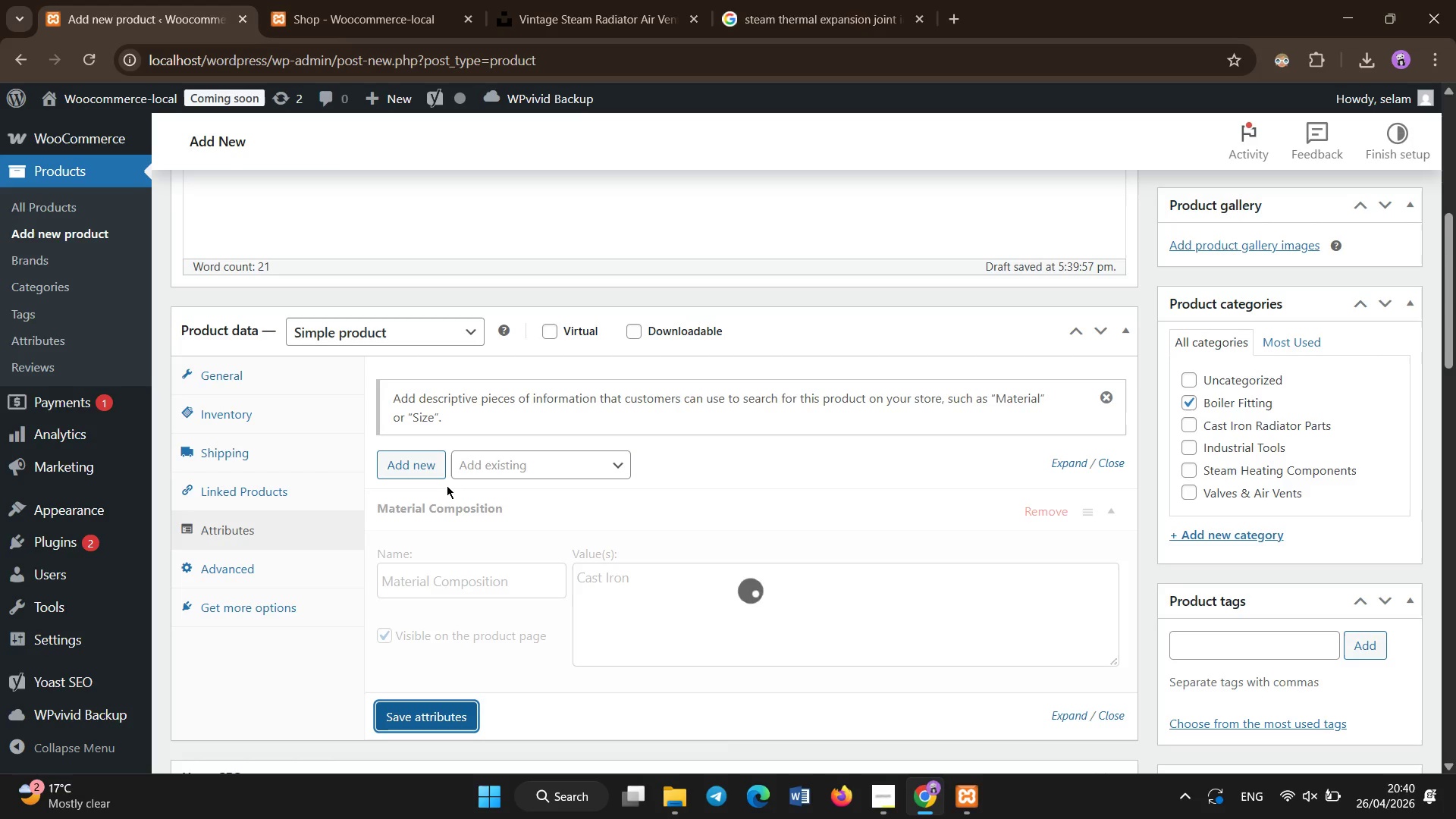 
wait(17.48)
 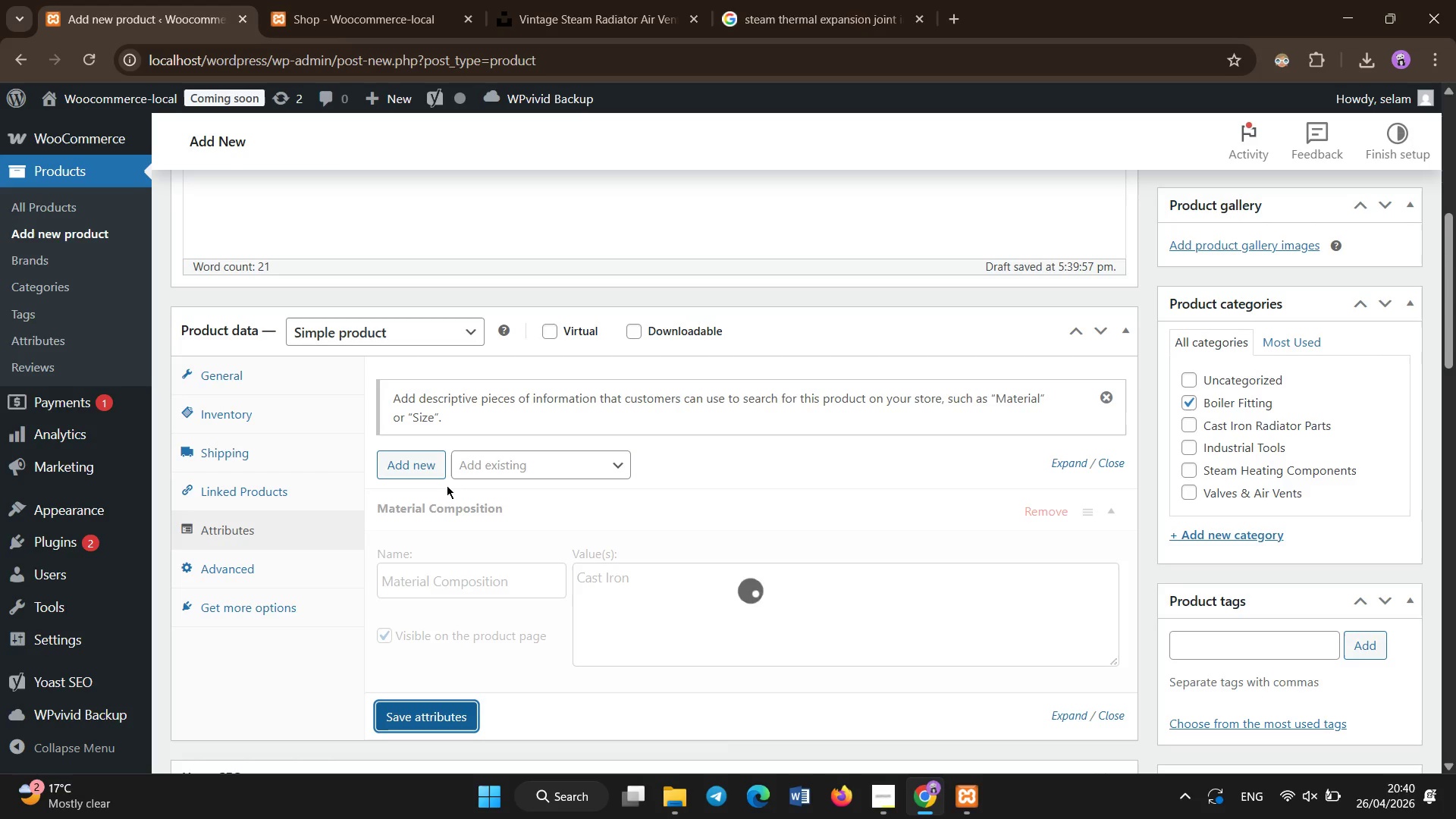 
left_click([435, 469])
 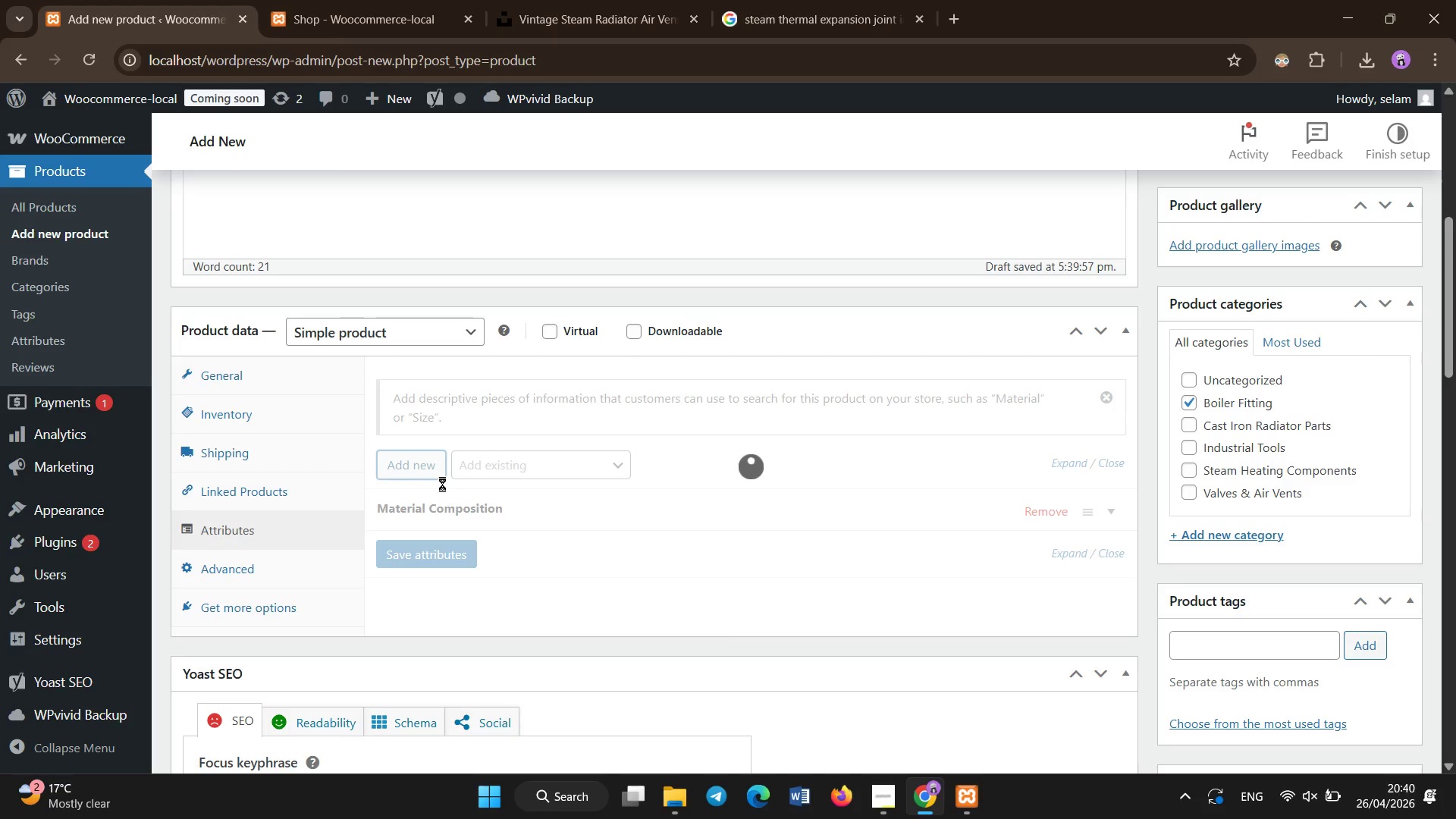 
wait(11.16)
 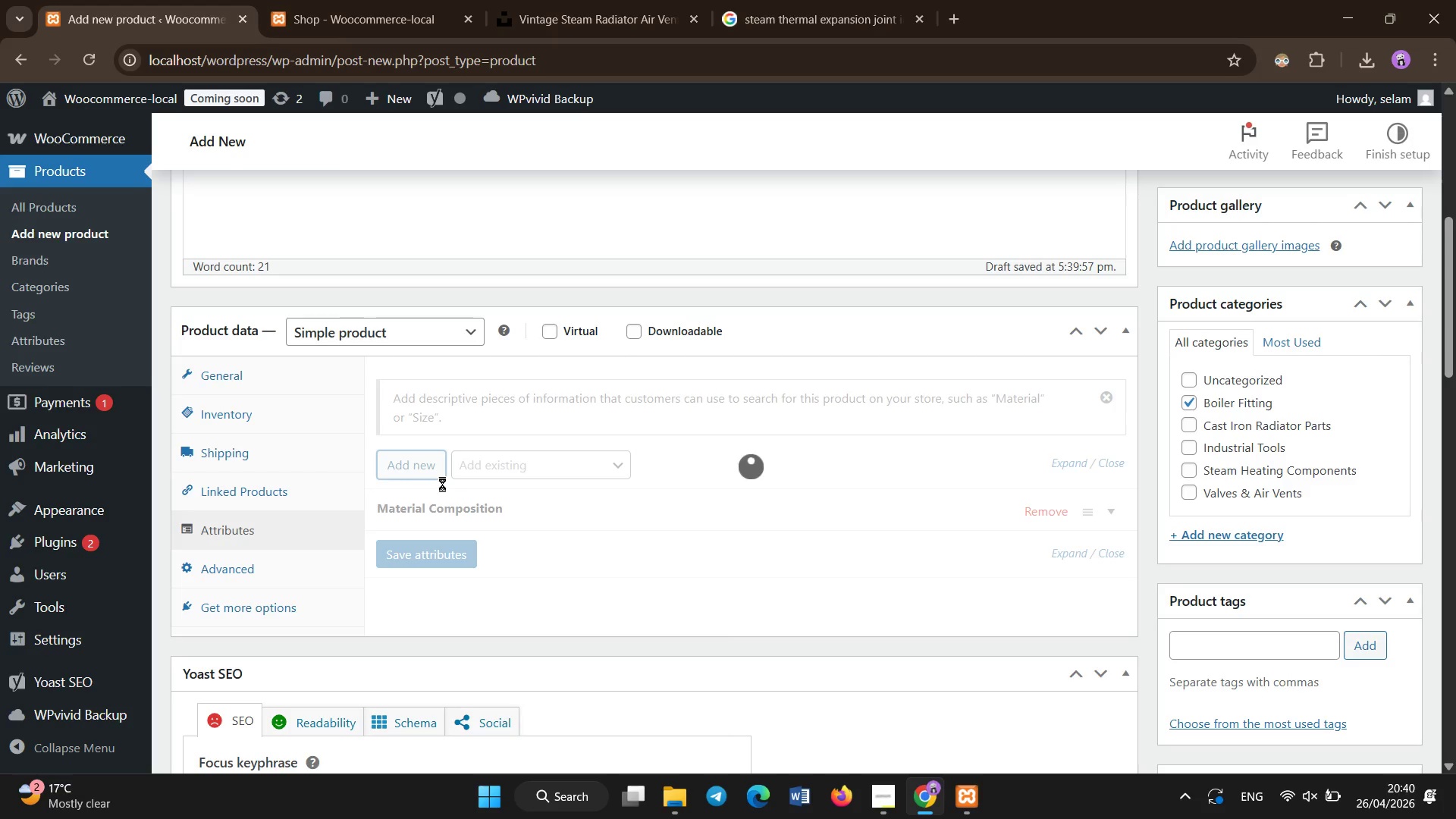 
left_click([455, 623])
 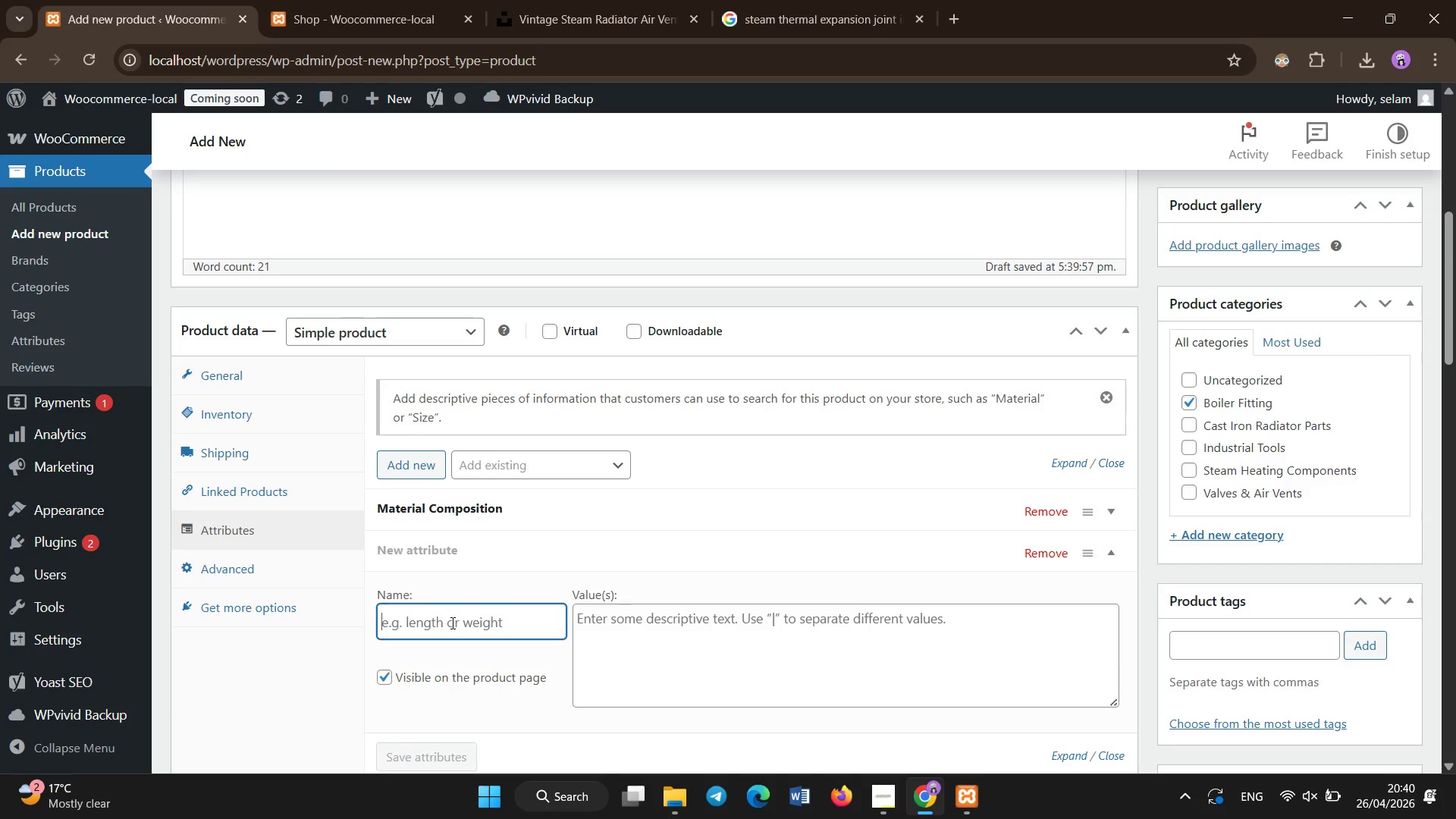 
type(PSI Rating )
 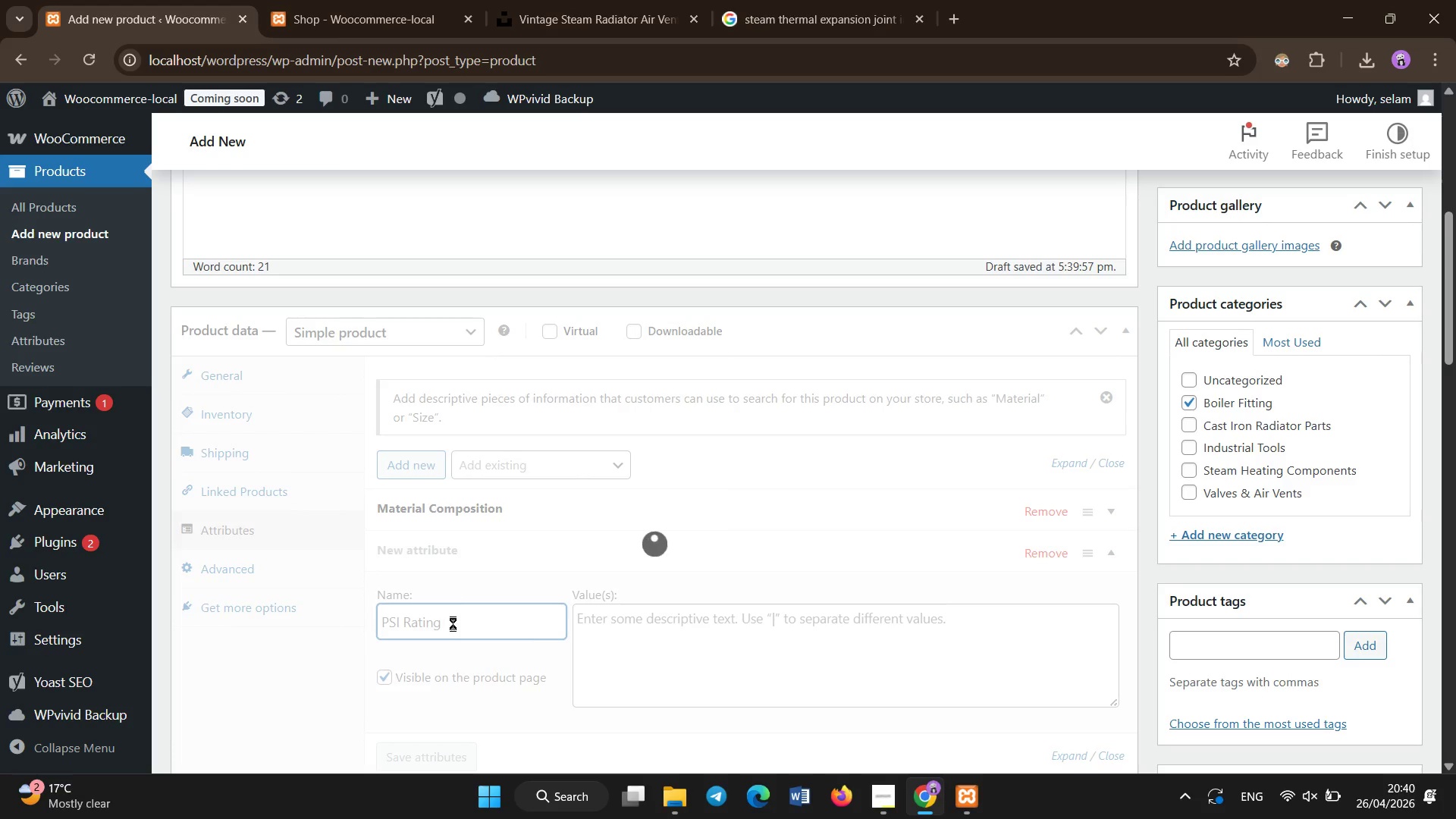 
left_click([608, 643])
 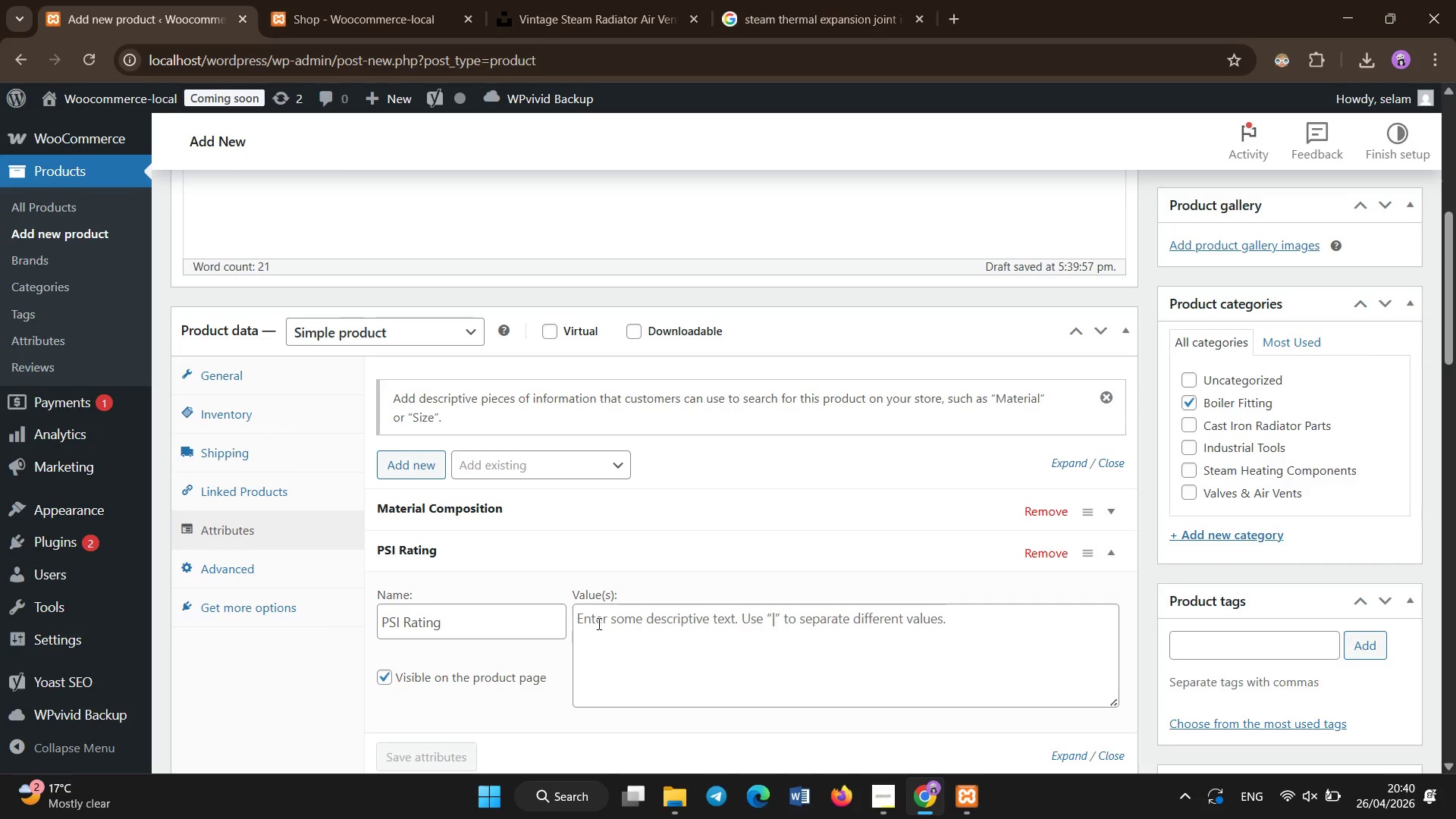 
wait(5.27)
 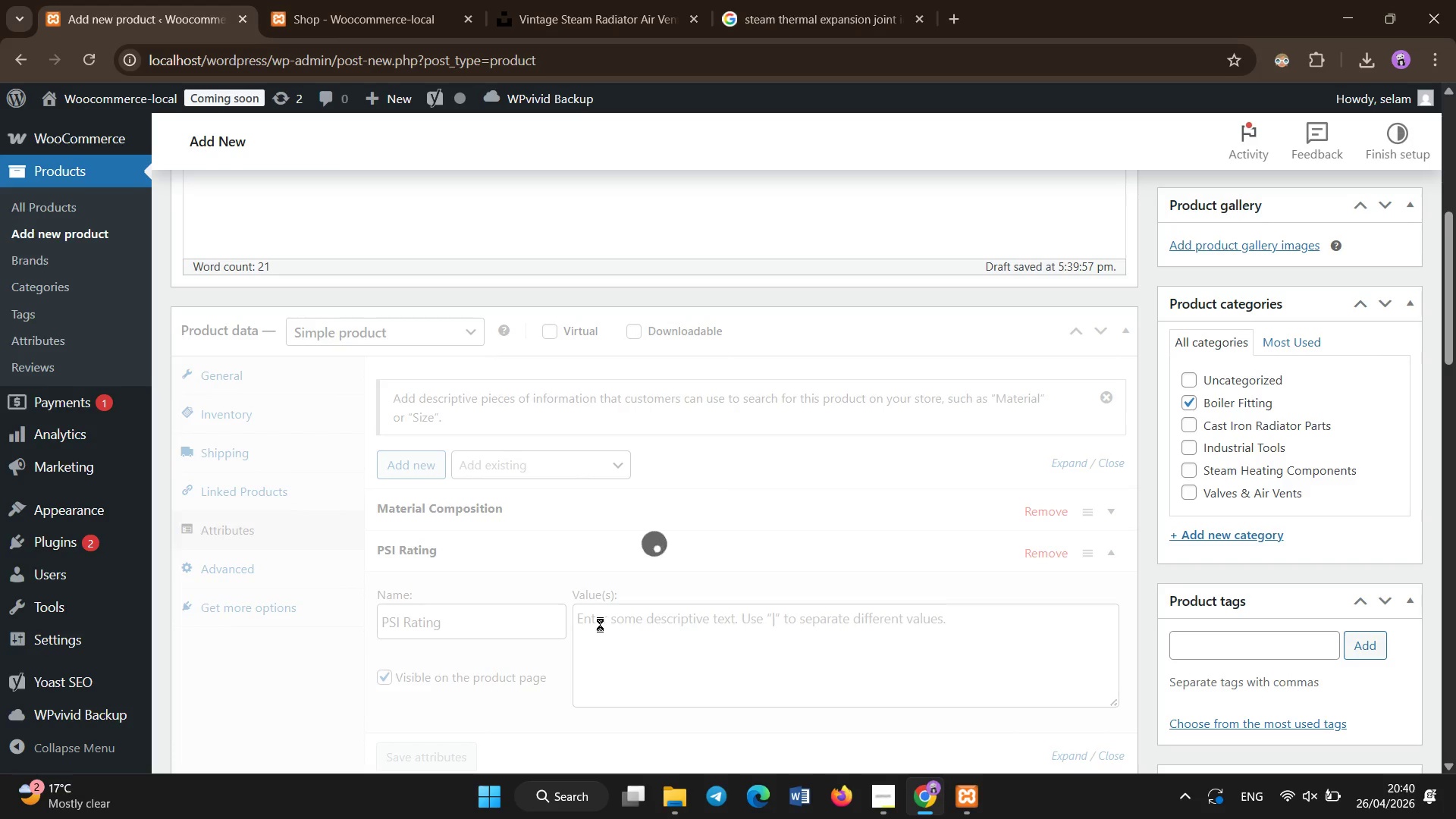 
left_click([604, 628])
 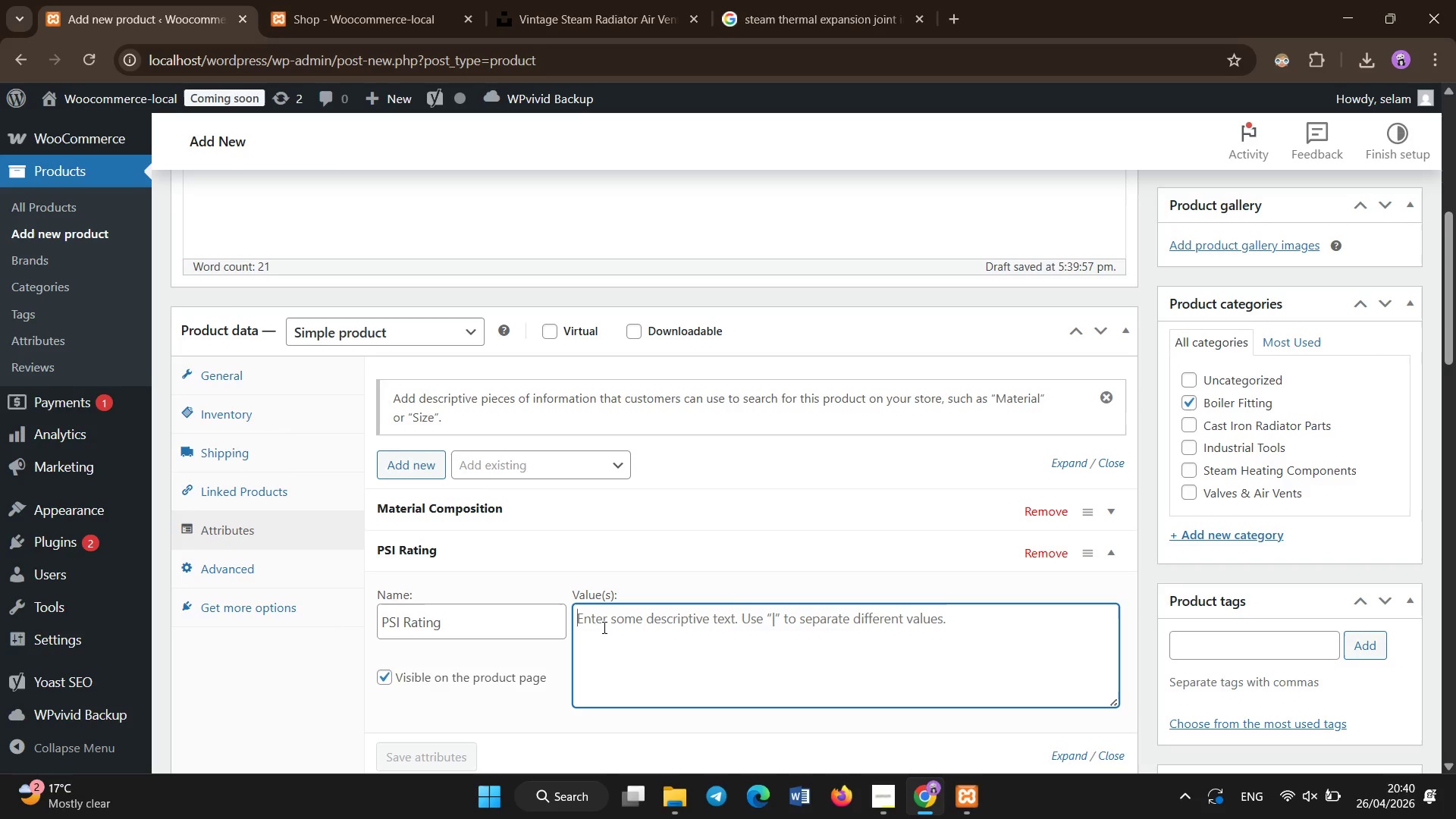 
type(150-300 PSI)
 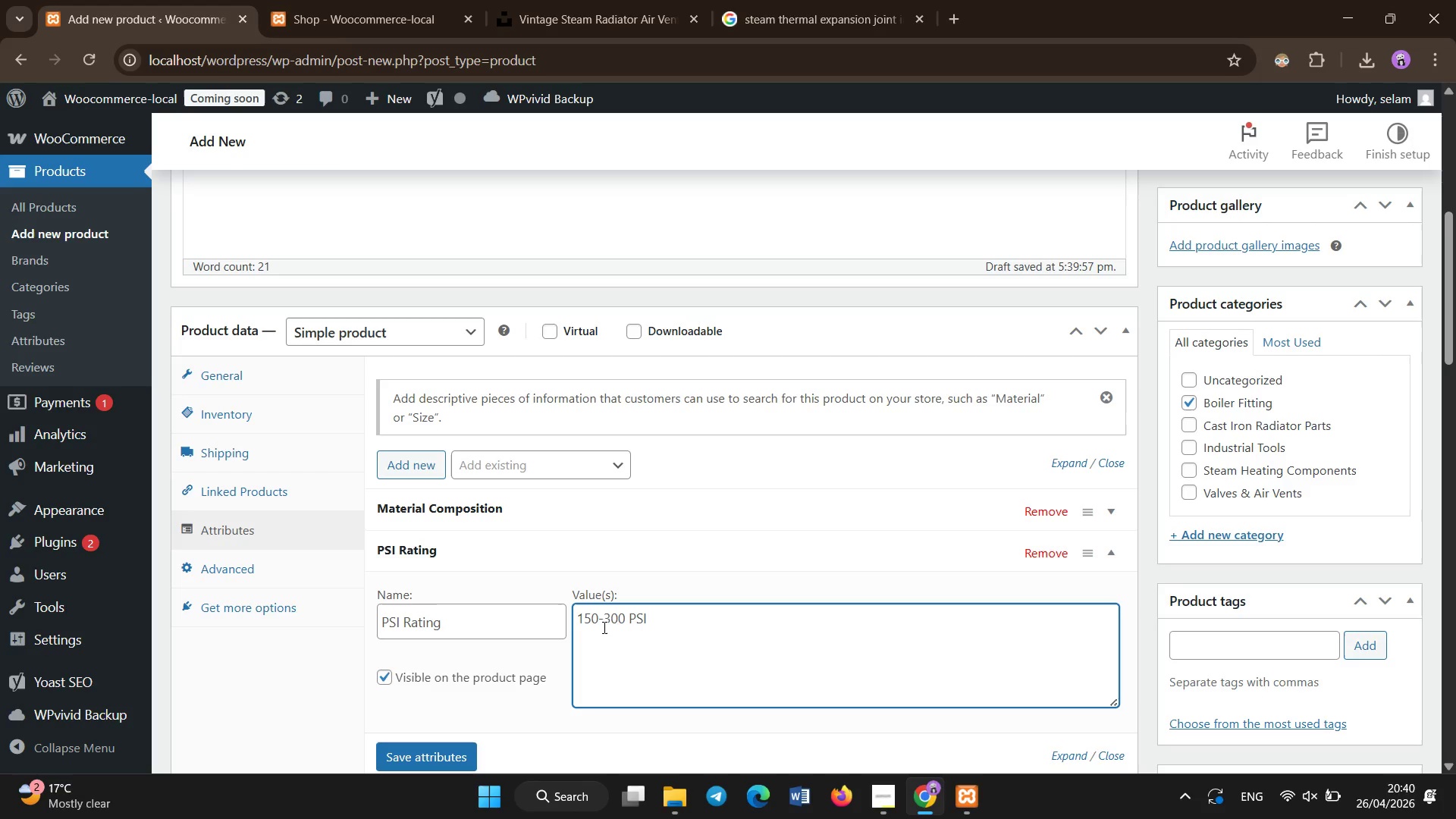 
left_click([432, 756])
 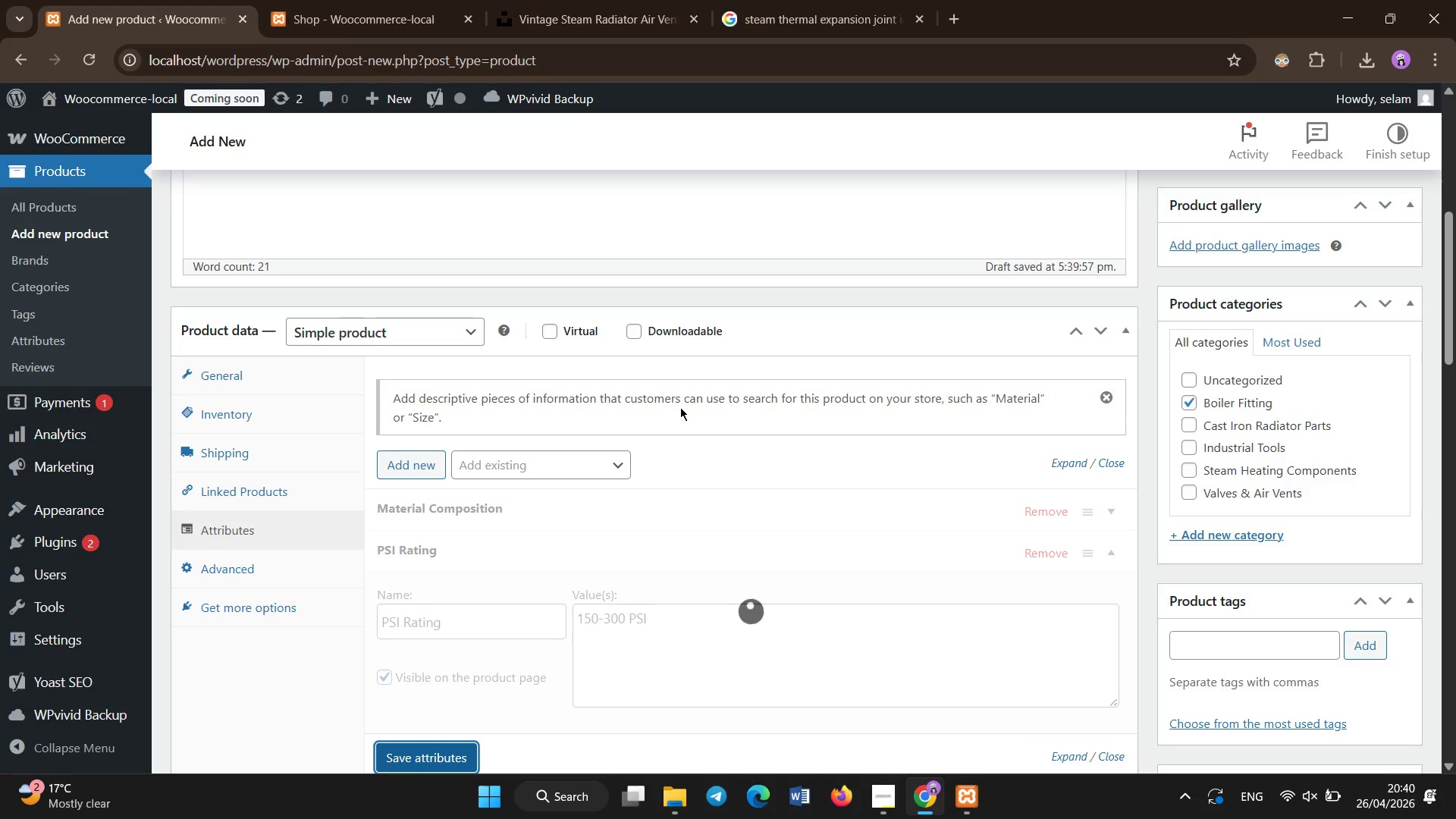 
wait(7.98)
 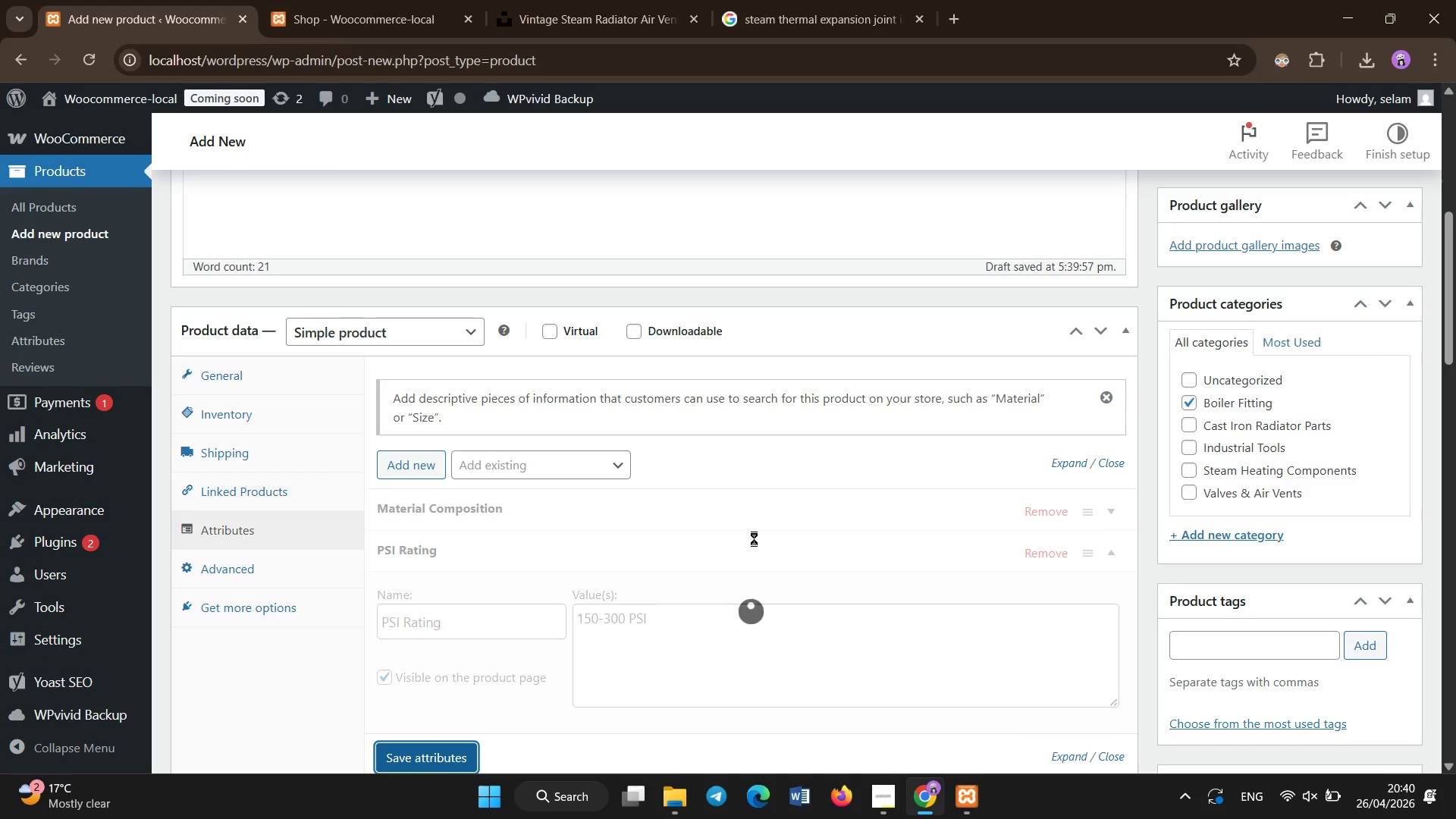 
left_click([435, 453])
 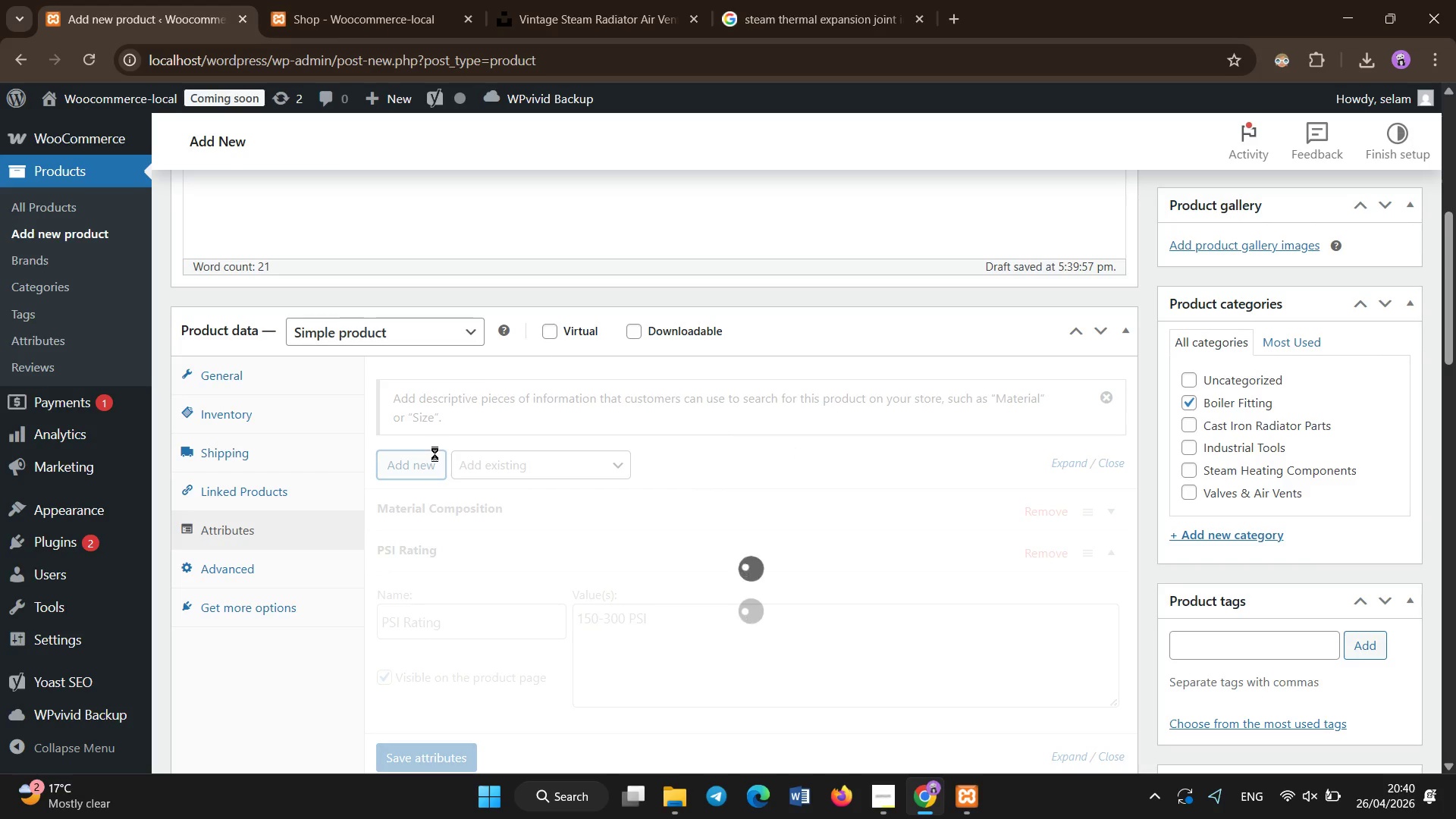 
scroll: coordinate [435, 453], scroll_direction: down, amount: 2.0
 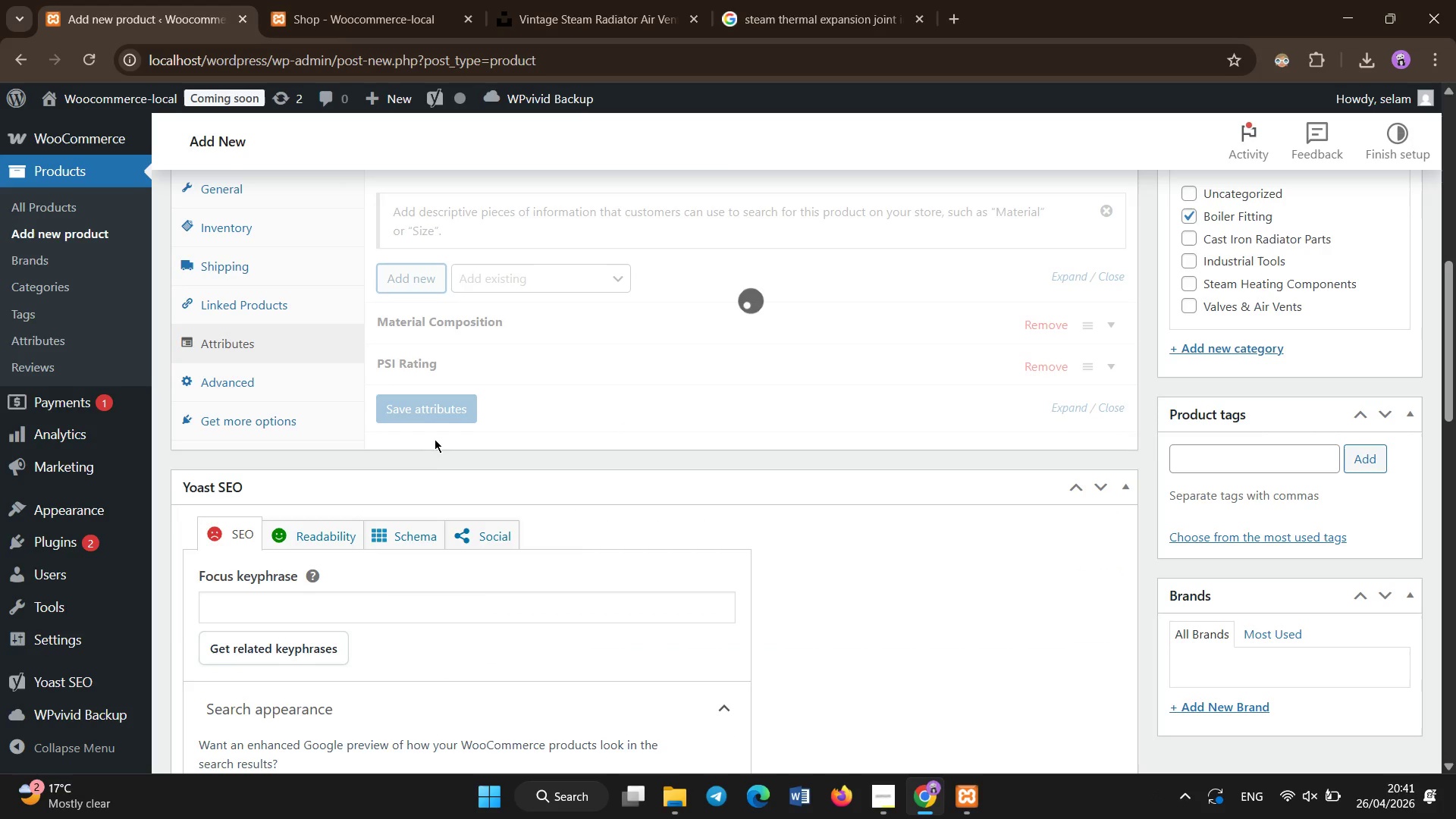 
wait(8.55)
 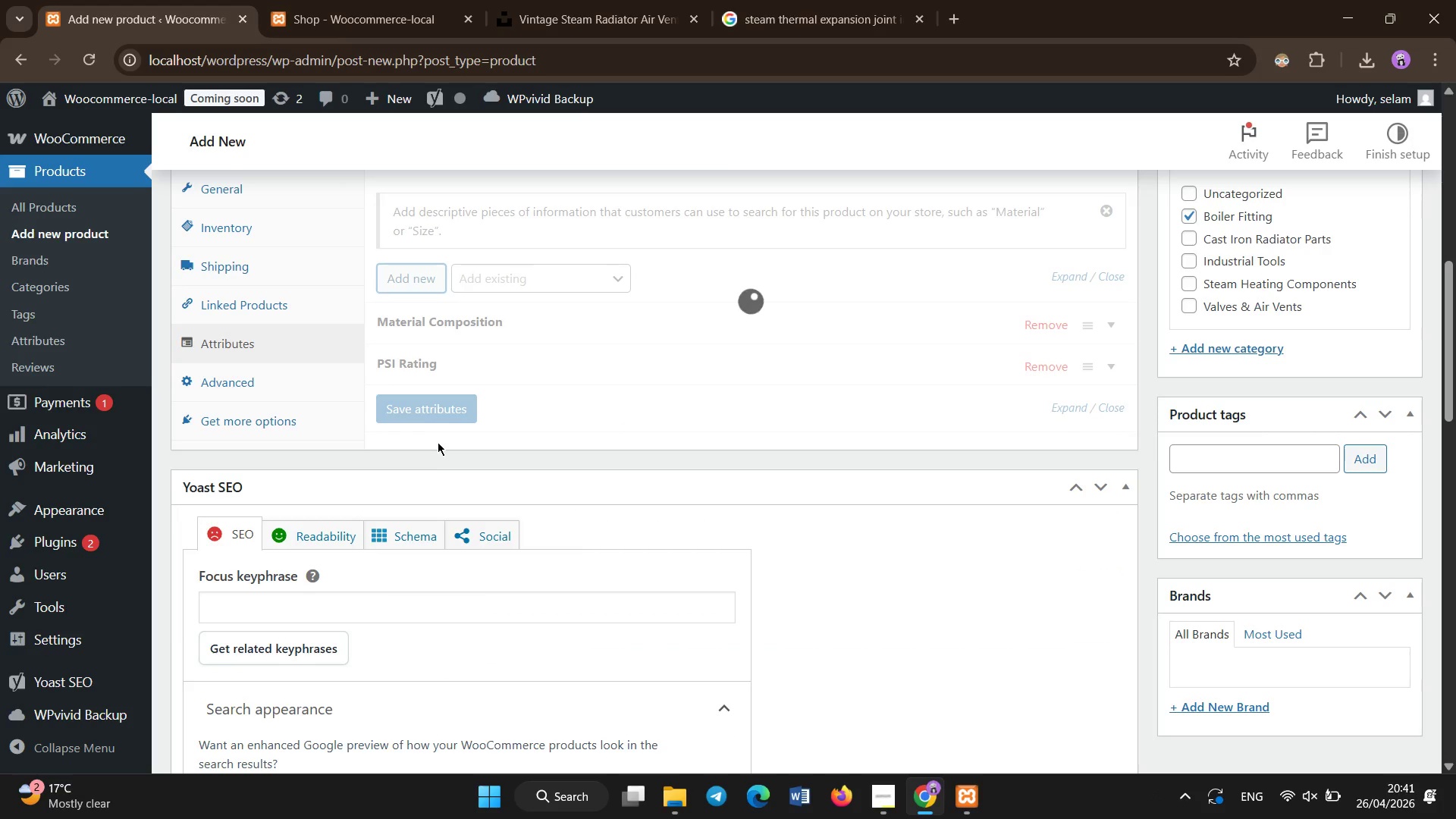 
type(Thread Type )
 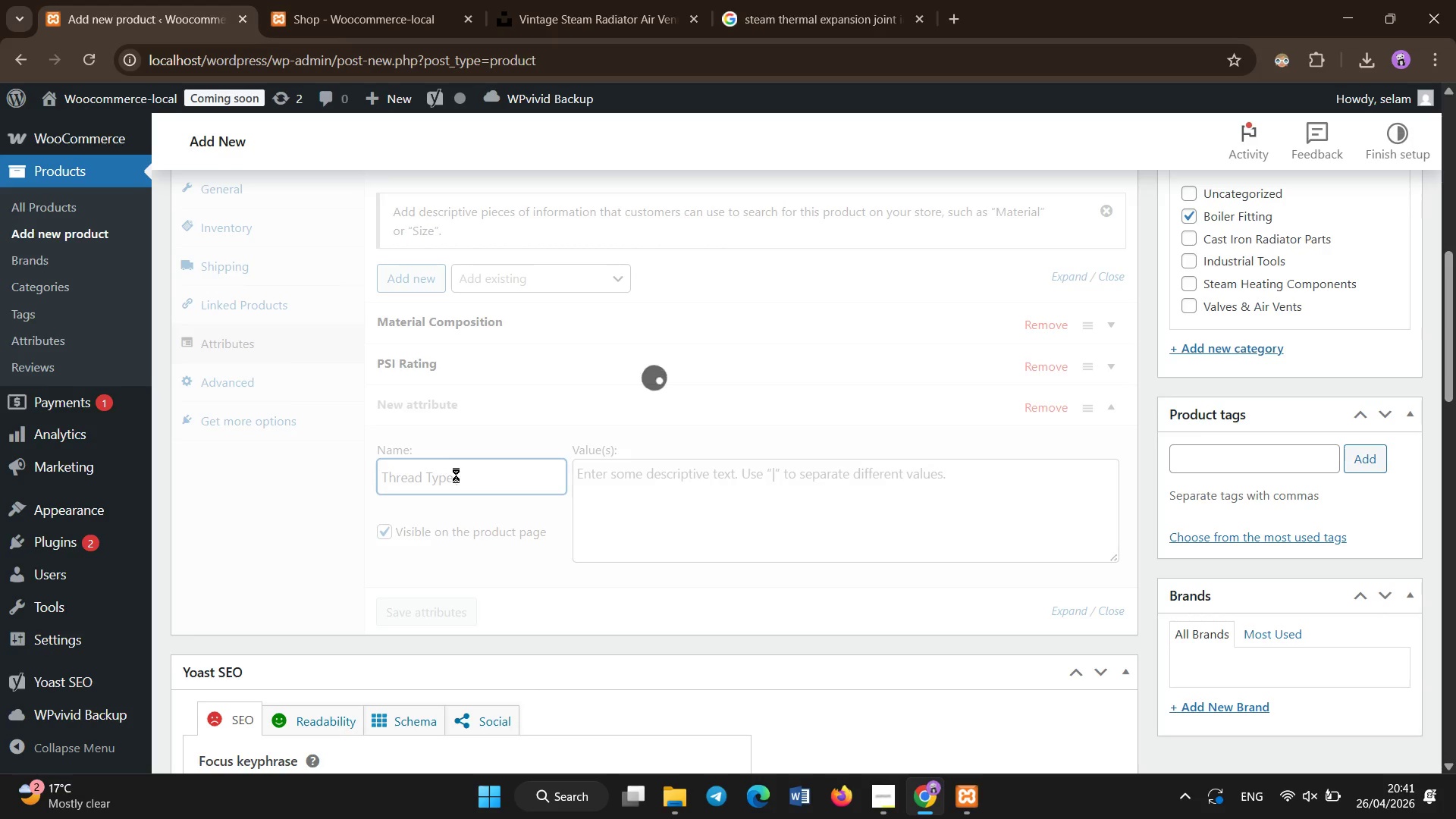 
left_click([609, 484])
 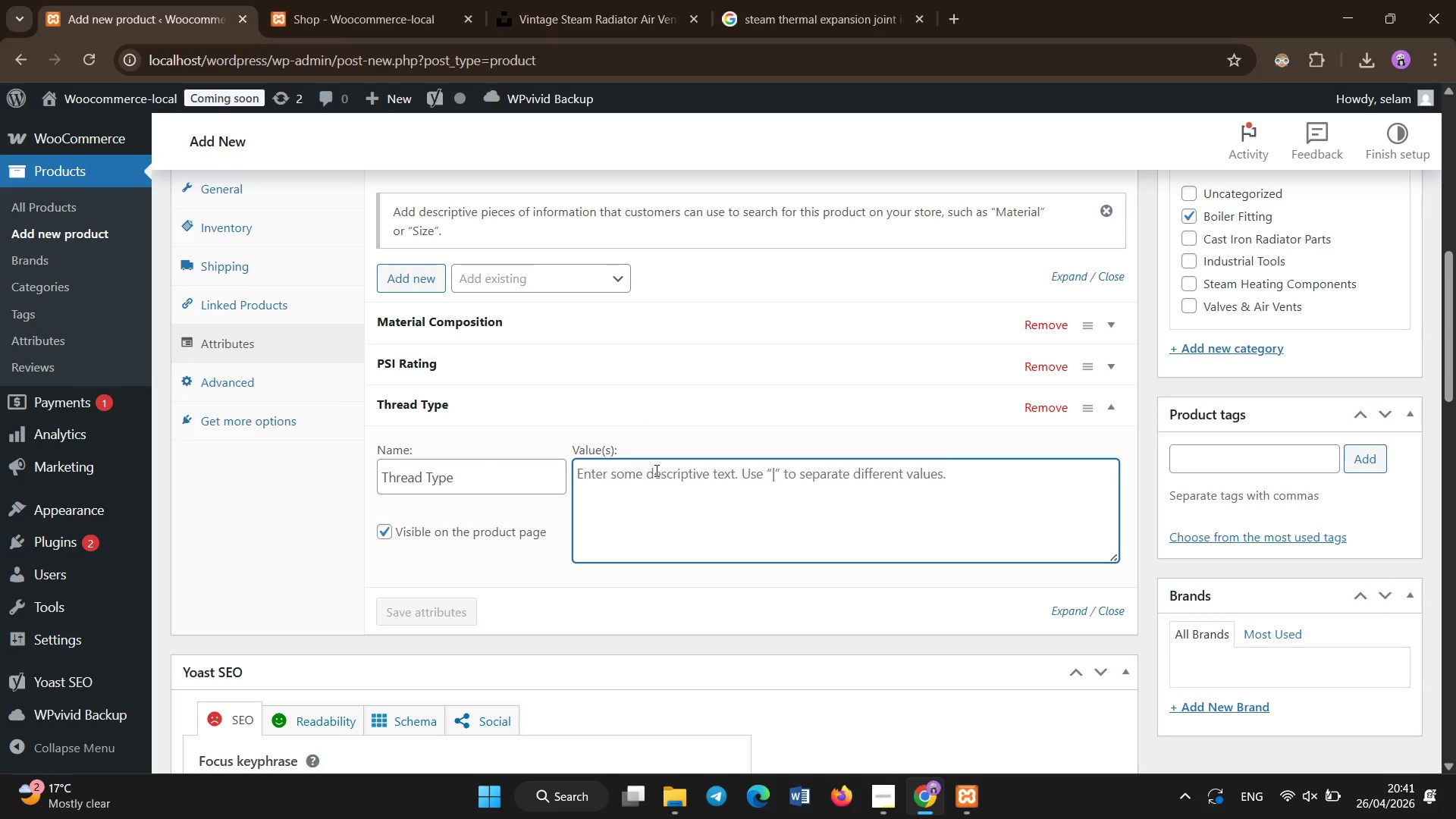 
type(NPT)
 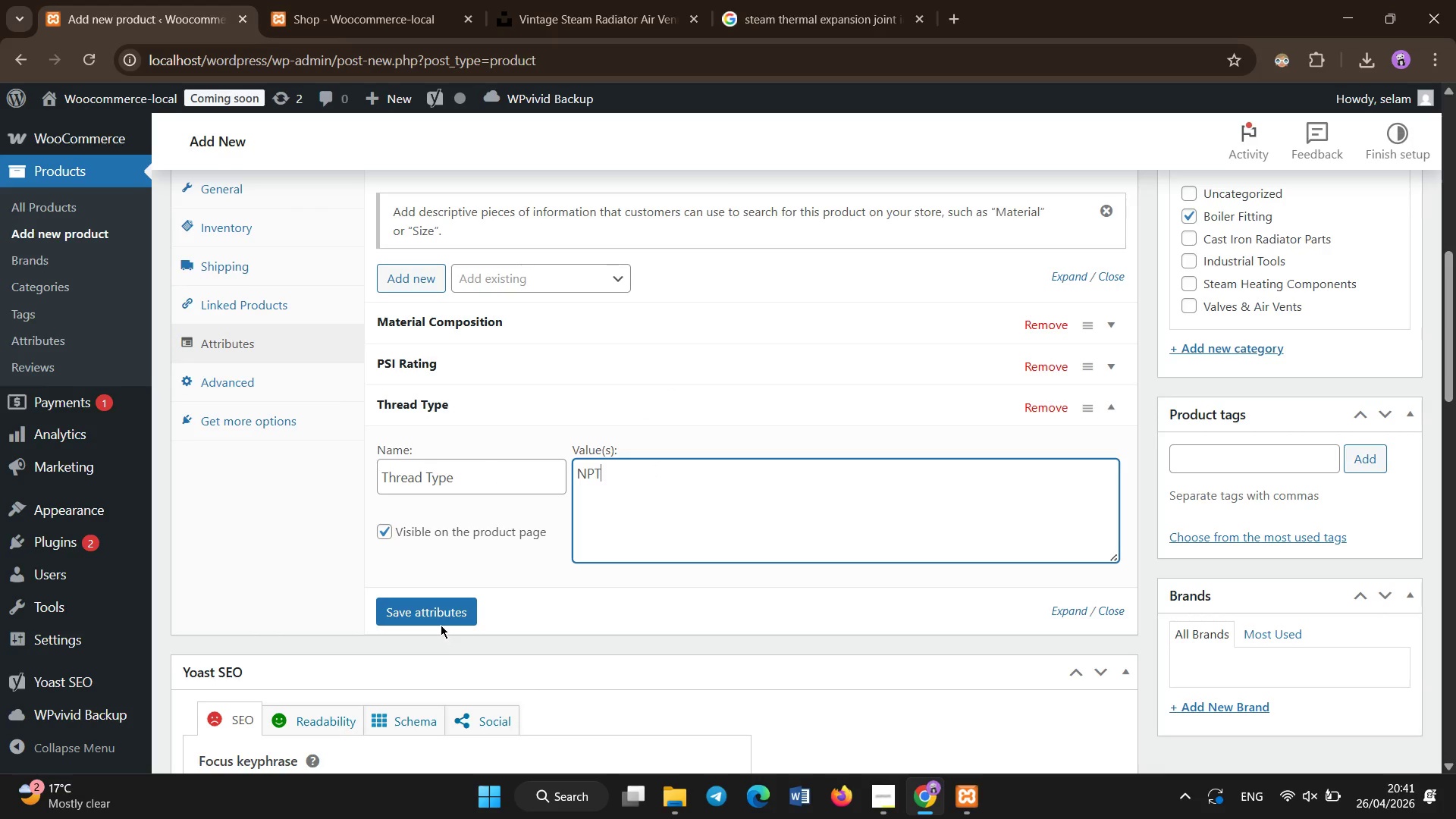 
left_click([441, 607])
 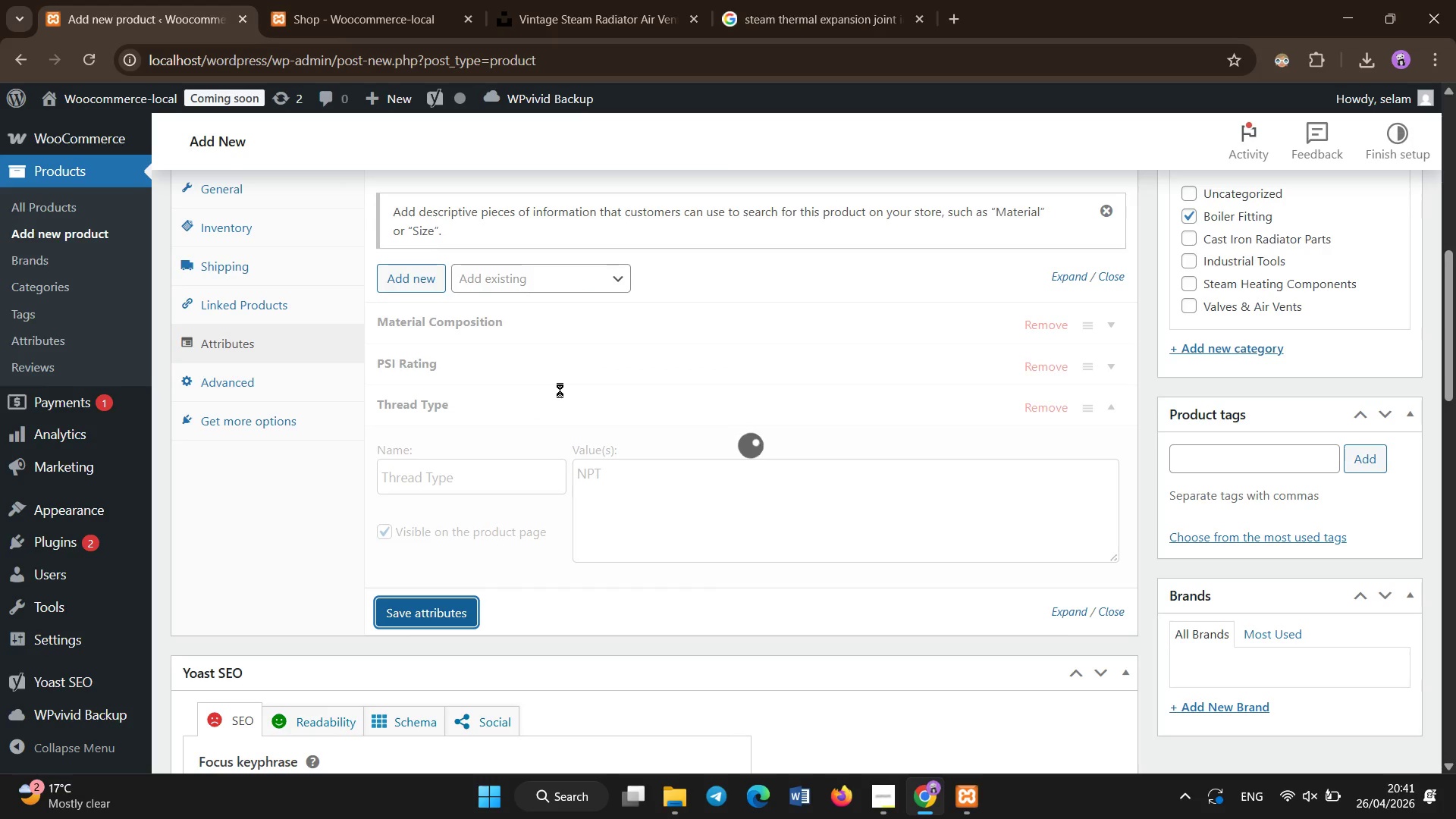 
wait(5.91)
 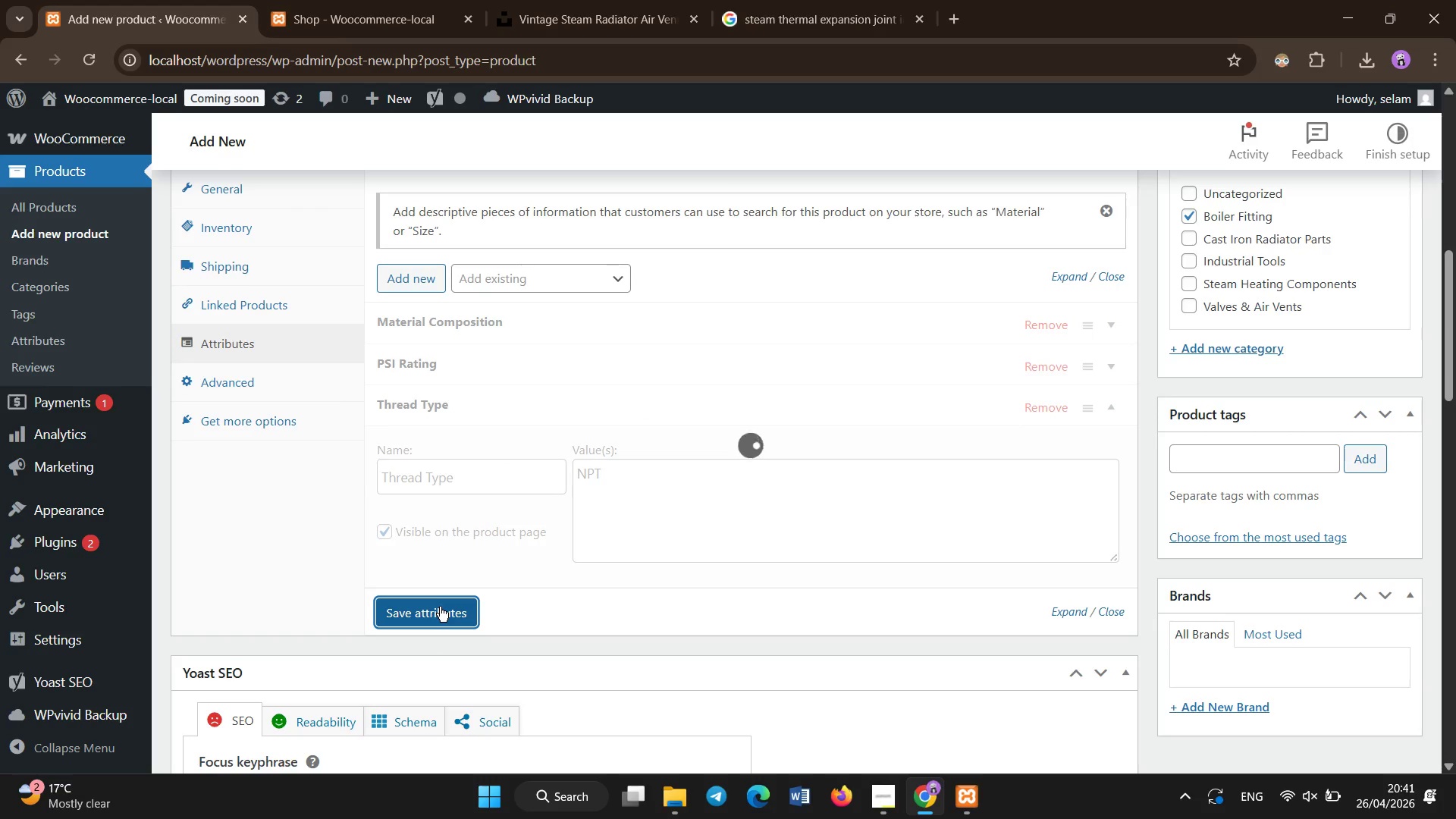 
left_click([415, 284])
 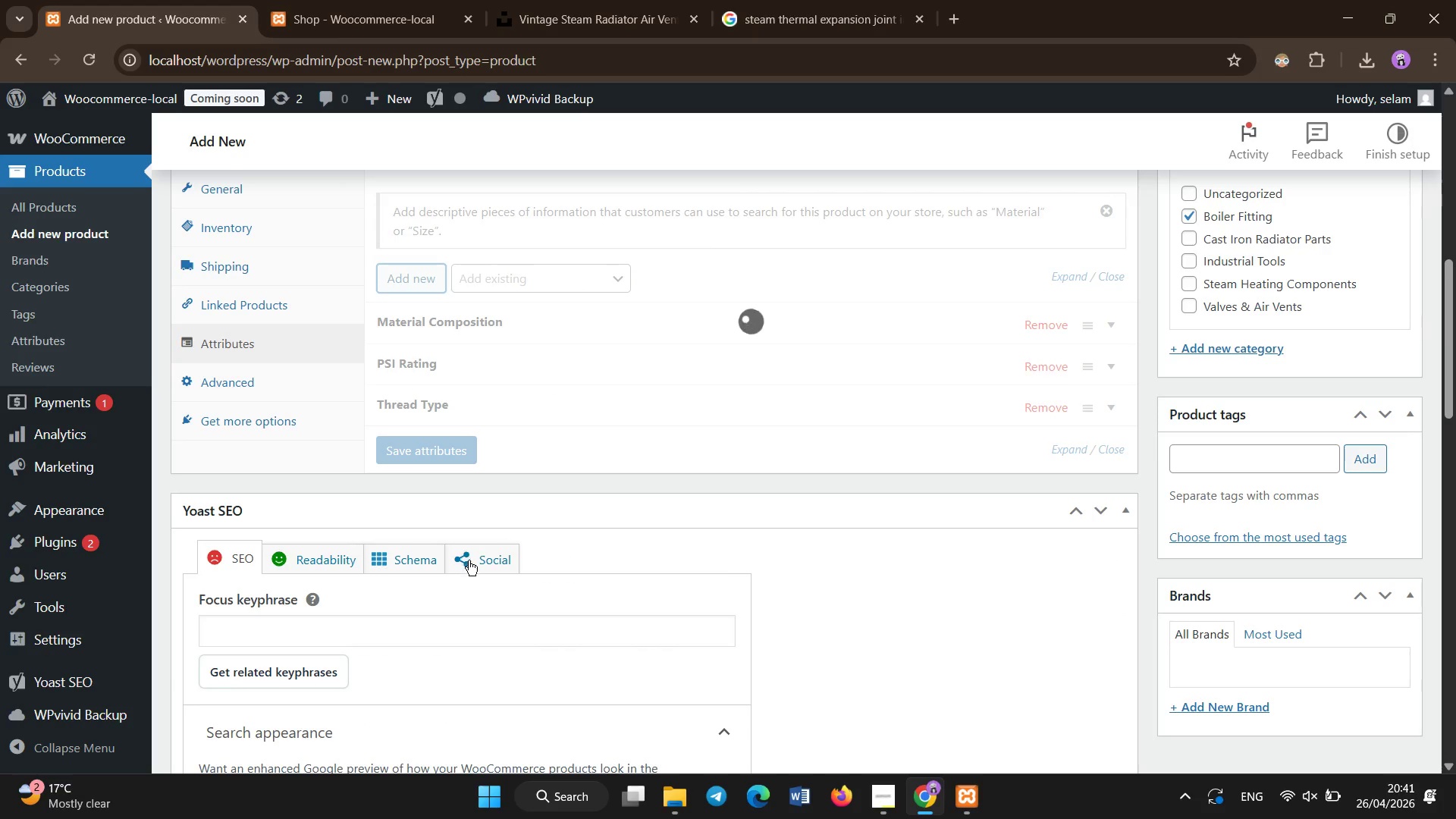 
mouse_move([476, 457])
 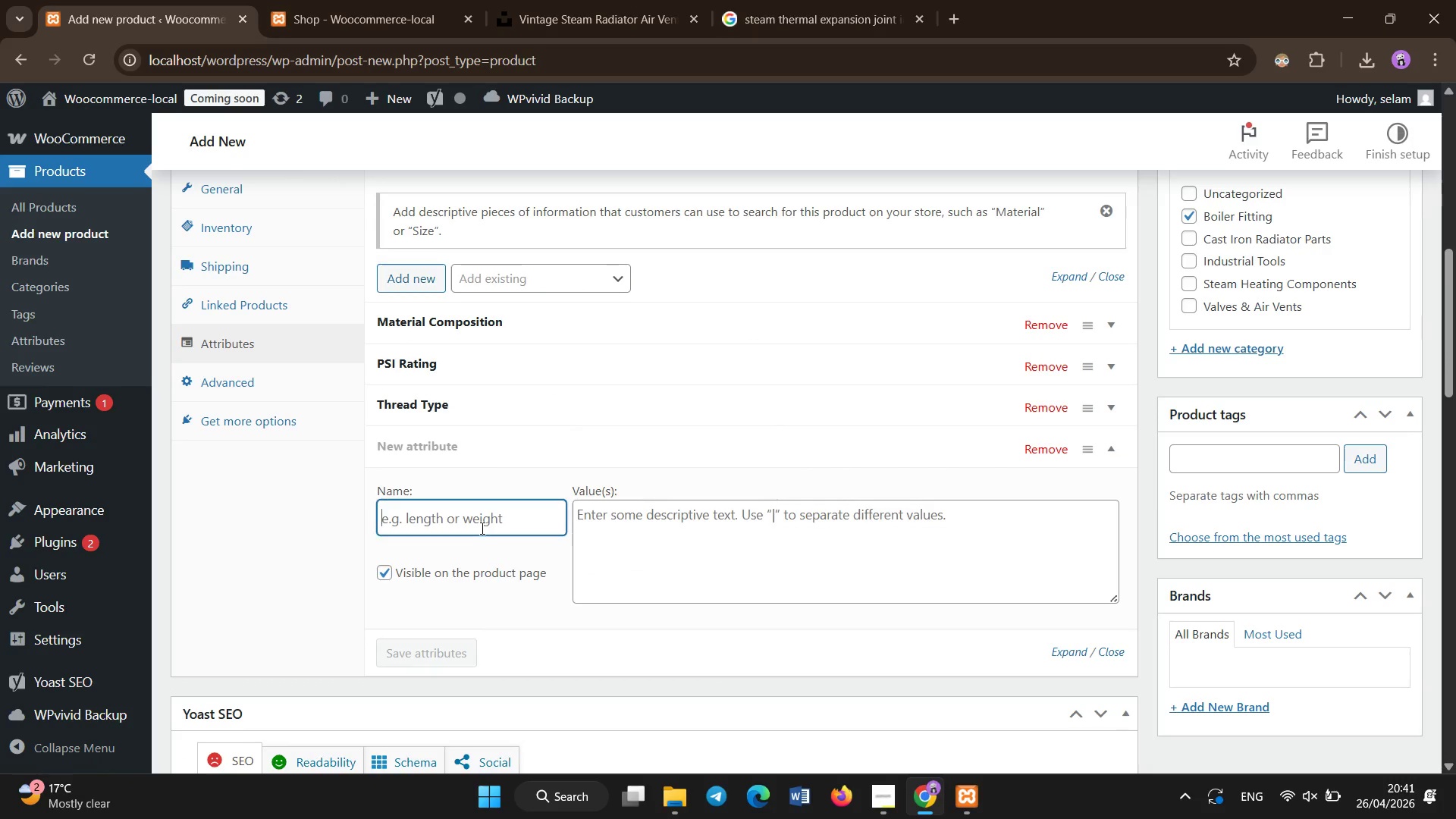 
left_click([482, 529])
 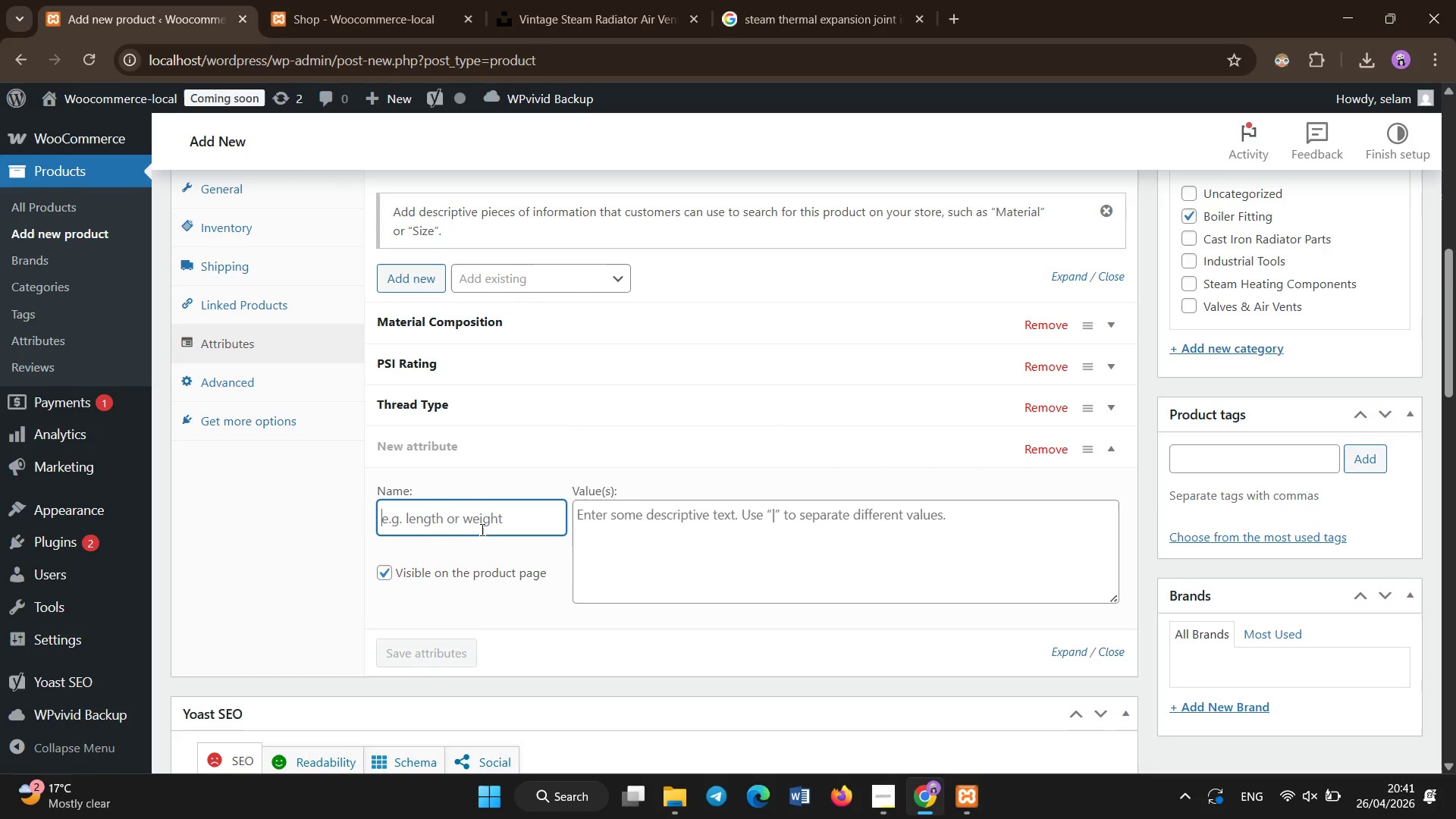 
type(Finish )
 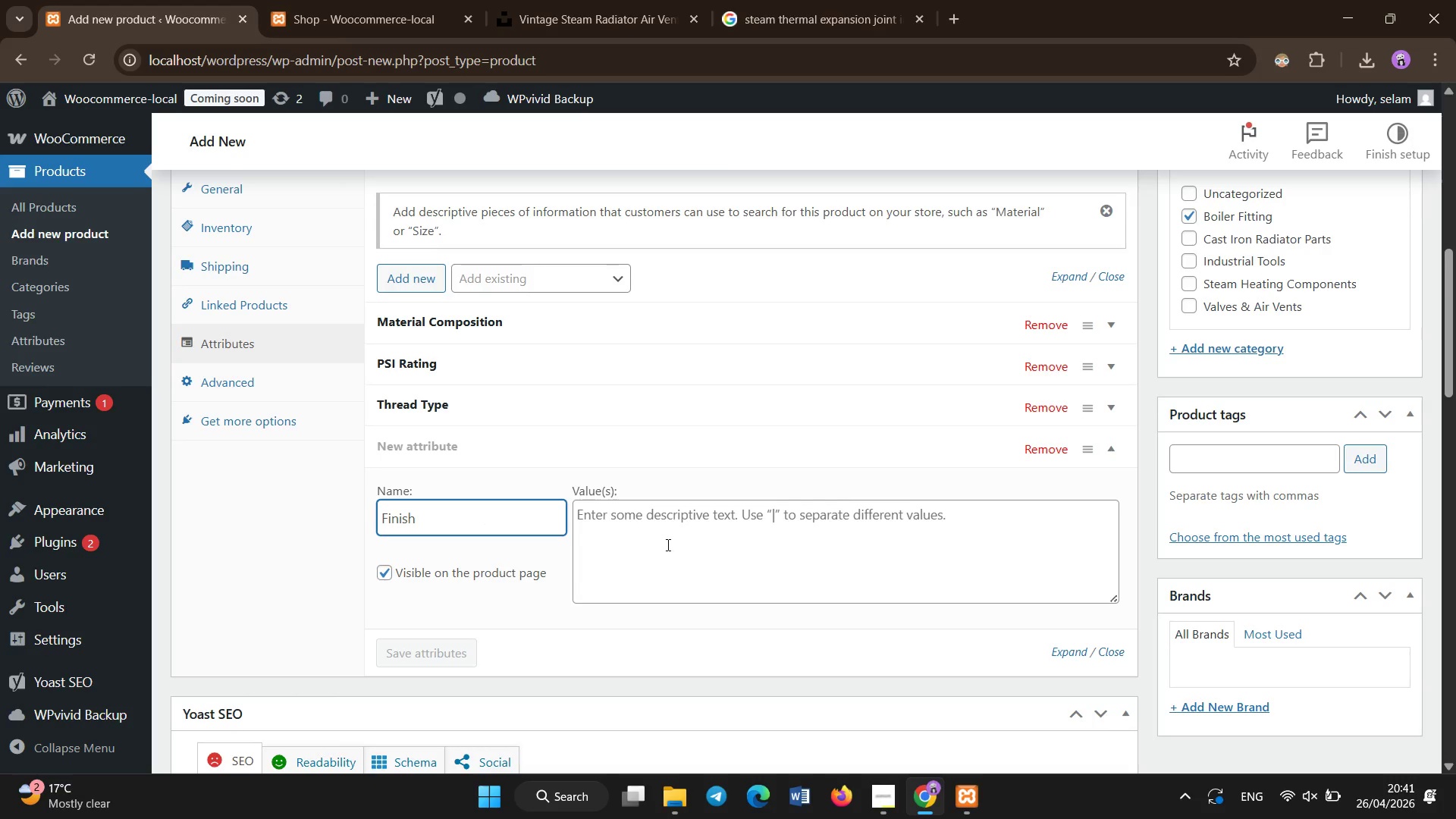 
left_click([670, 545])
 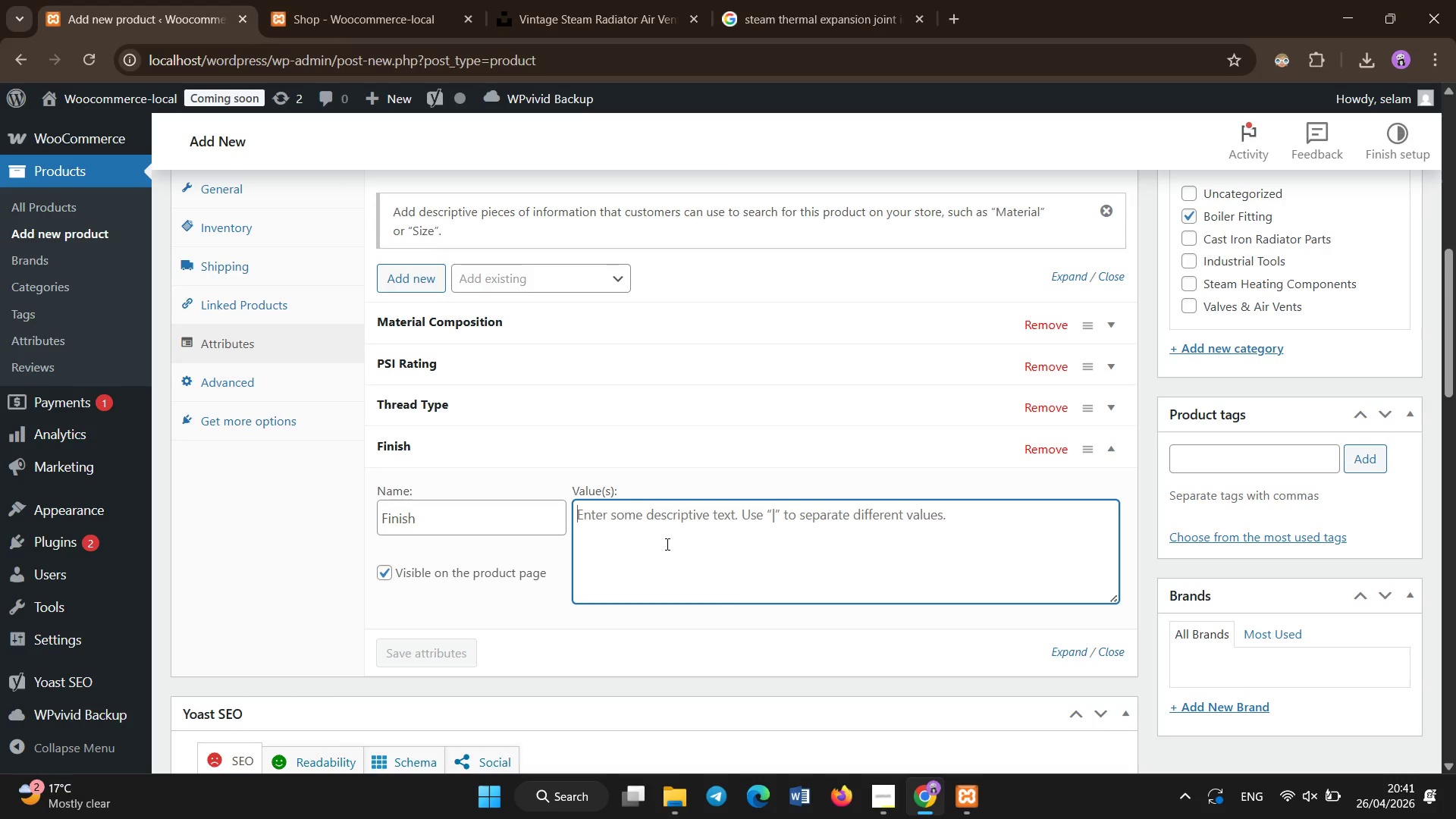 
type(RAW iron)
 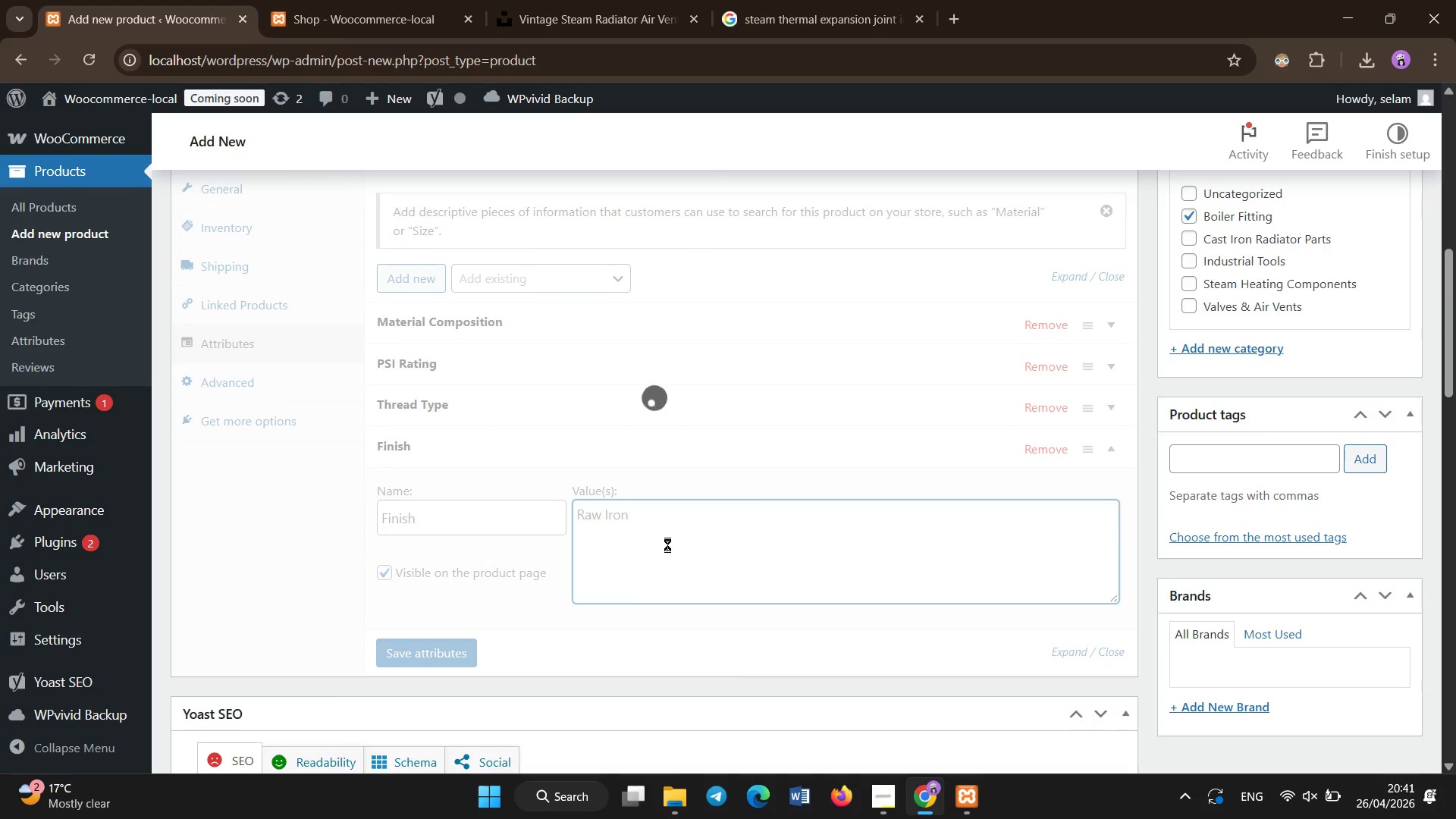 
wait(10.2)
 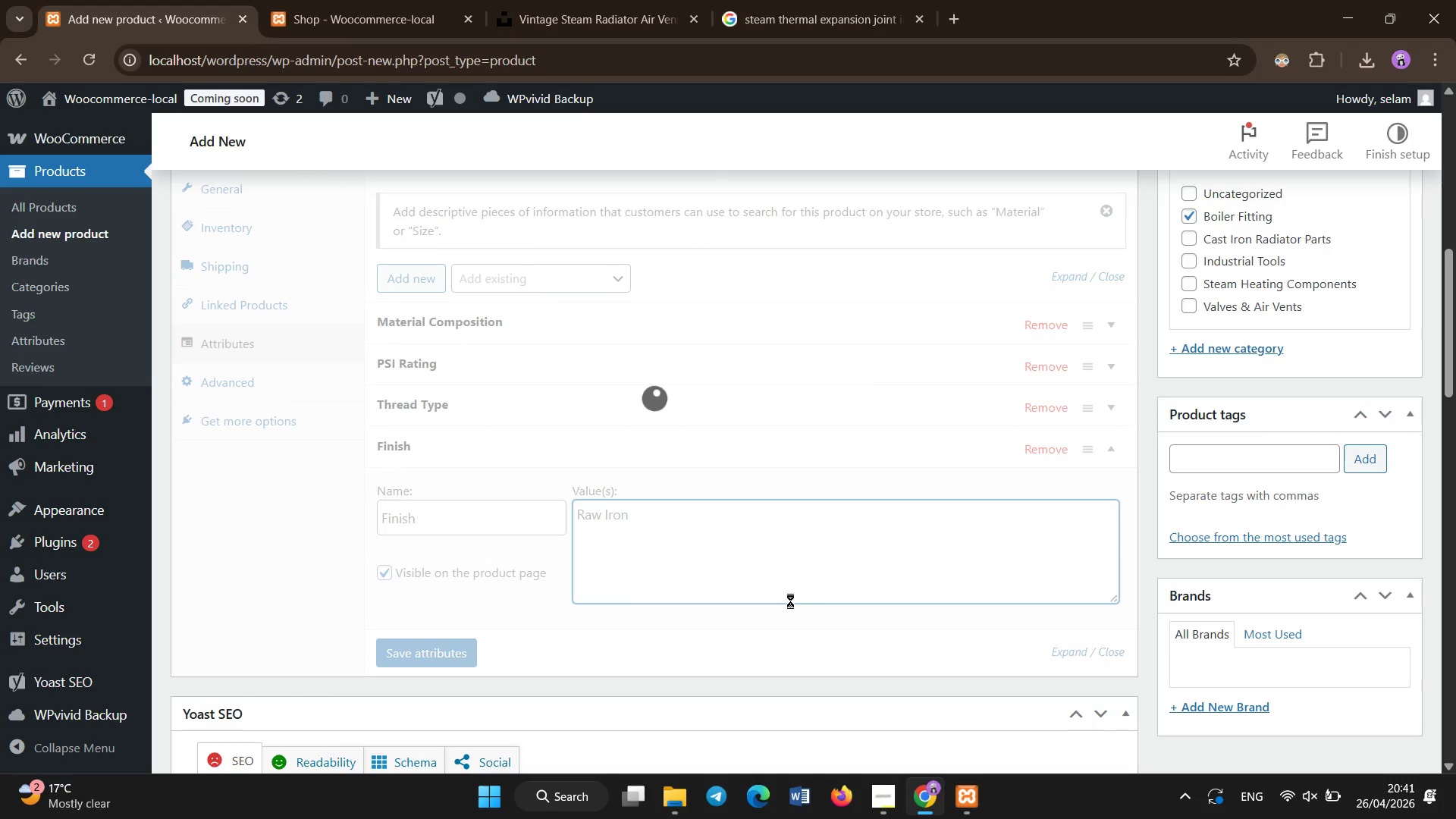 
left_click([416, 648])
 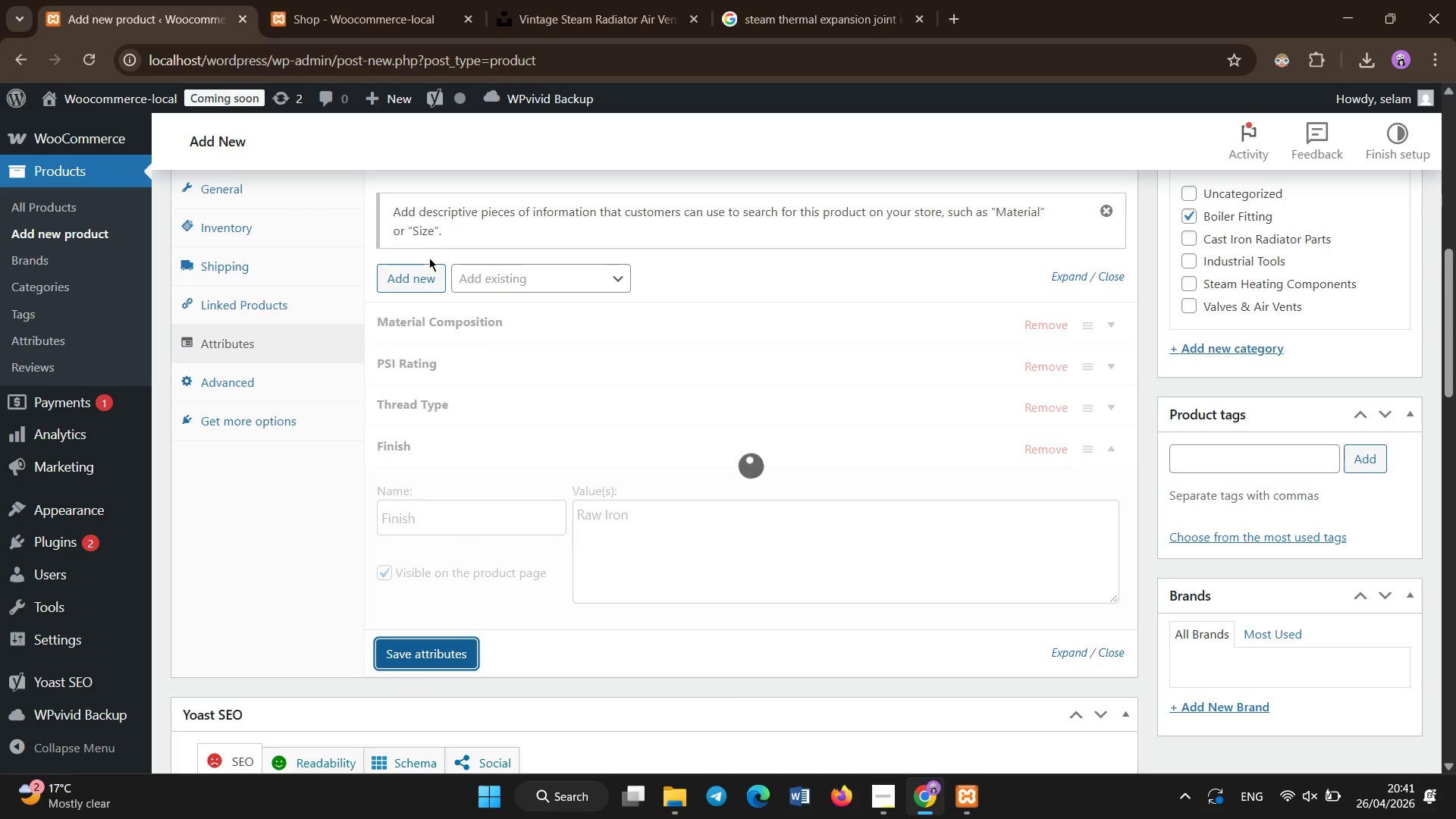 
left_click([429, 277])
 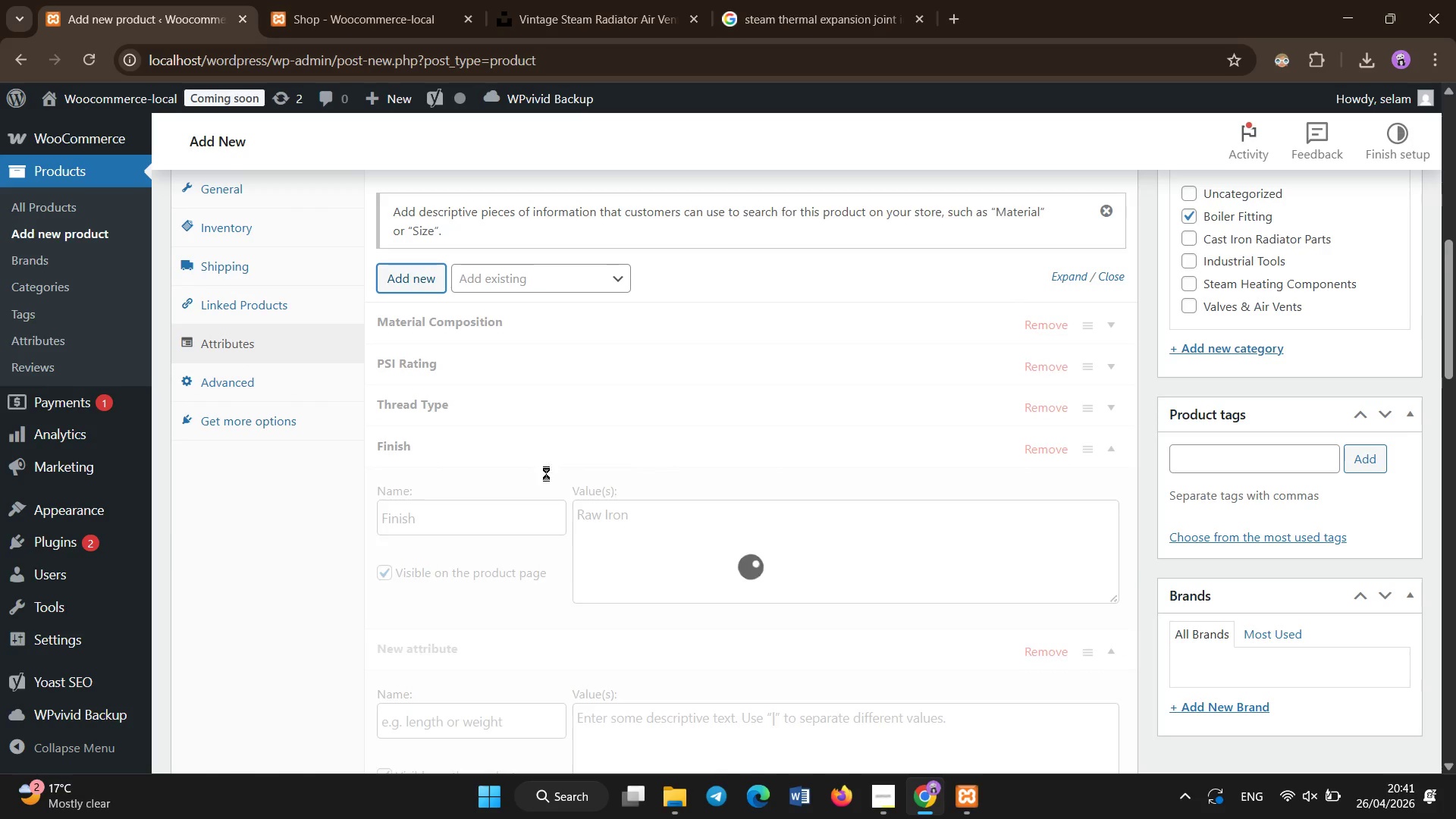 
wait(5.48)
 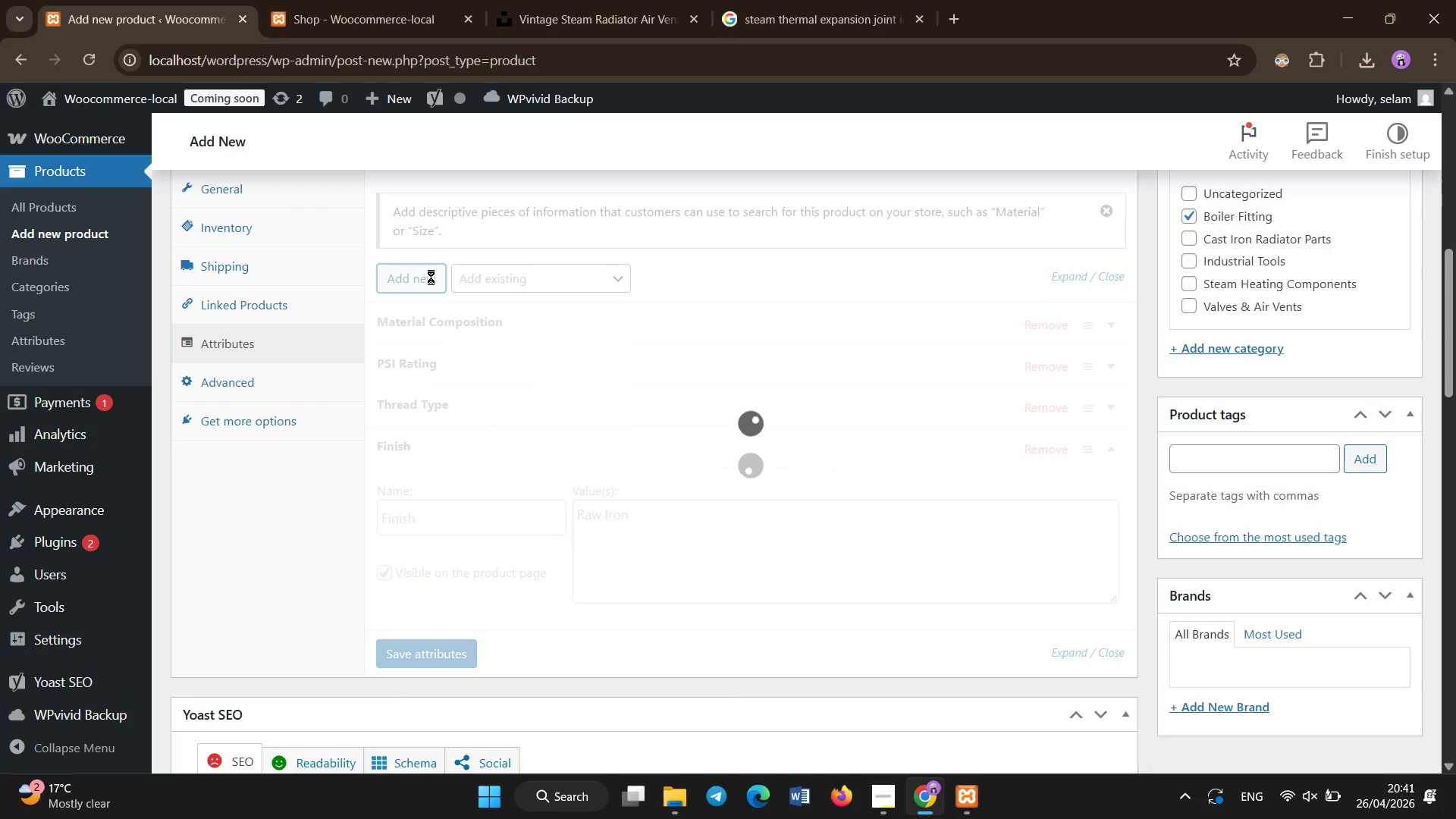 
left_click([408, 286])
 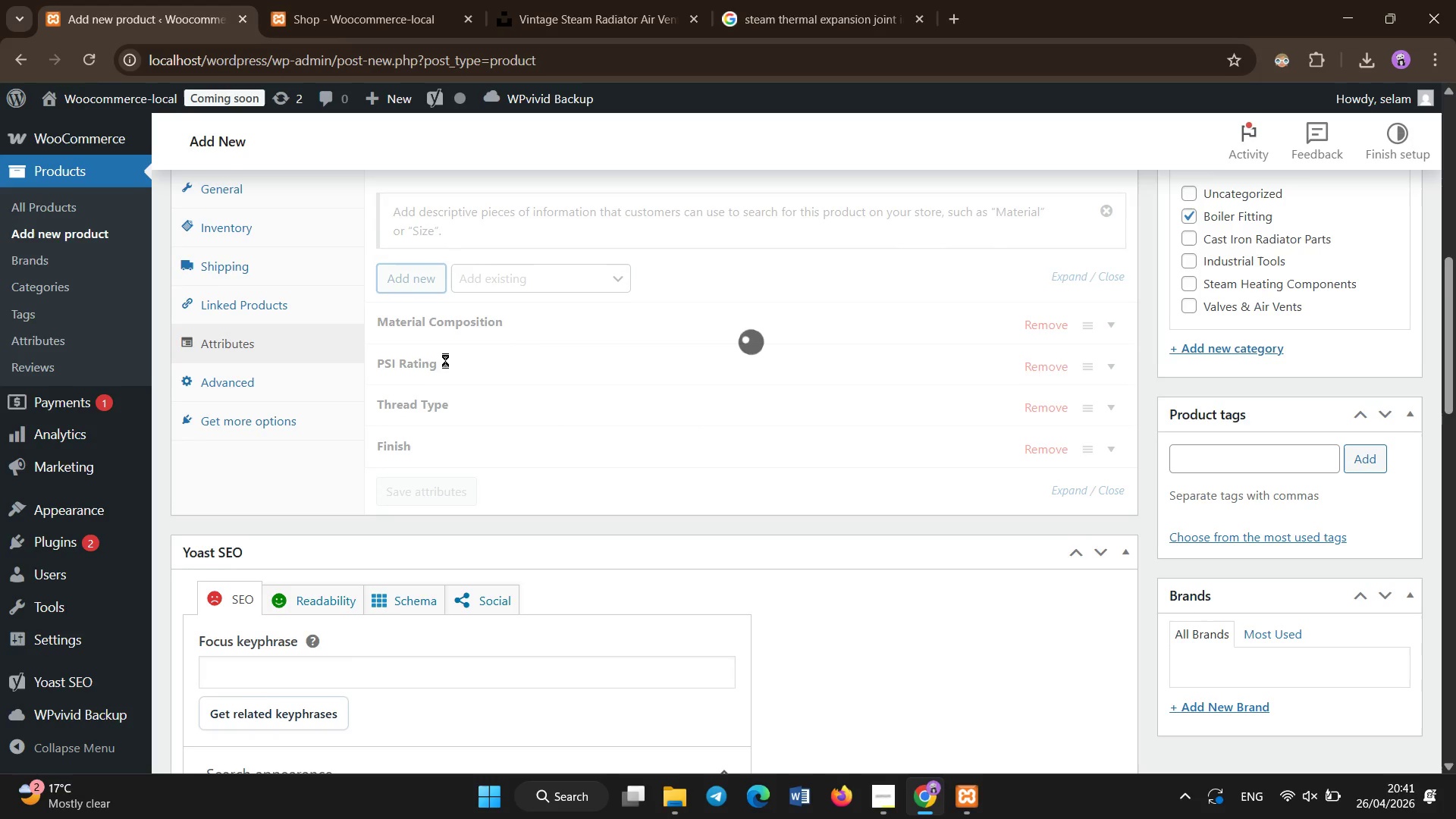 
scroll: coordinate [445, 360], scroll_direction: down, amount: 1.0
 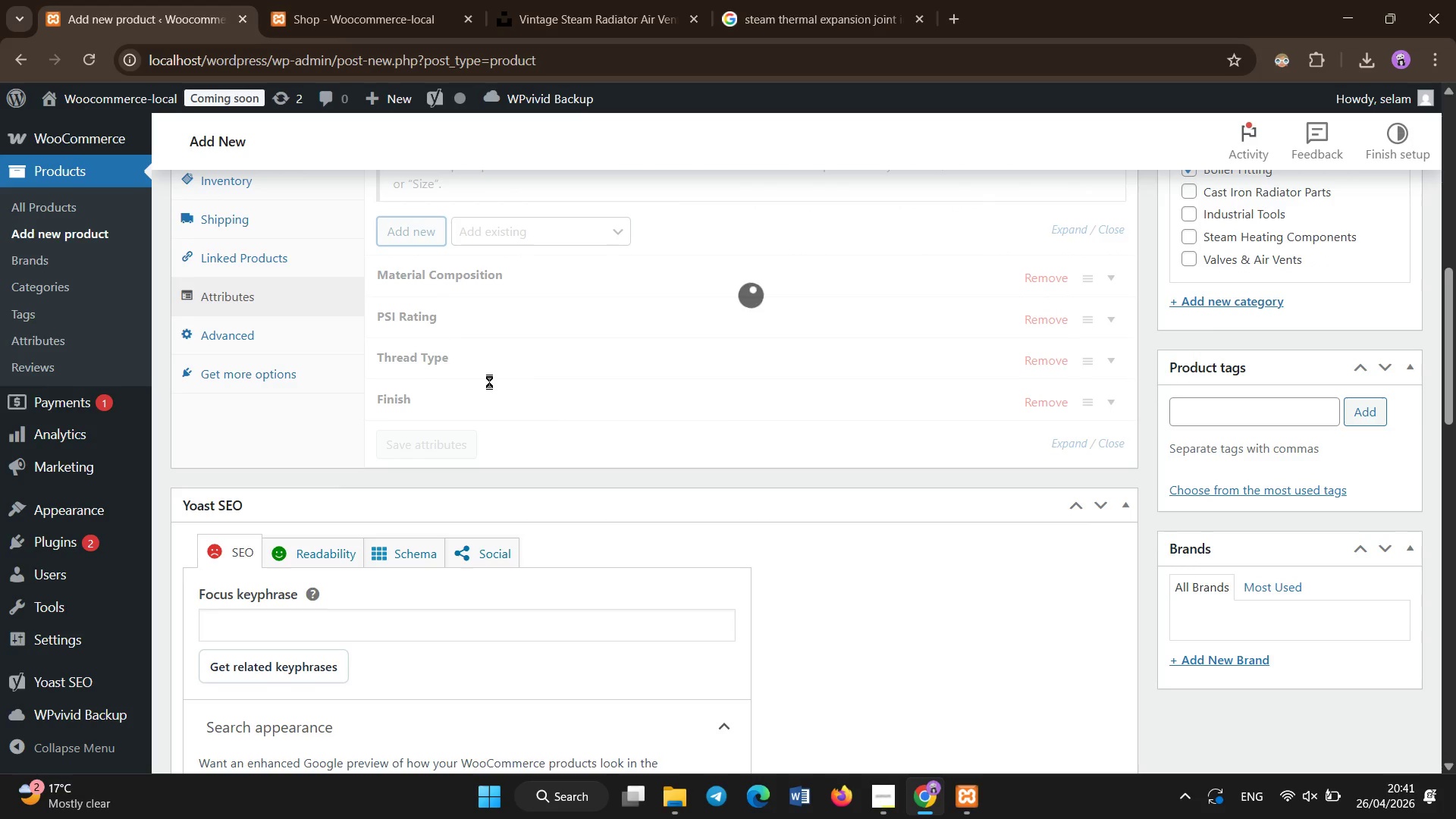 
scroll: coordinate [489, 381], scroll_direction: none, amount: 0.0
 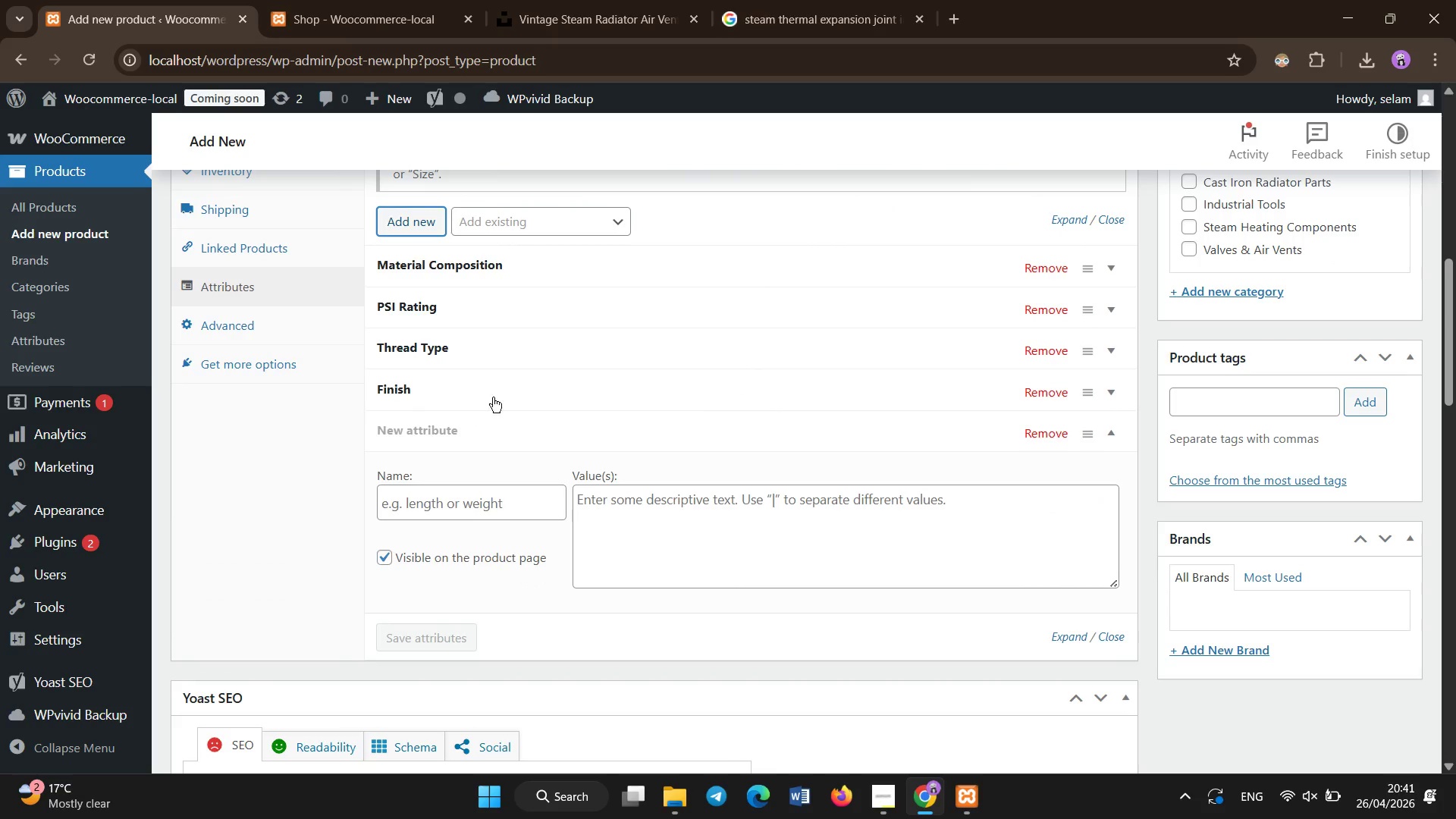 
left_click([505, 504])
 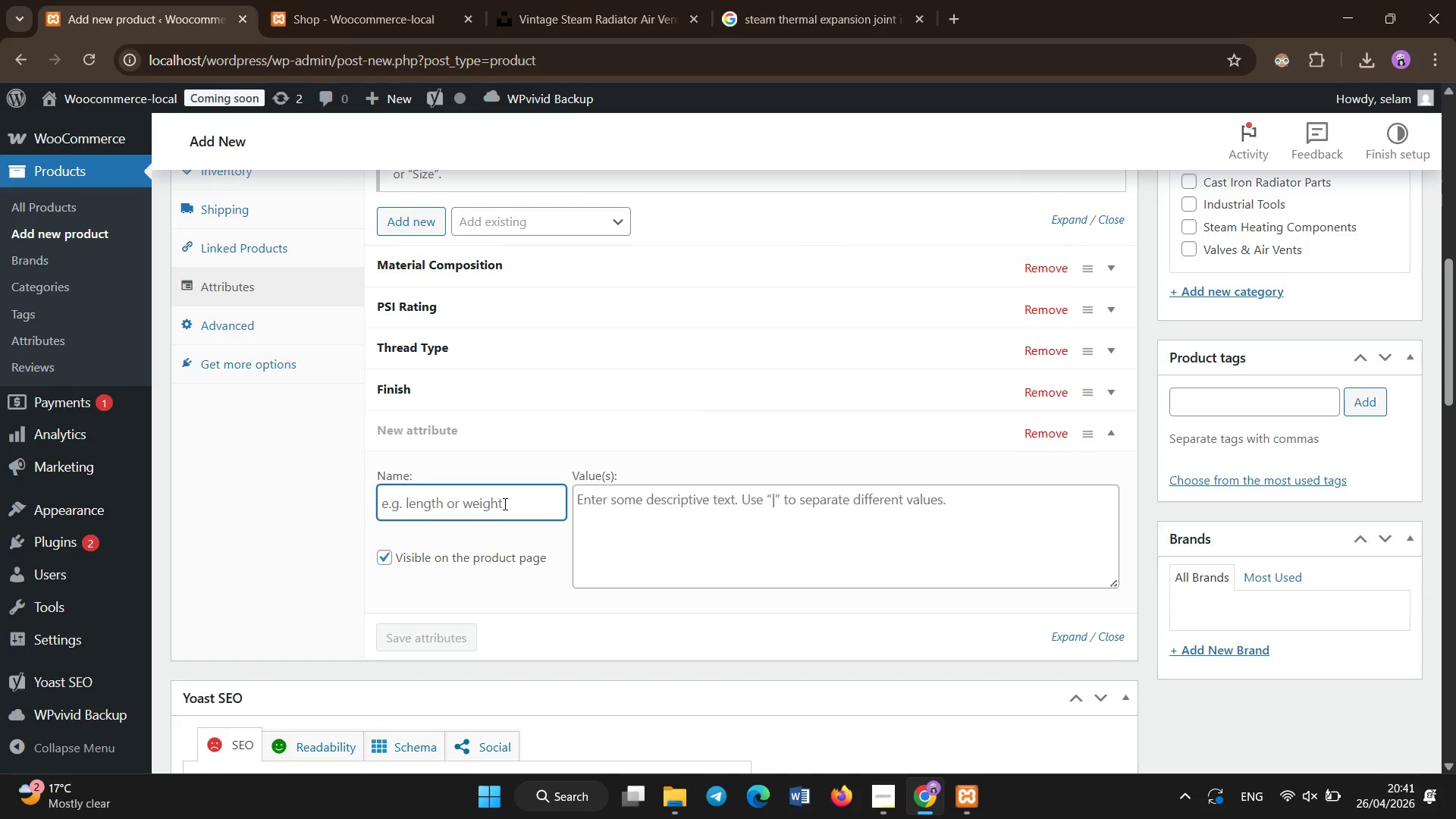 
type(Fitting Size)
 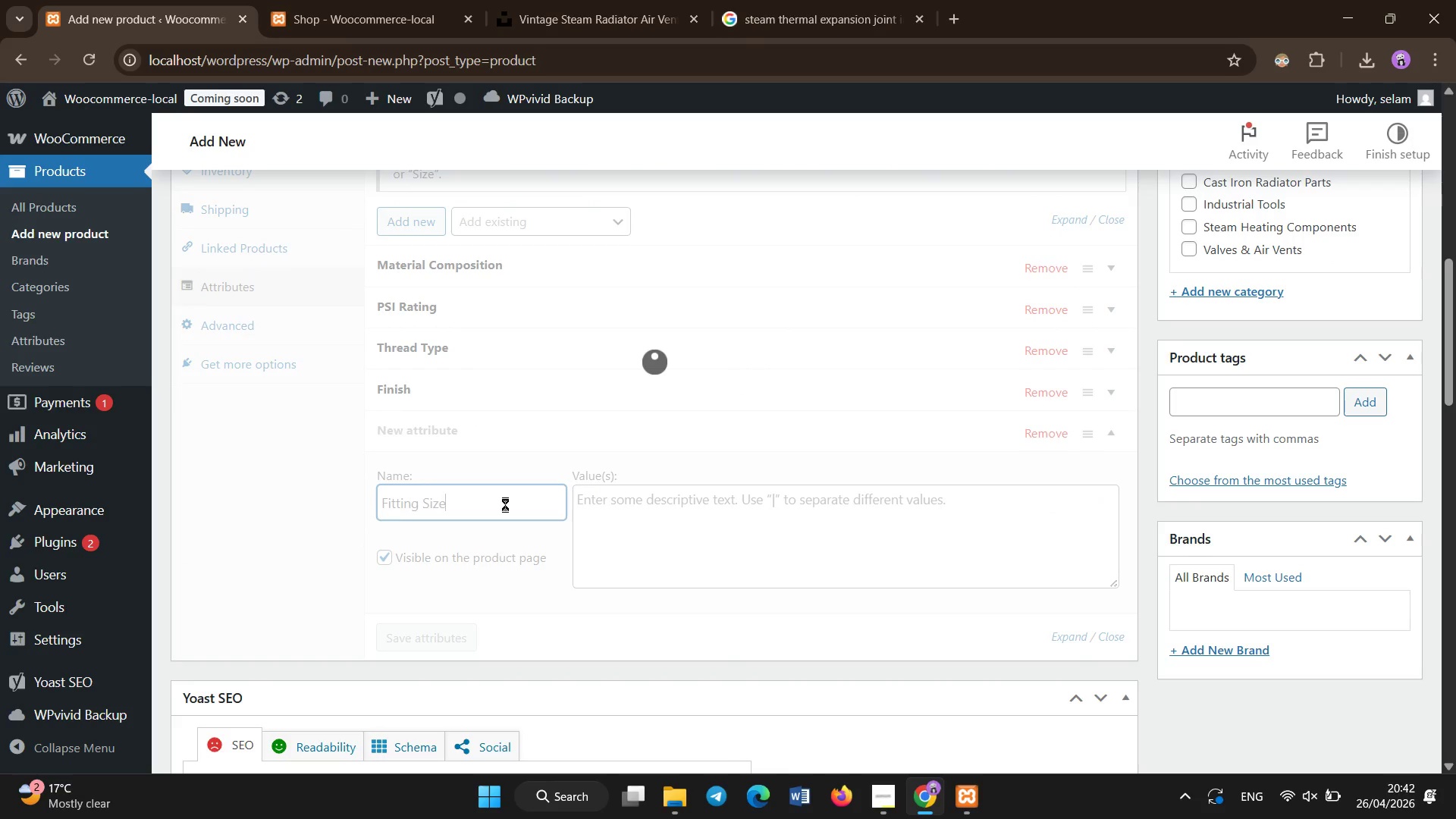 
left_click([714, 509])
 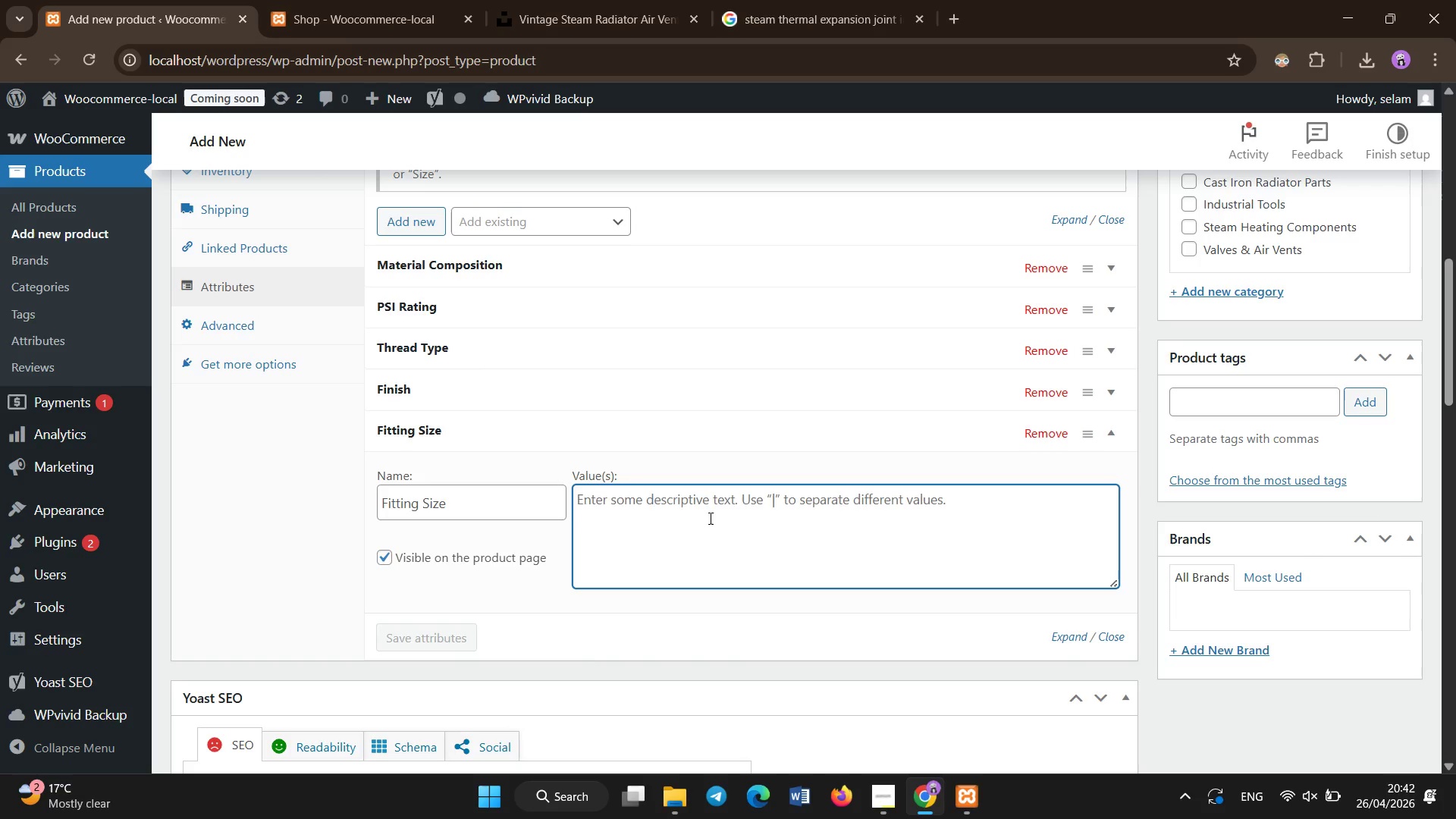 
type(1.25``)
 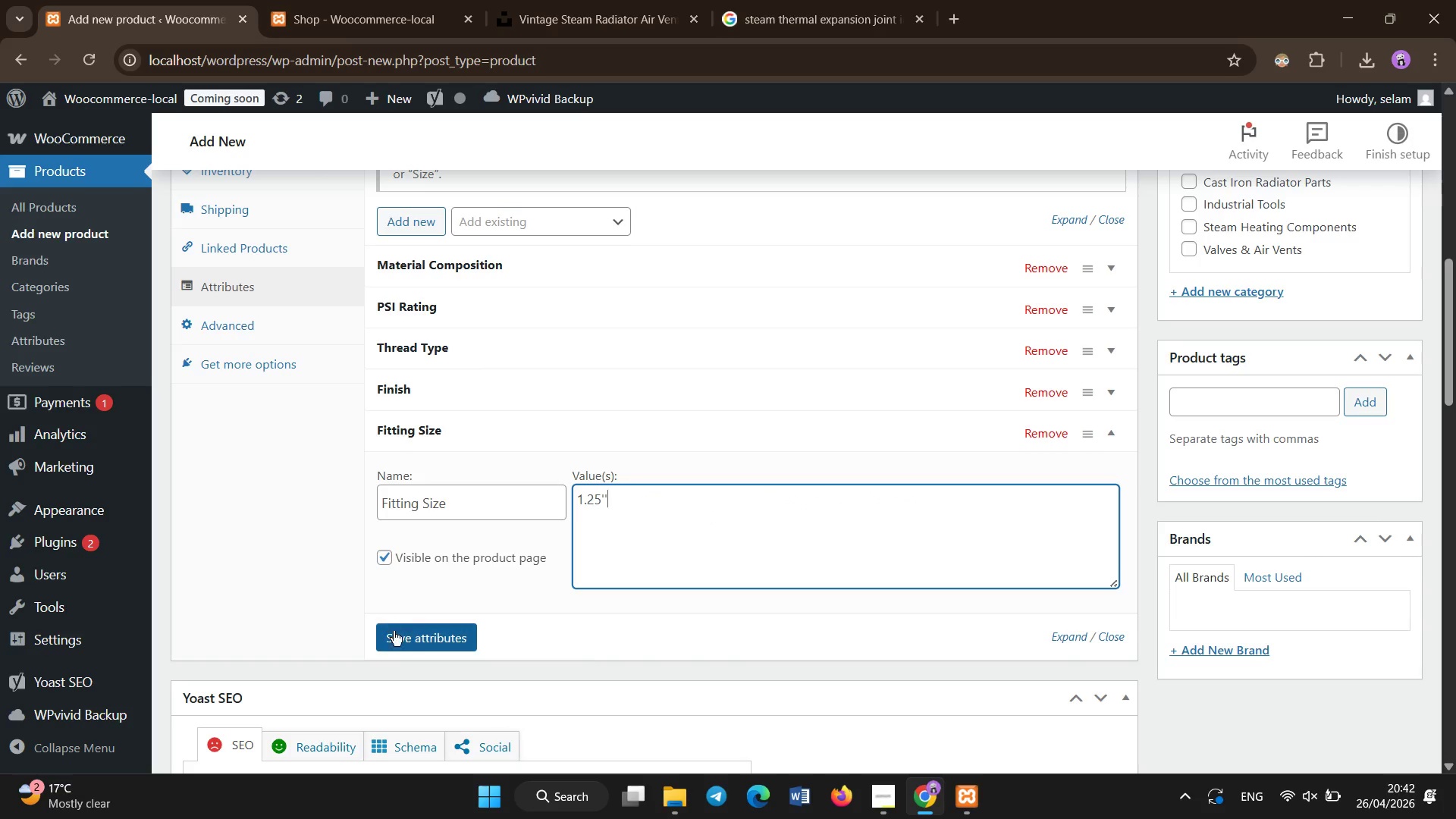 
left_click([403, 644])
 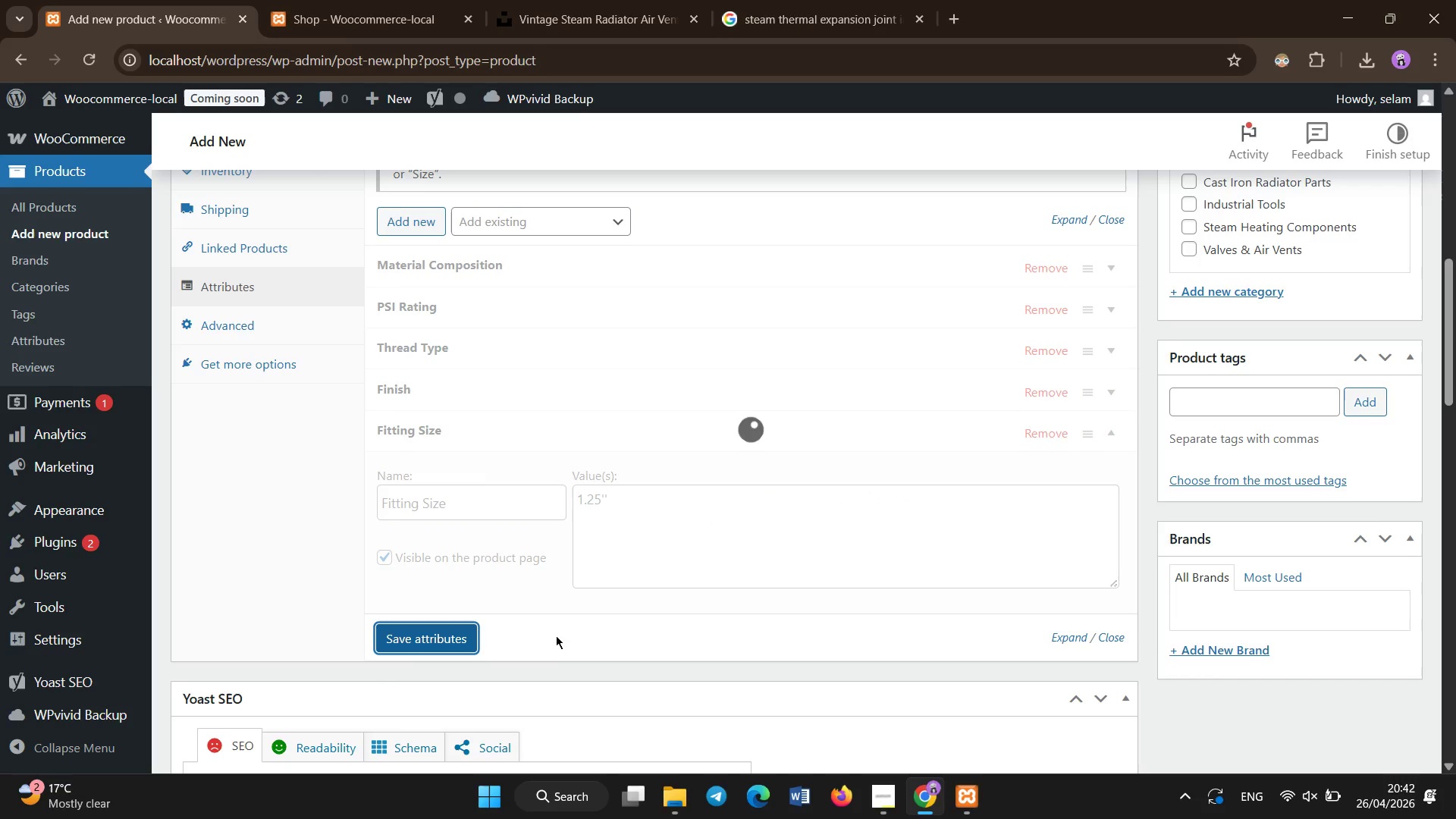 
scroll: coordinate [501, 678], scroll_direction: down, amount: 5.0
 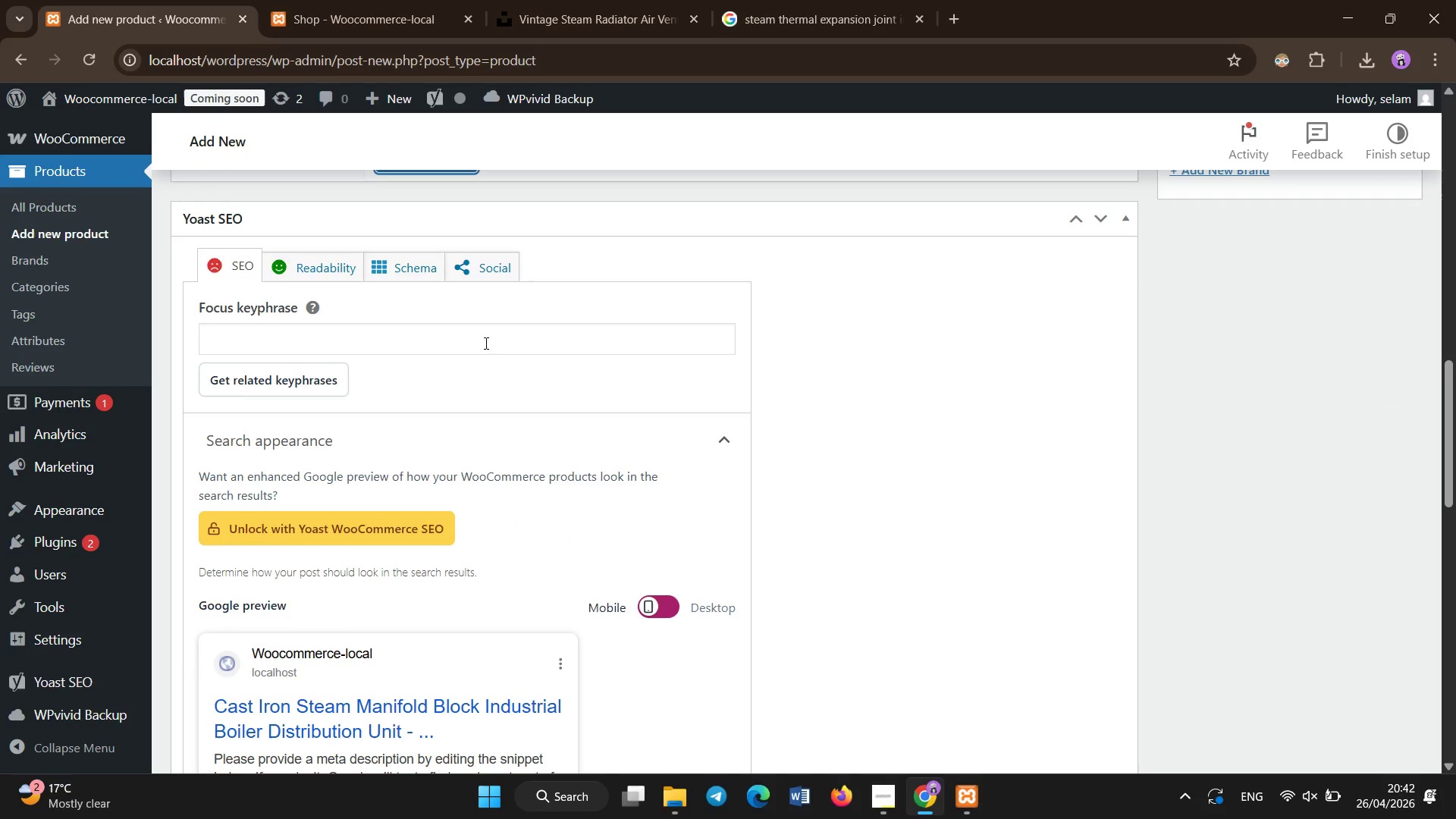 
left_click([485, 344])
 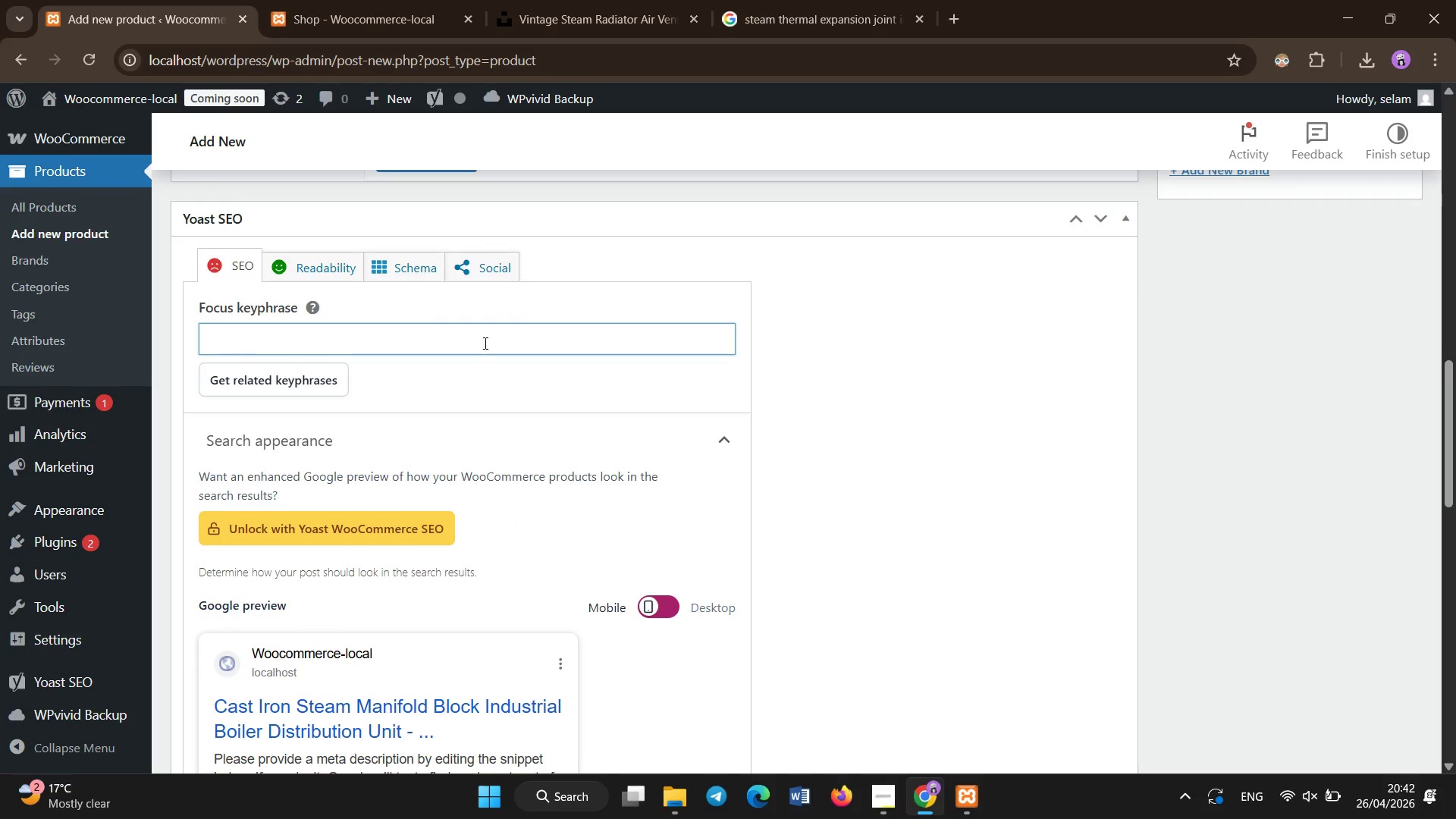 
type(cast iron steam manifold block)
 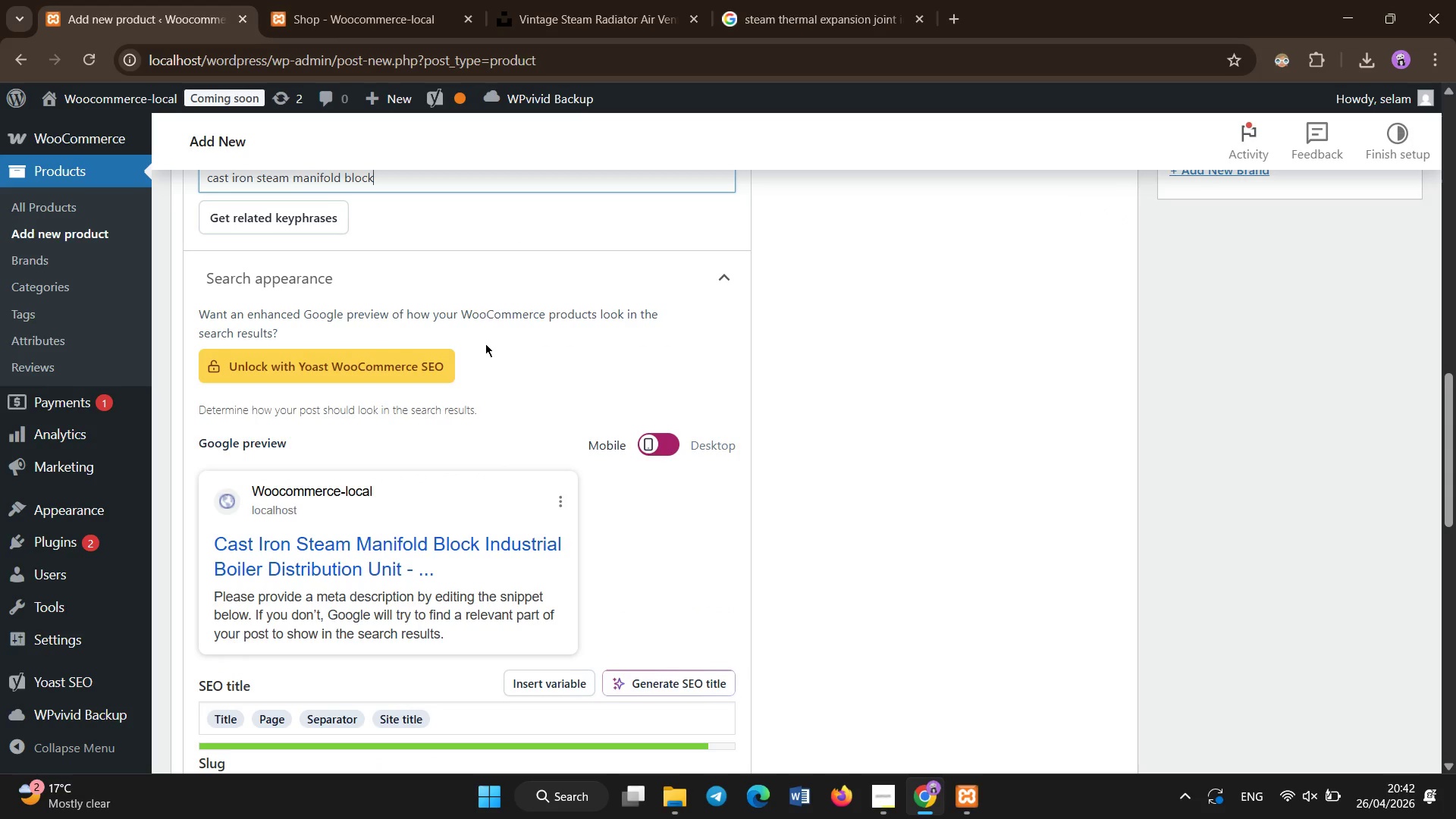 
left_click([472, 551])
 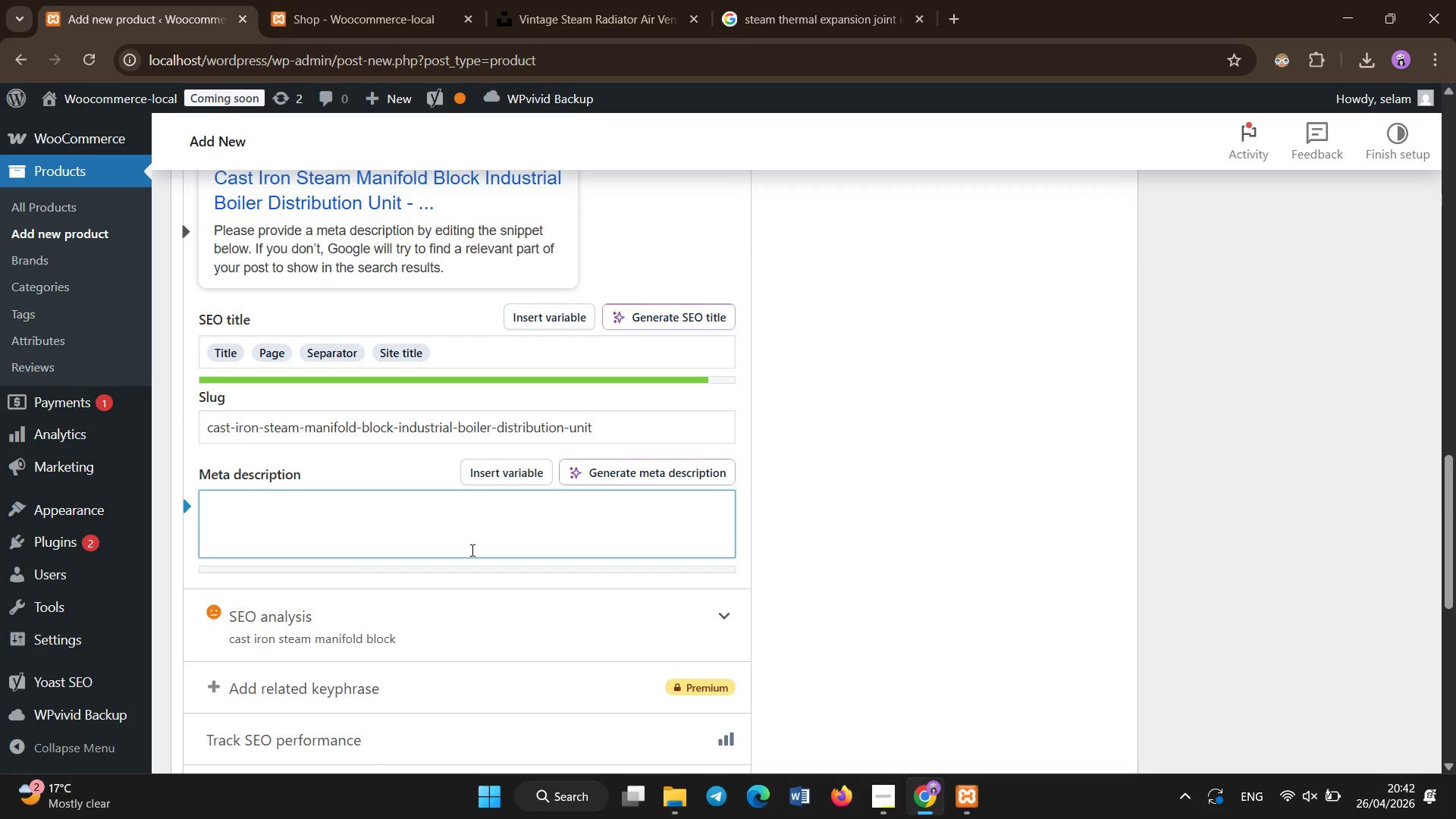 
scroll: coordinate [488, 354], scroll_direction: down, amount: 4.0
 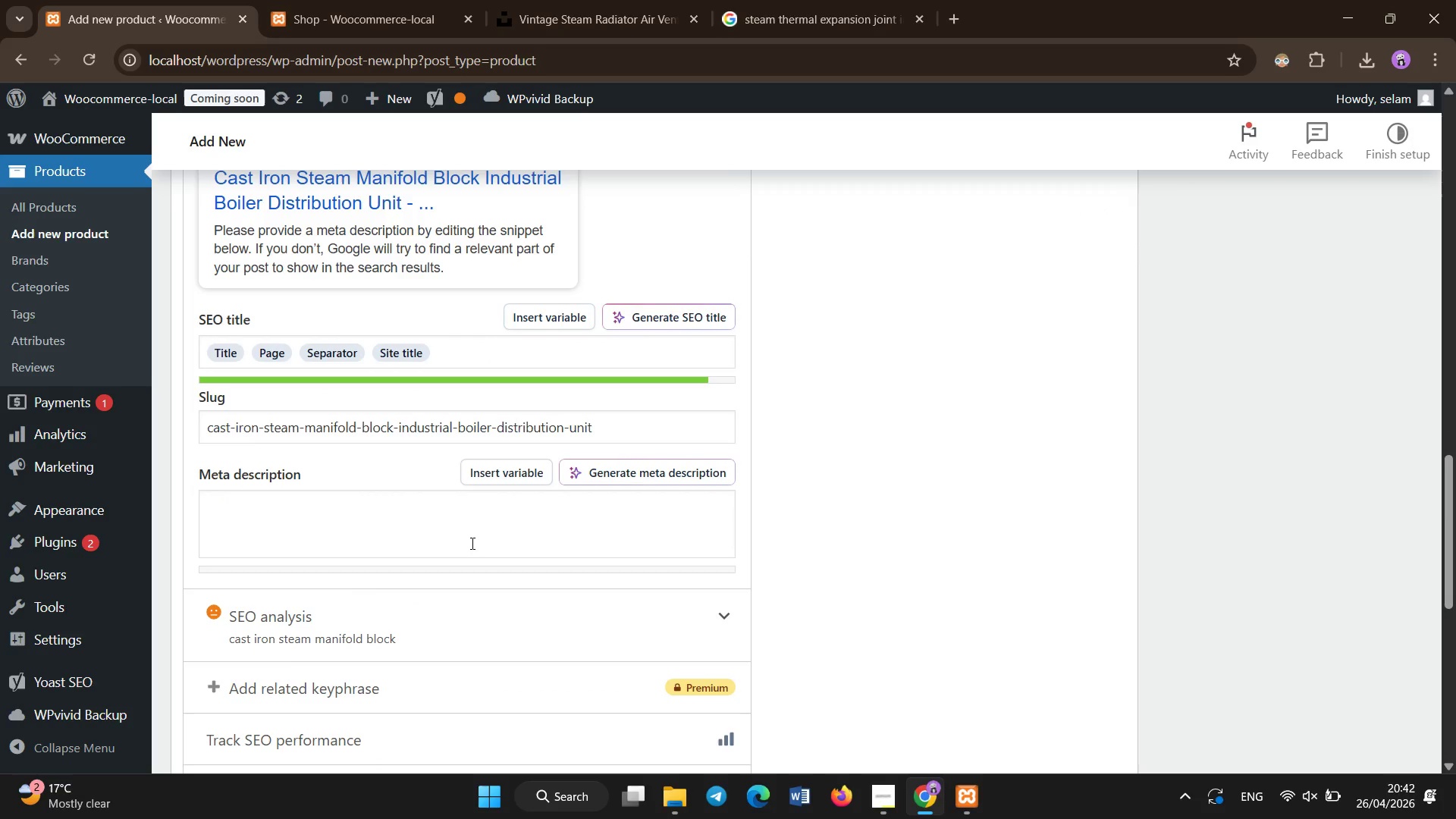 
type(Cast iron steam manifold block for boilers. Industrial HVAC i)
key(Backspace)
type(distribution unit for multi-line steam systems)
 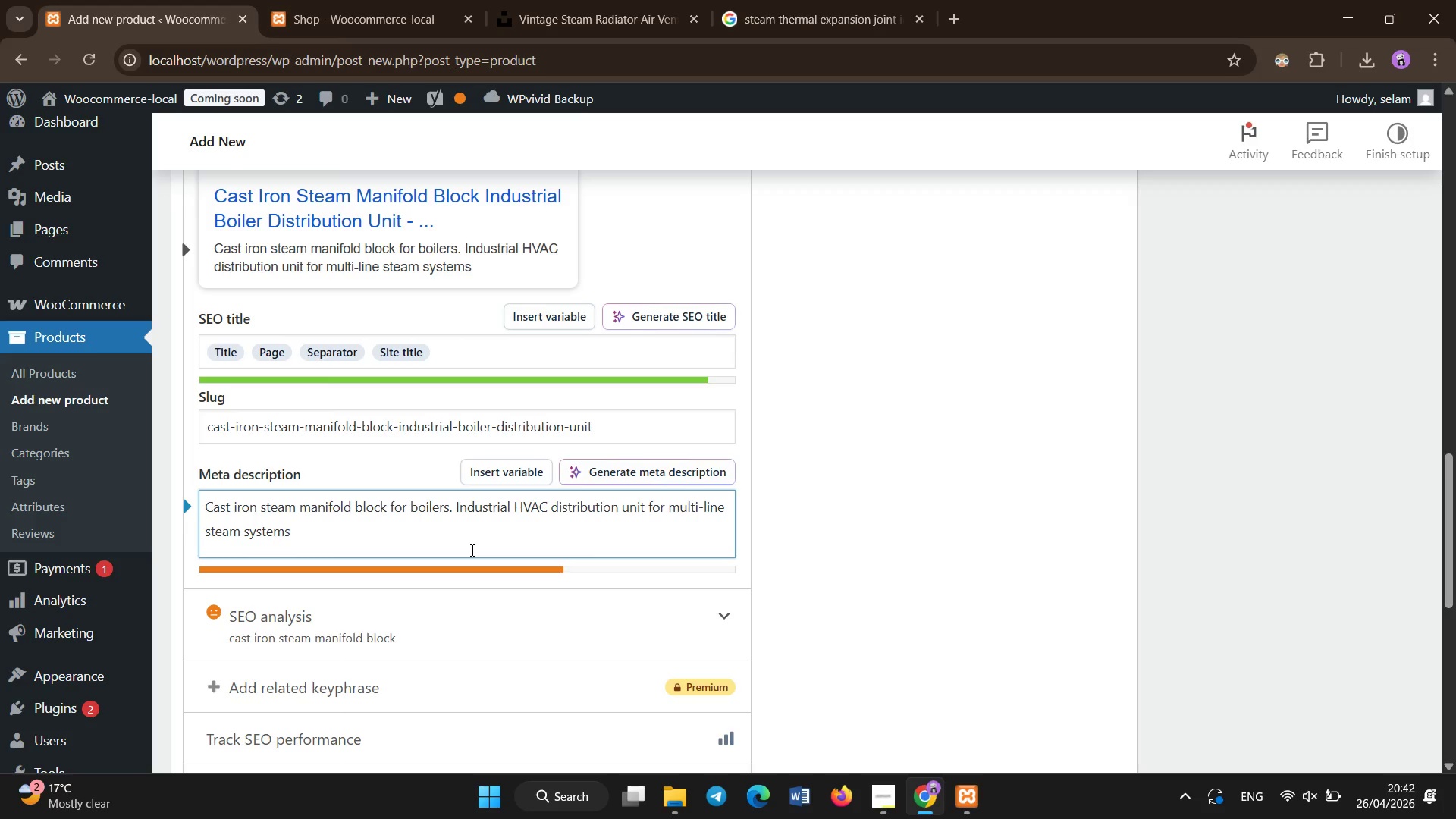 
left_click([836, 0])
 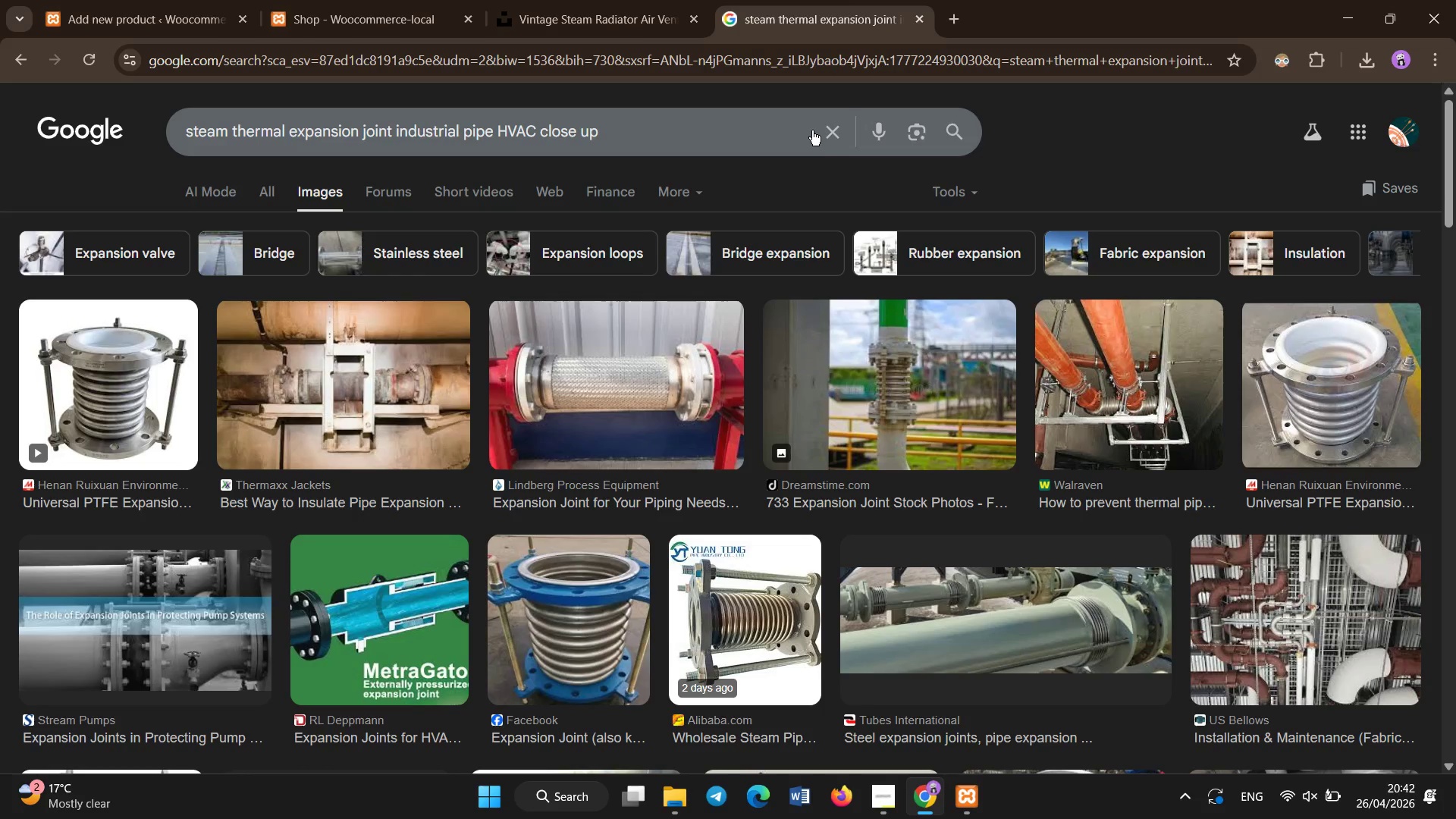 
scroll: coordinate [965, 115], scroll_direction: none, amount: 0.0
 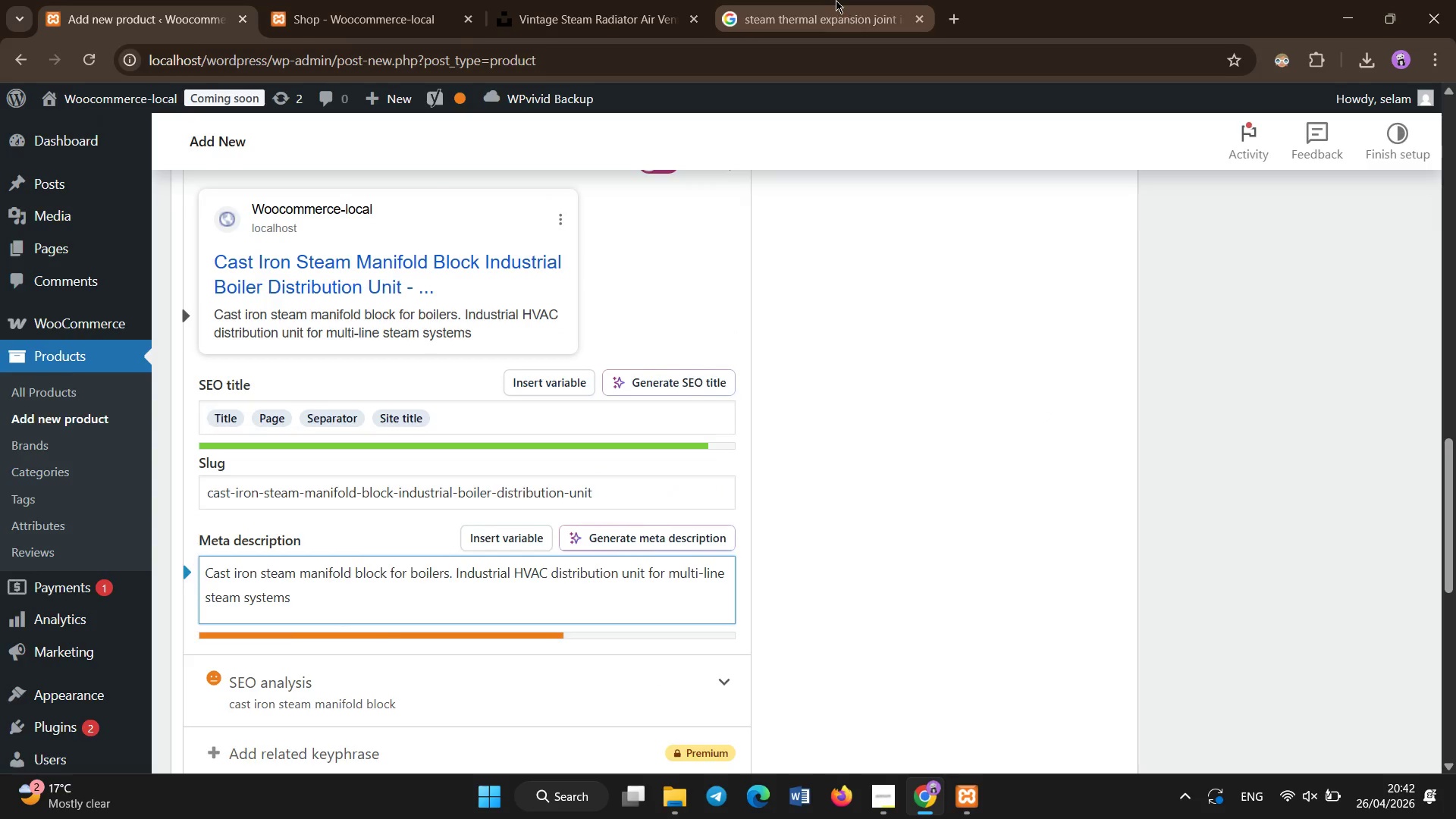 
left_click([834, 124])
 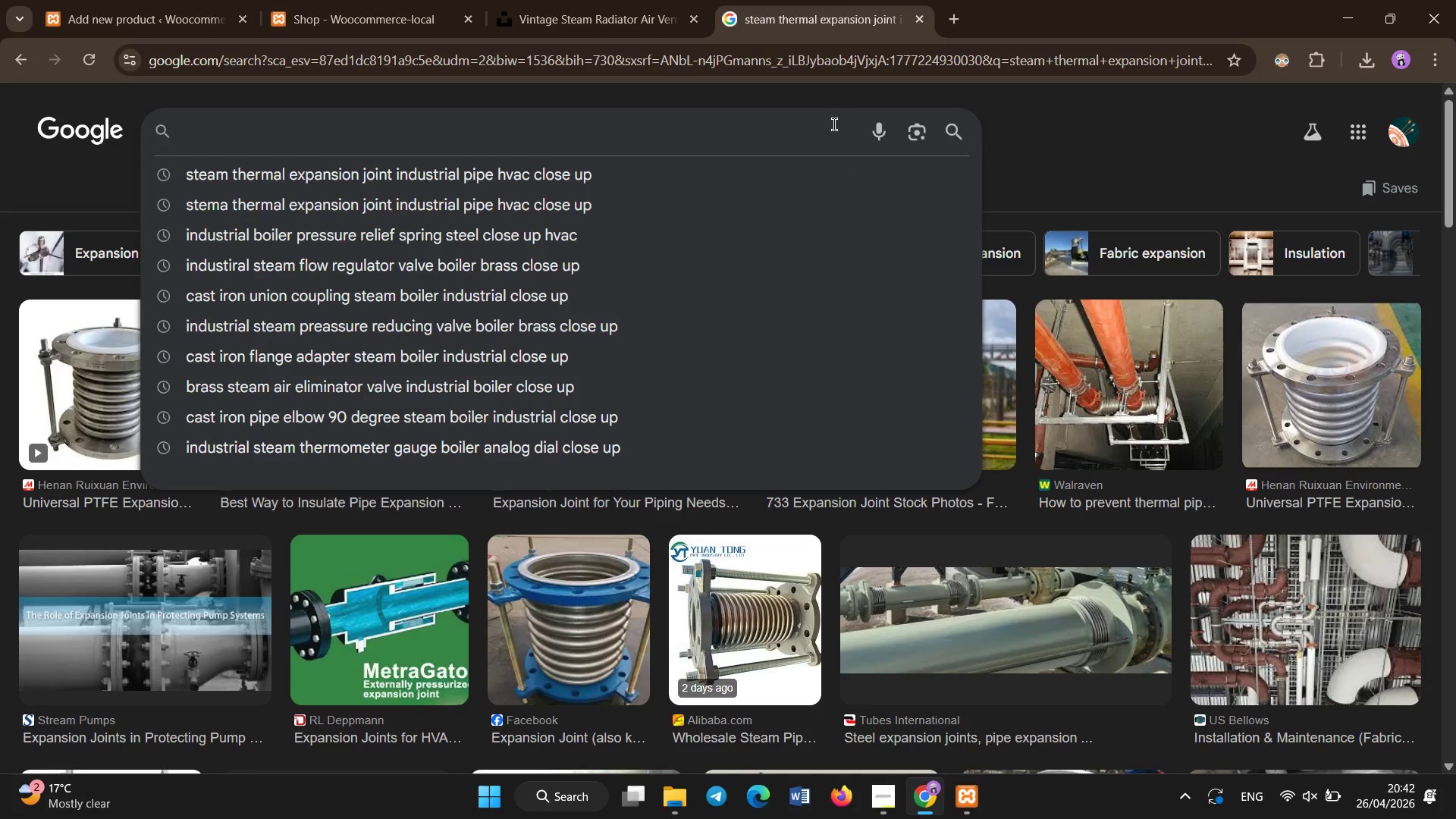 
type(cast iron steam manifold block industiral boiler close up)
 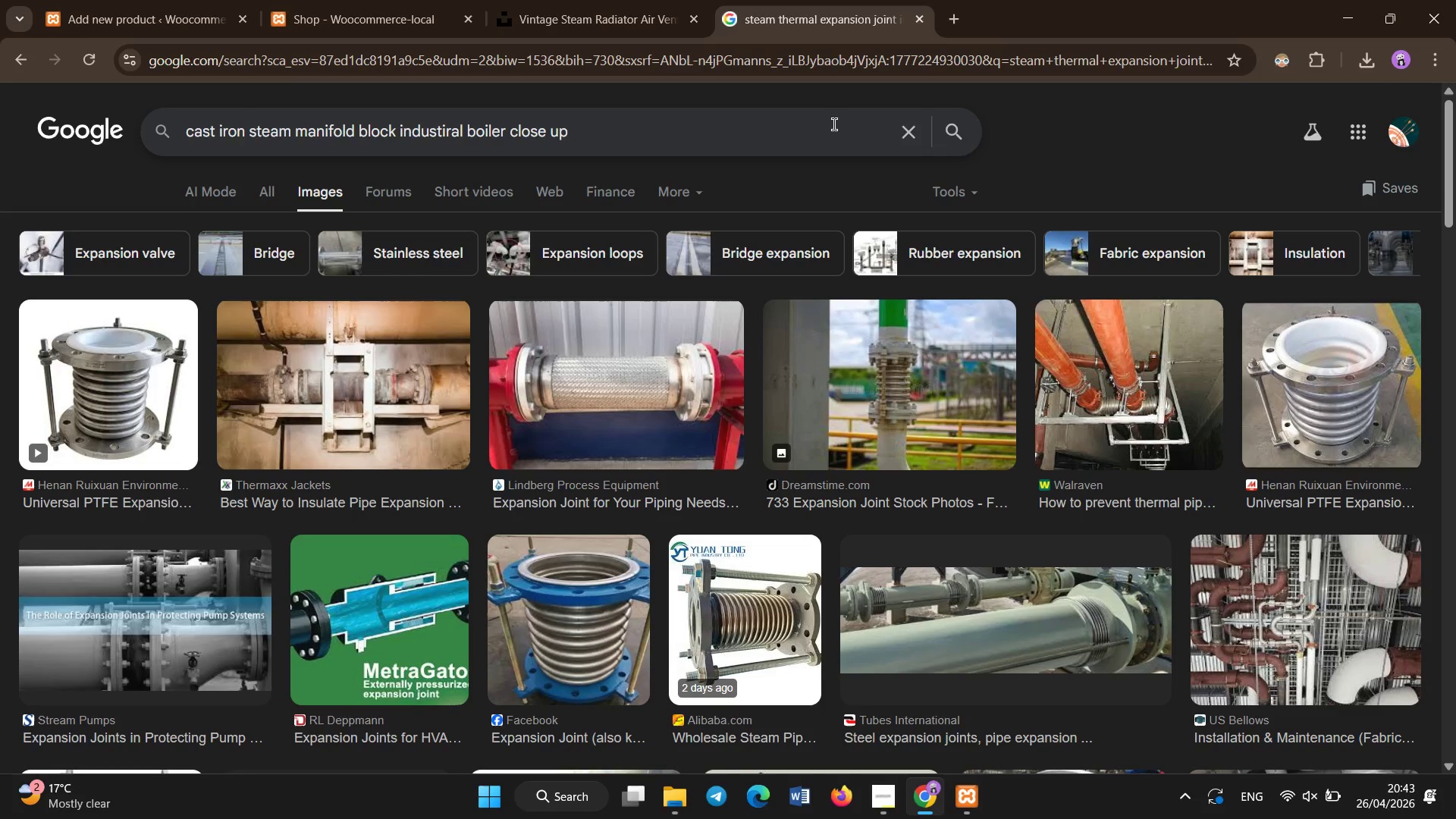 
key(Enter)
 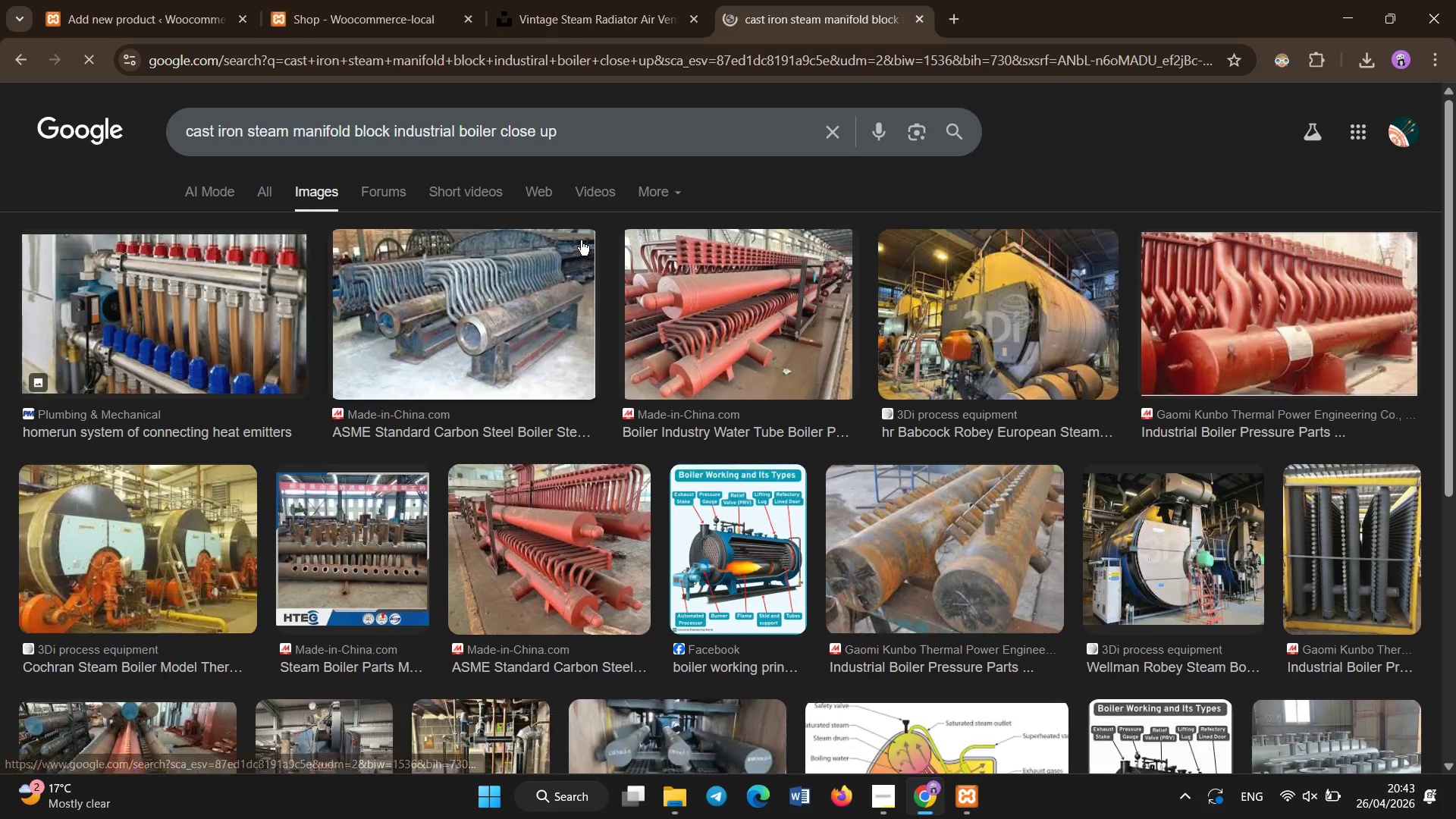 
left_click([602, 126])
 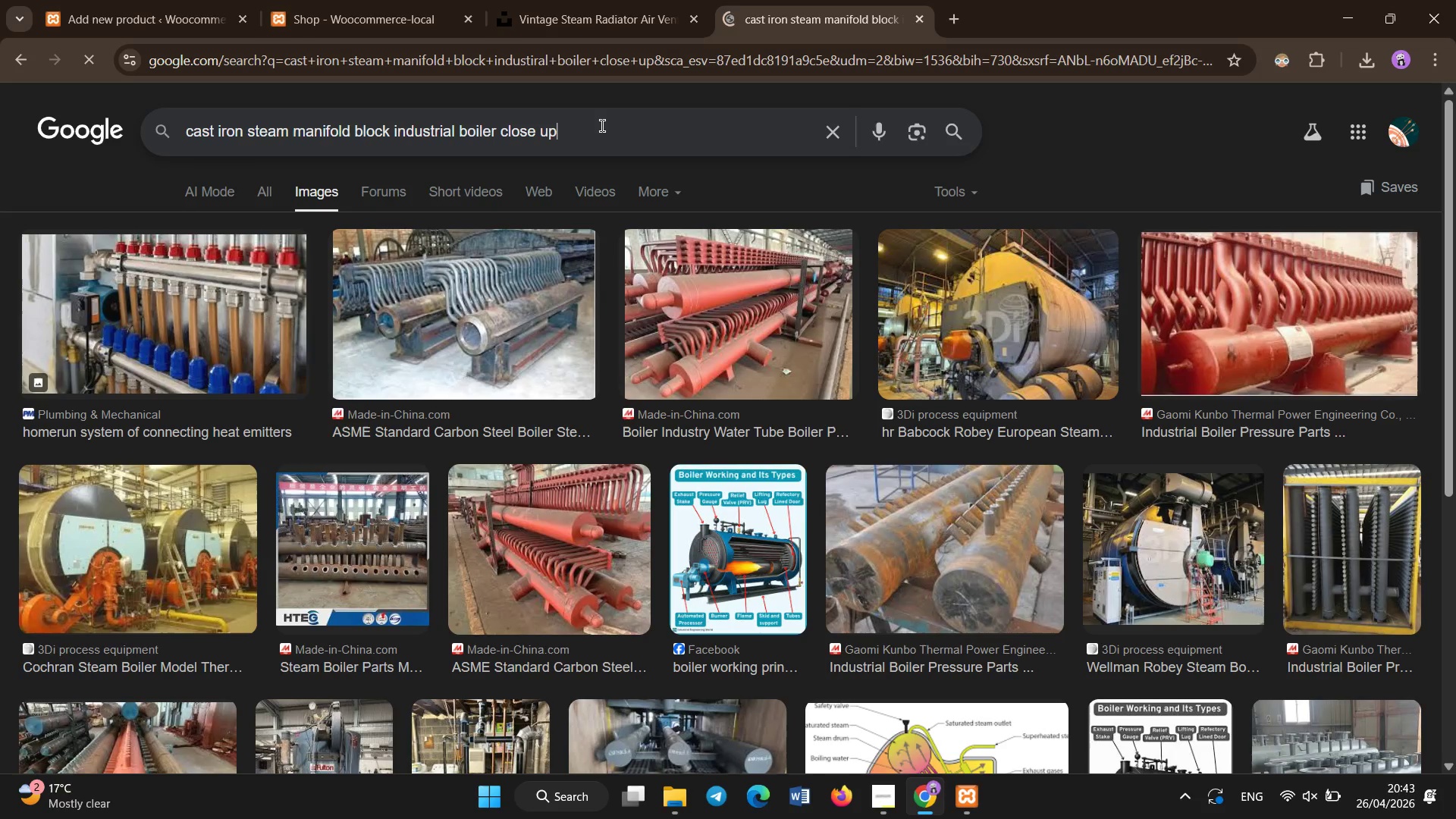 
key(Control+A)
 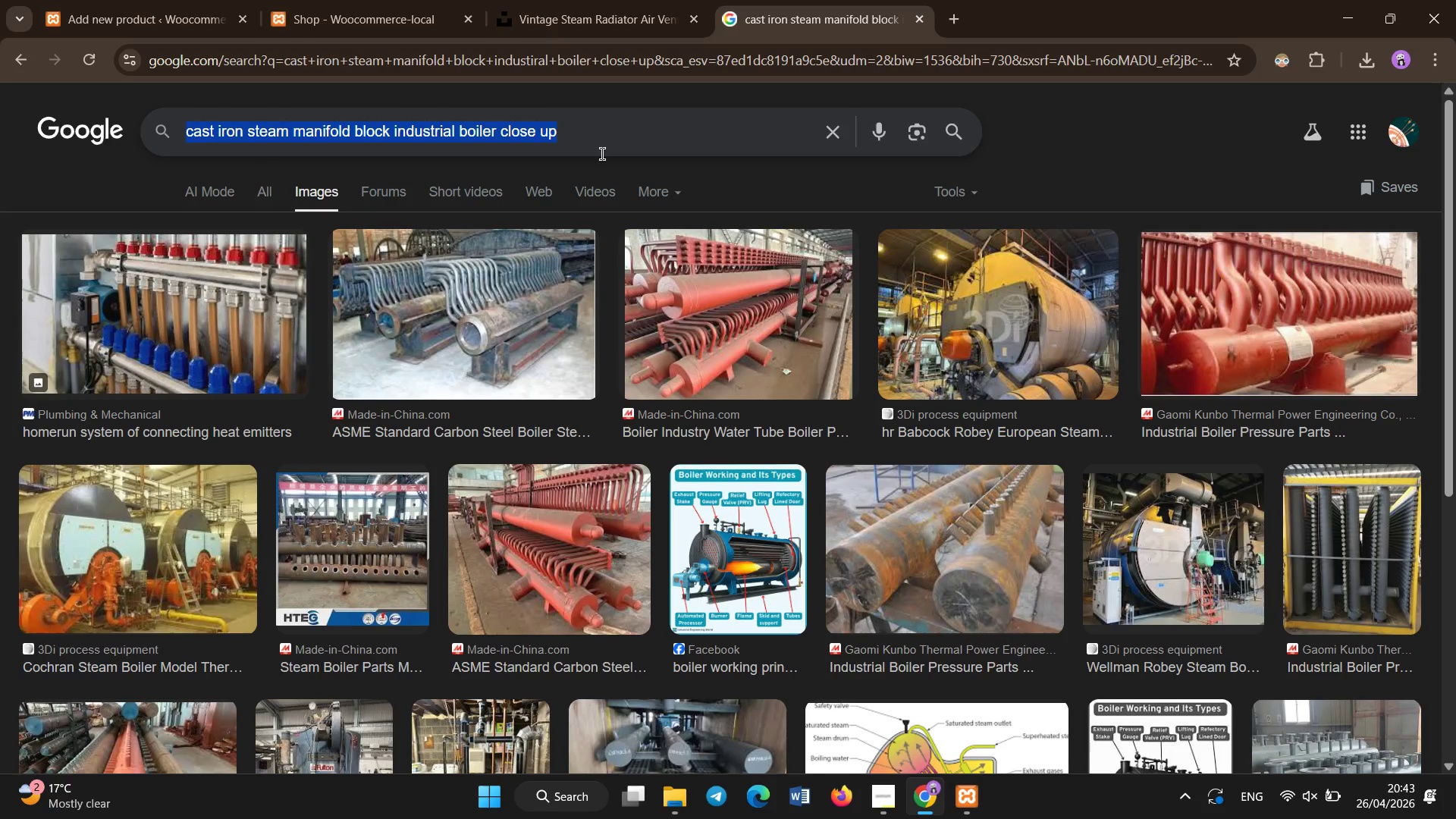 
key(Control+C)
 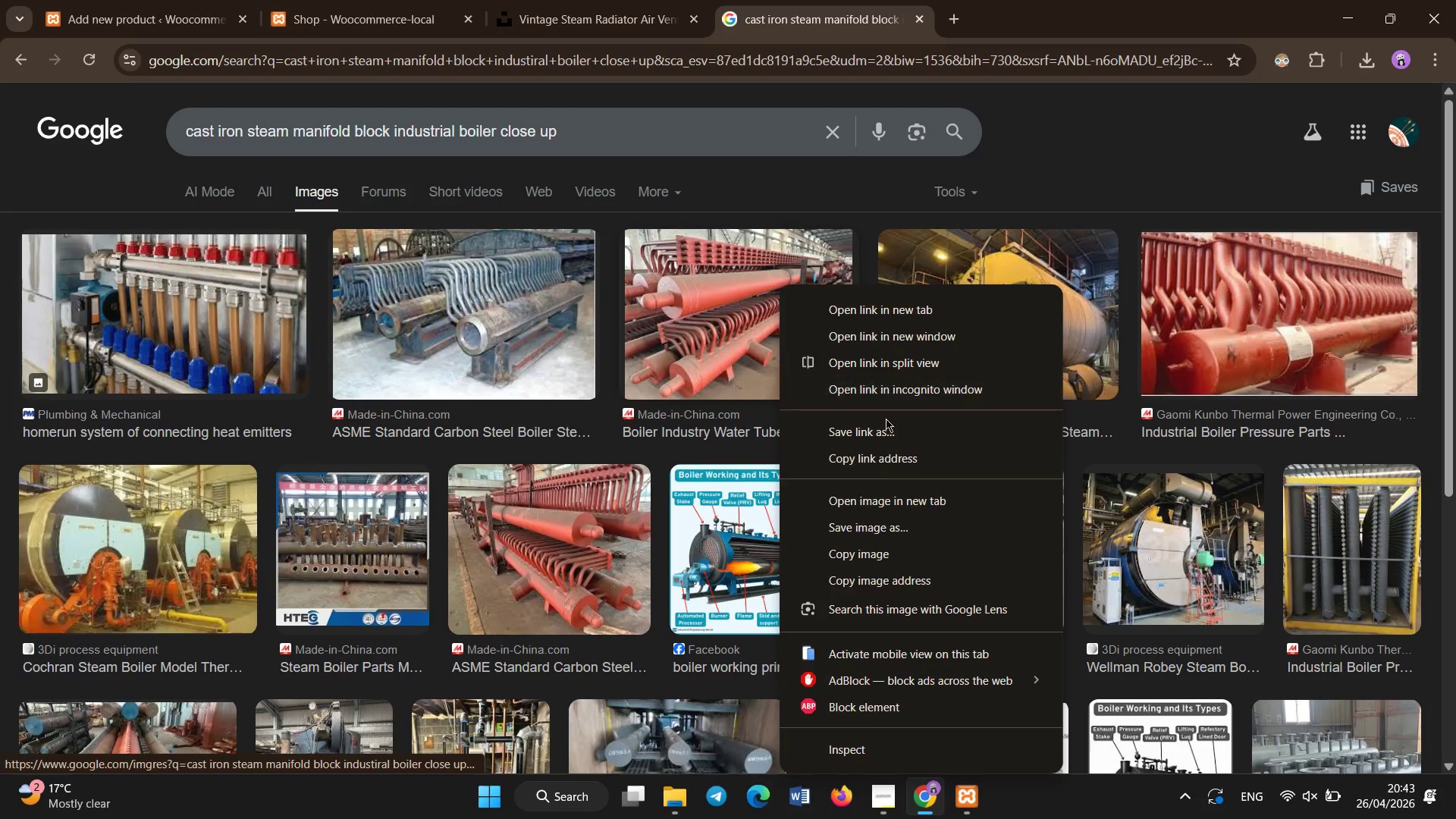 
left_click([883, 529])
 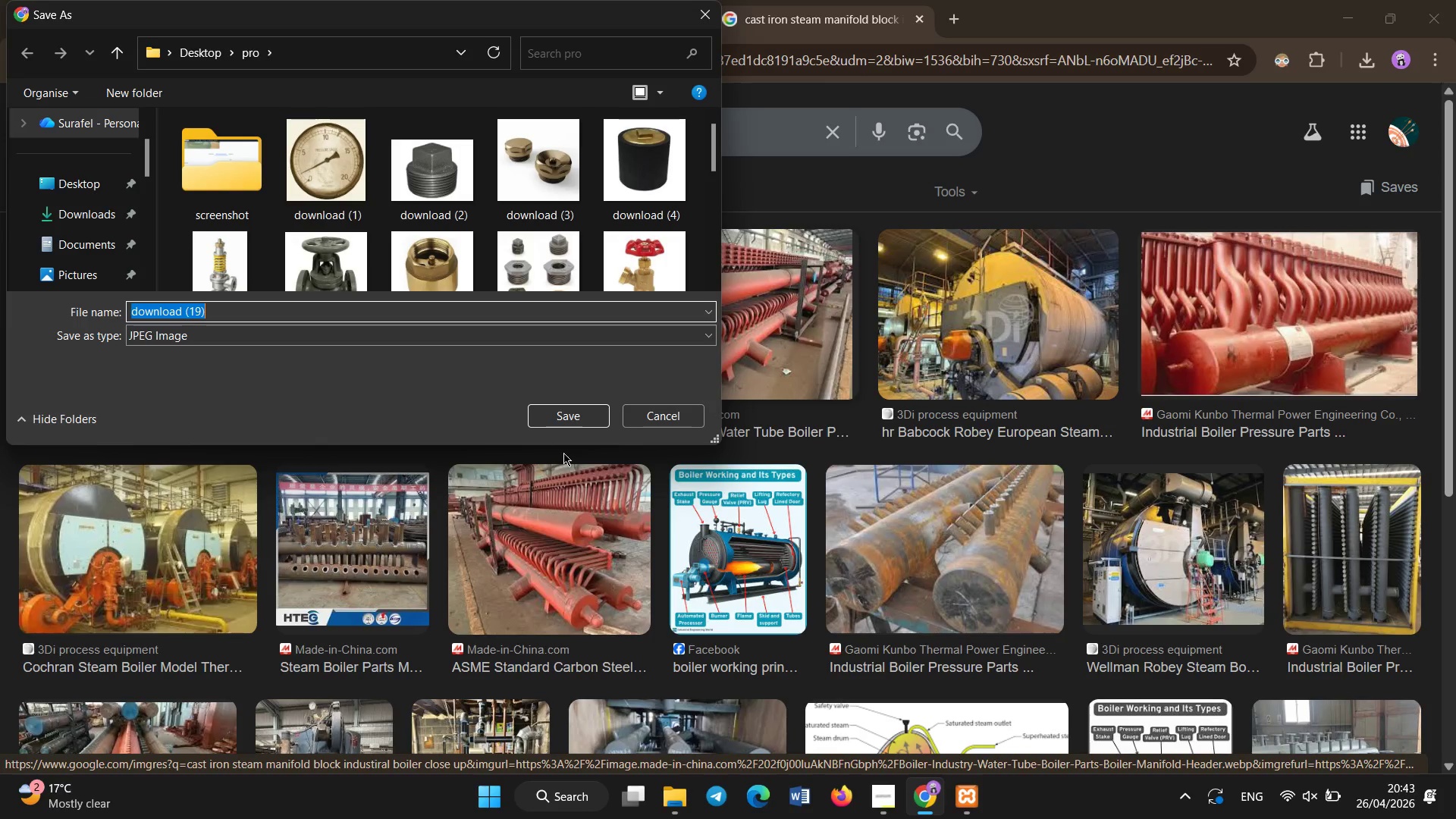 
left_click([561, 424])
 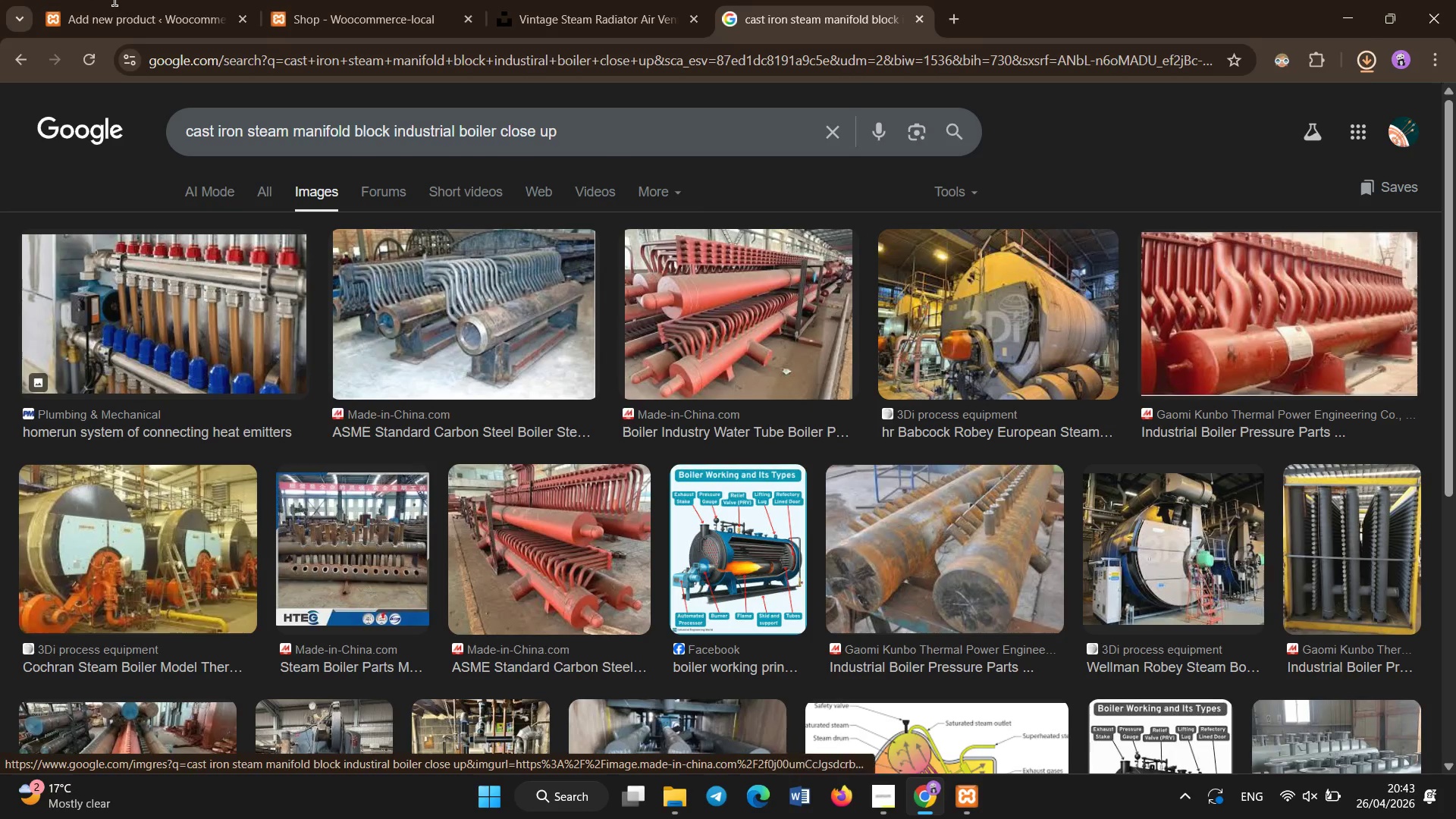 
left_click([113, 0])
 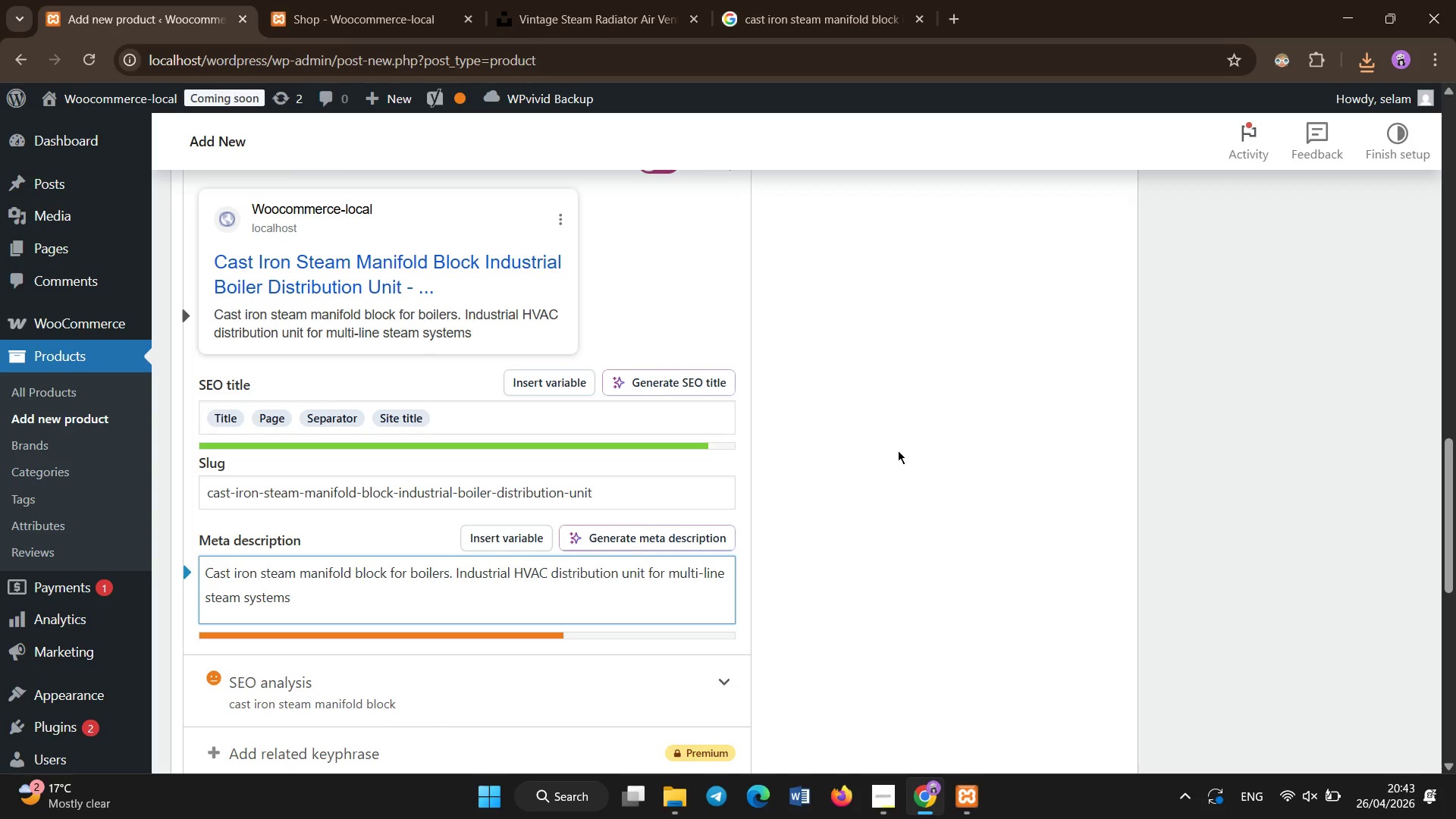 
scroll: coordinate [1116, 432], scroll_direction: up, amount: 14.0
 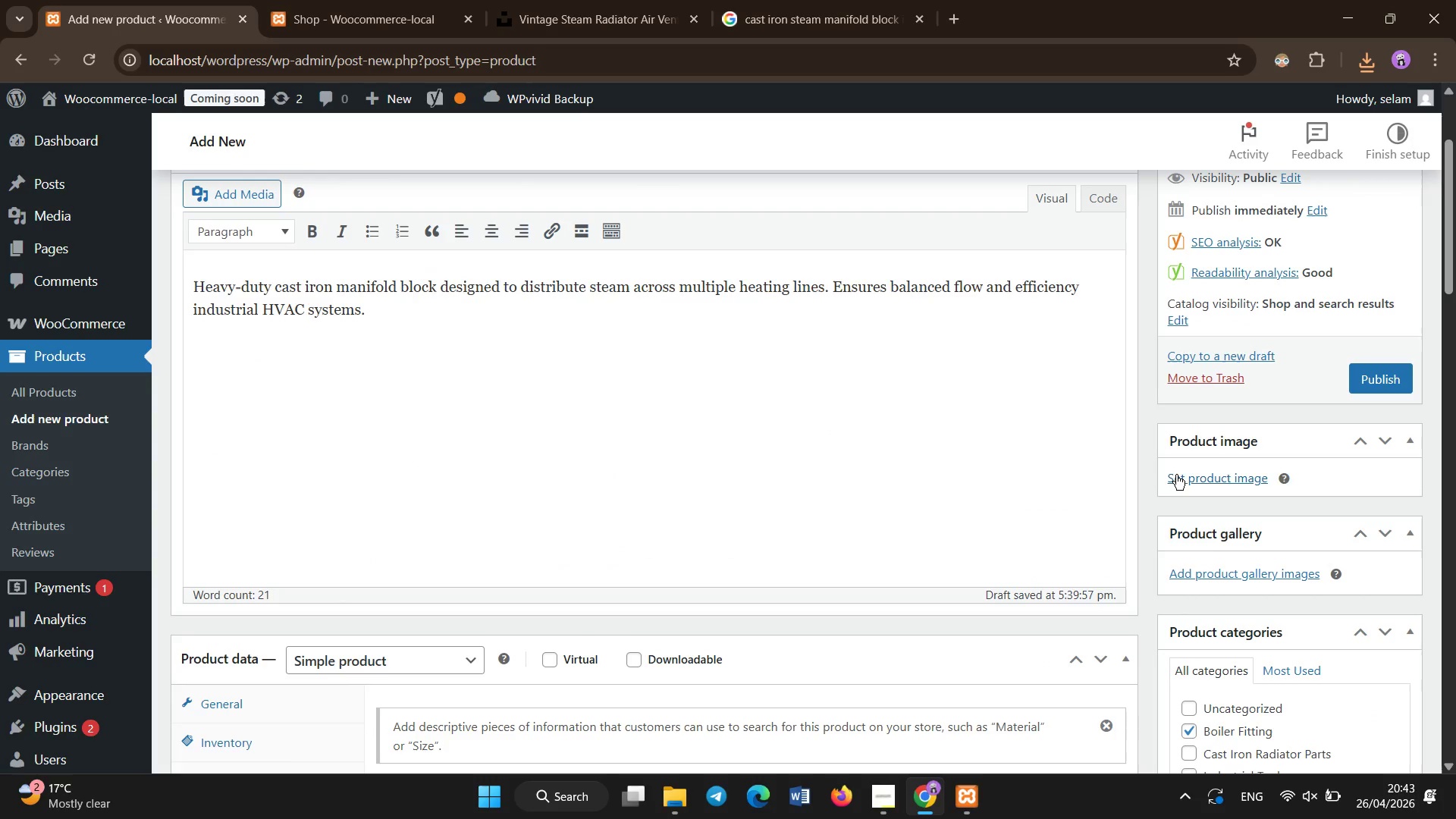 
left_click([1182, 476])
 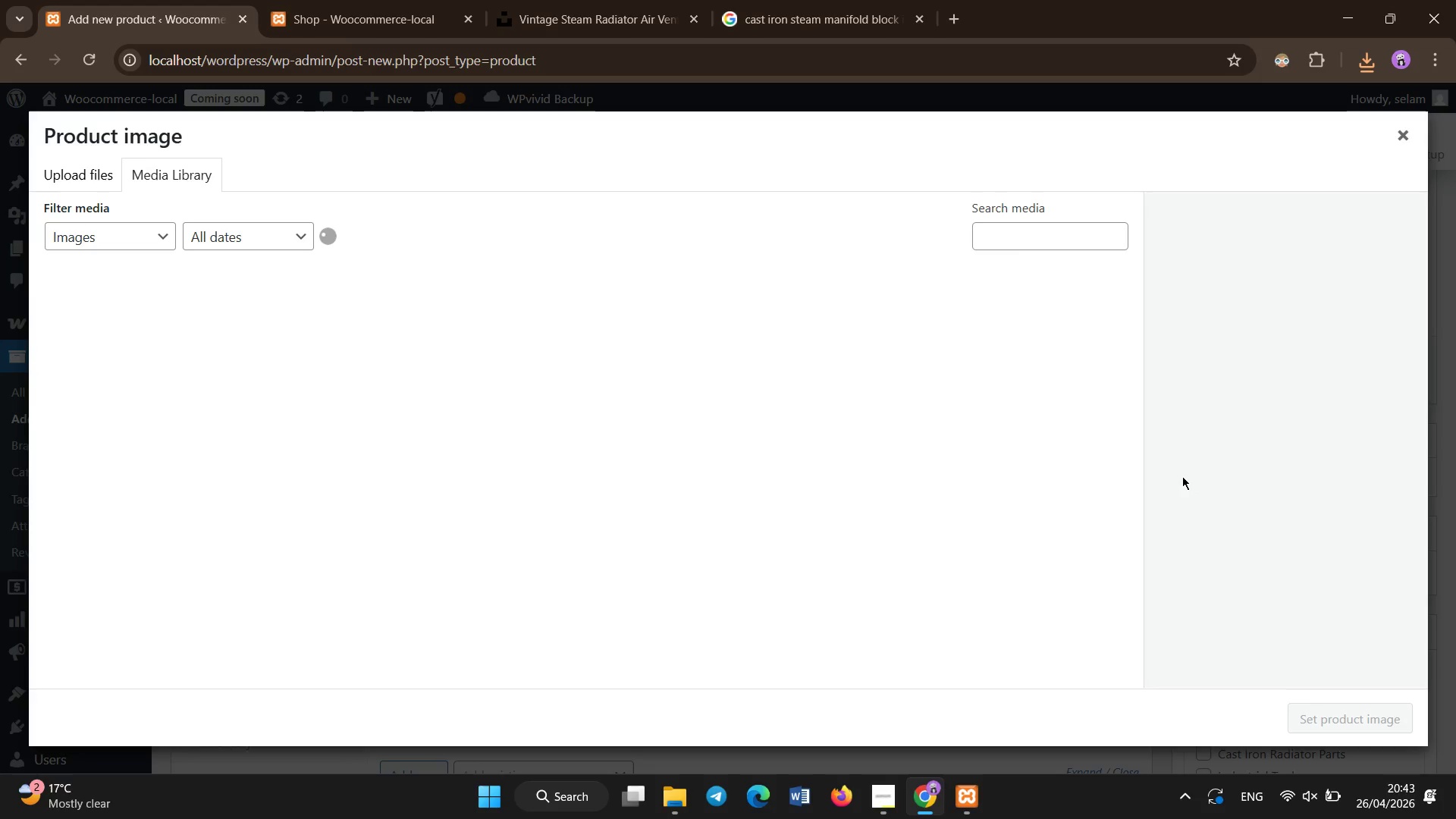 
left_click([87, 174])
 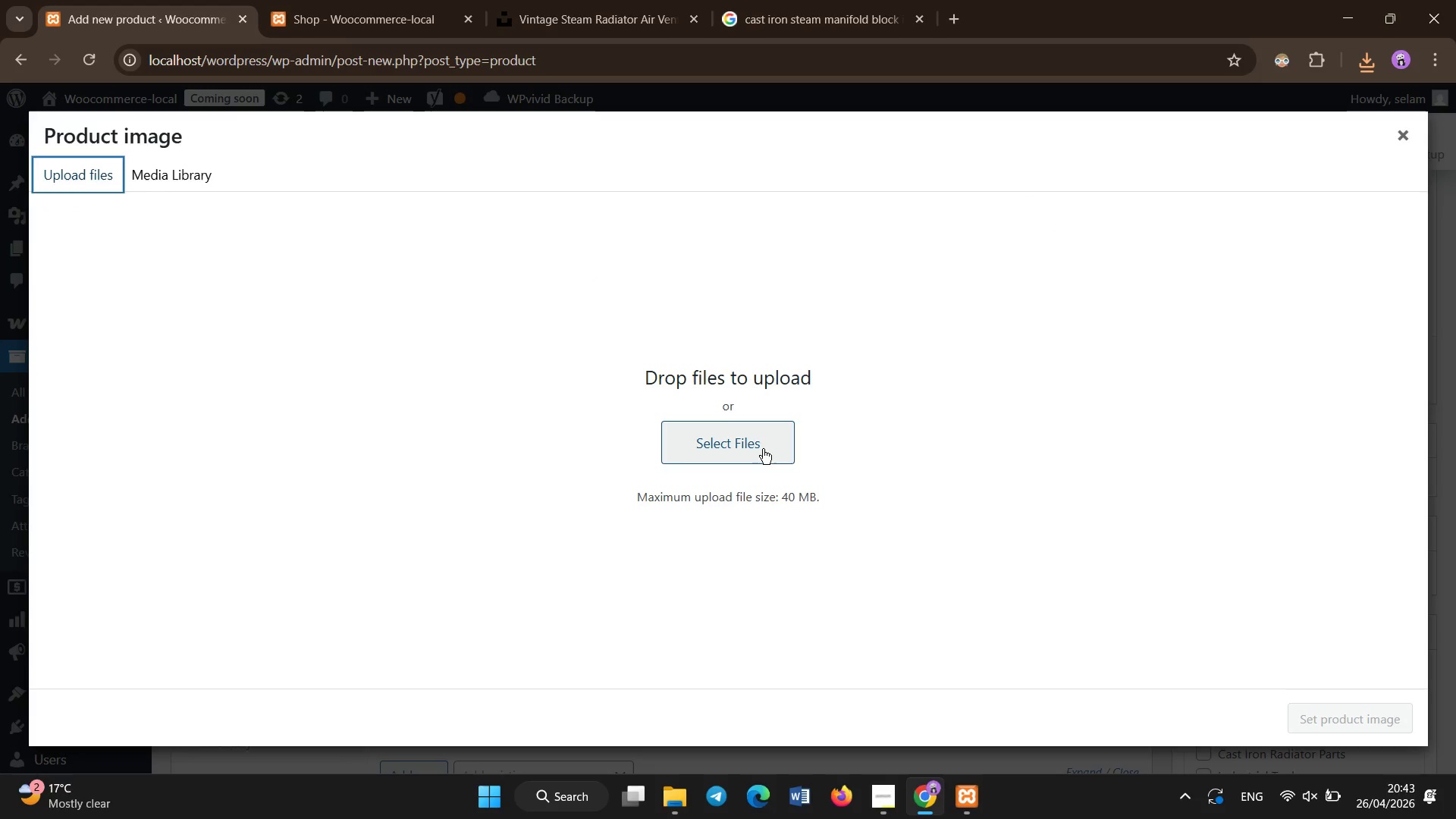 
left_click_drag(start_coordinate=[763, 449], to_coordinate=[765, 457])
 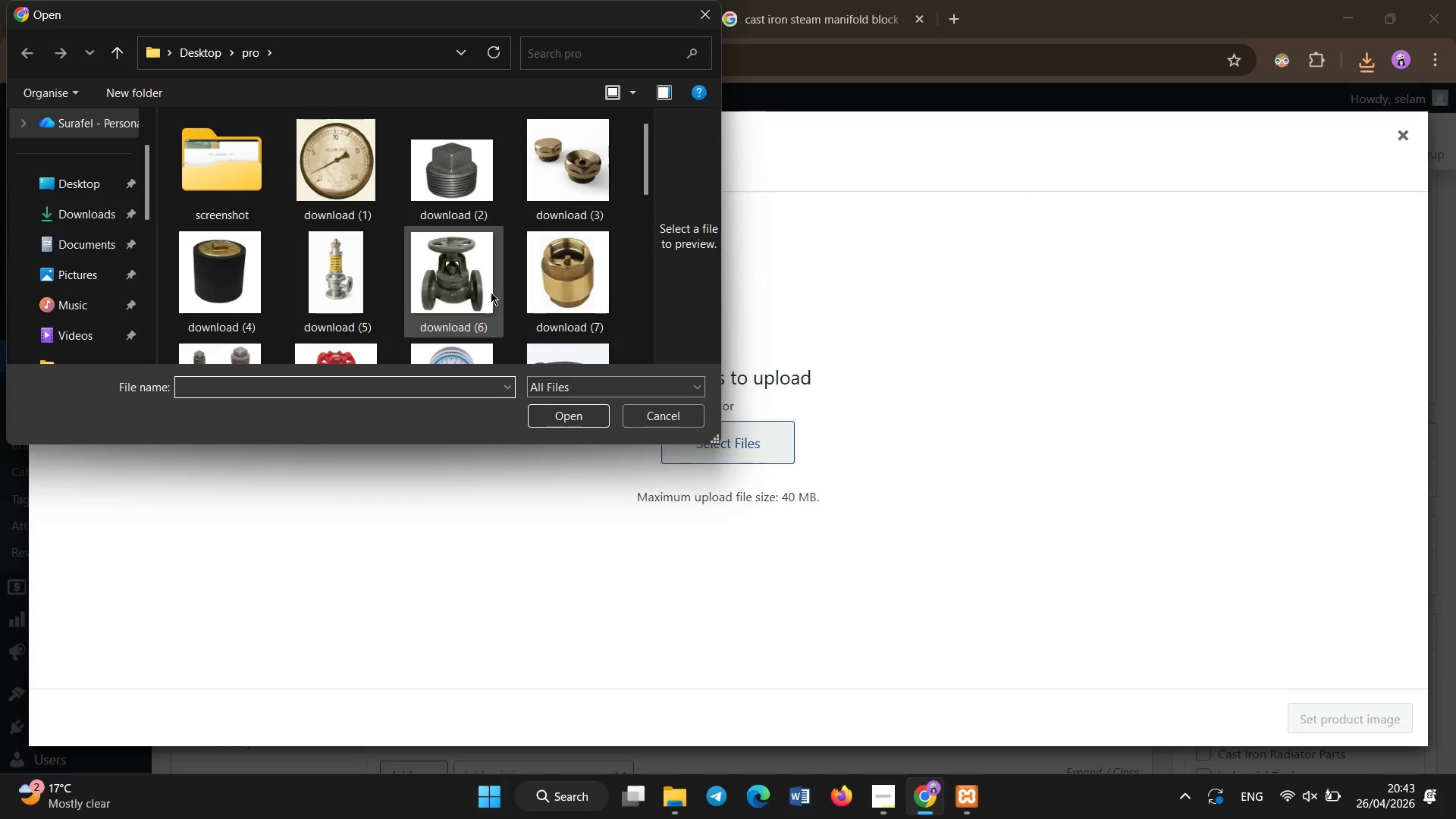 
scroll: coordinate [530, 275], scroll_direction: down, amount: 1.0
 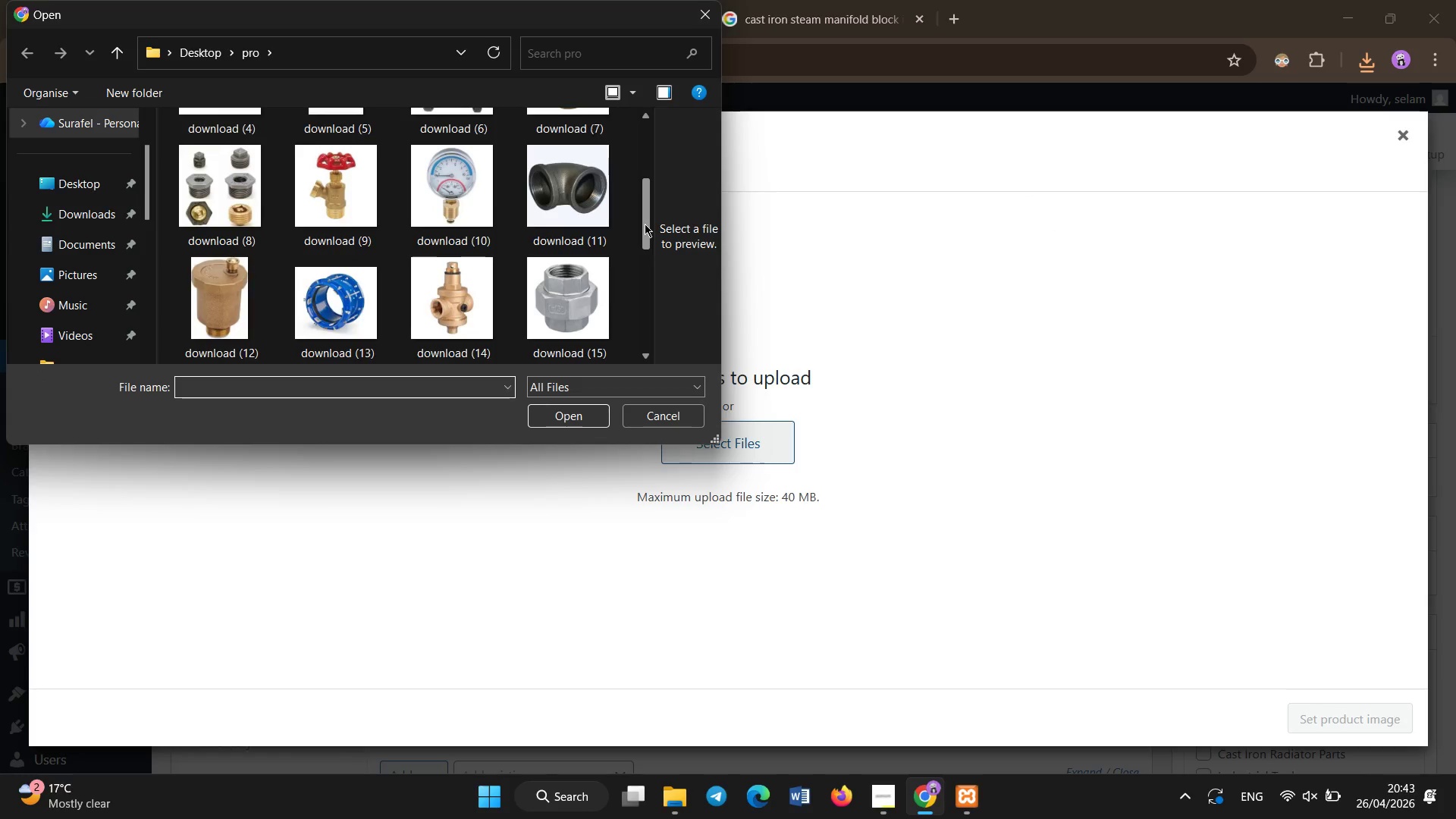 
left_click_drag(start_coordinate=[645, 224], to_coordinate=[649, 259])
 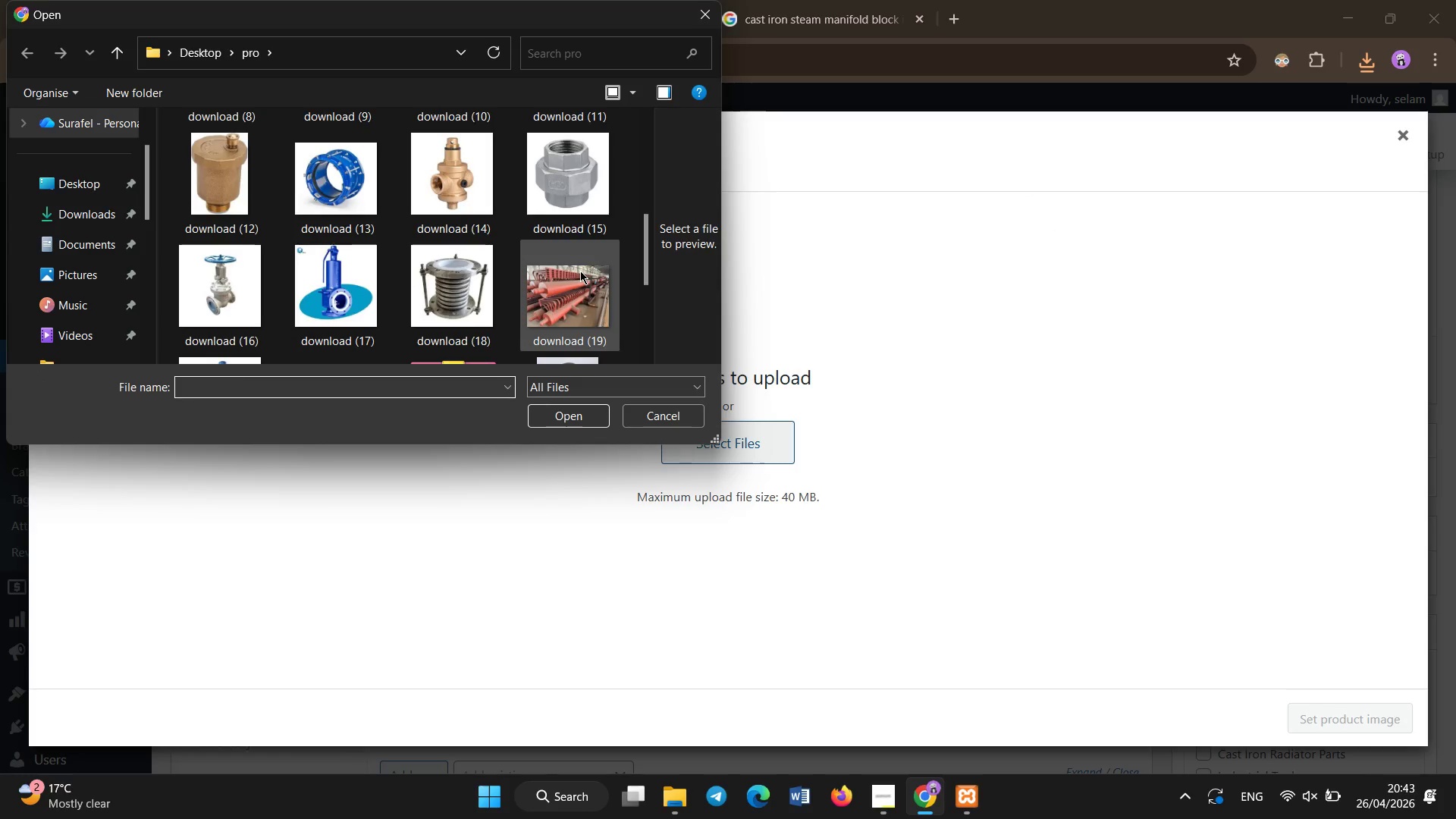 
left_click([580, 271])
 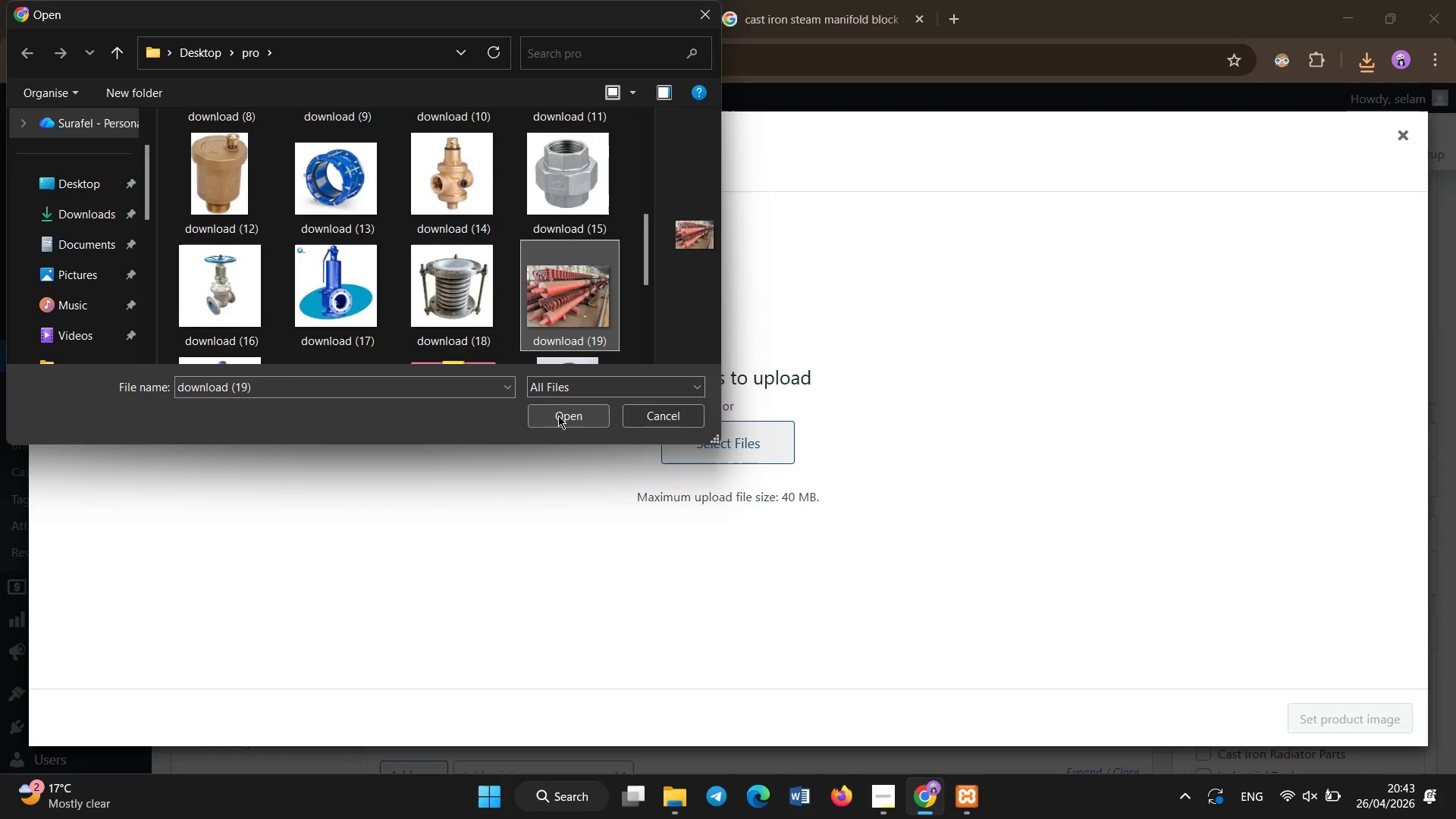 
left_click([558, 416])
 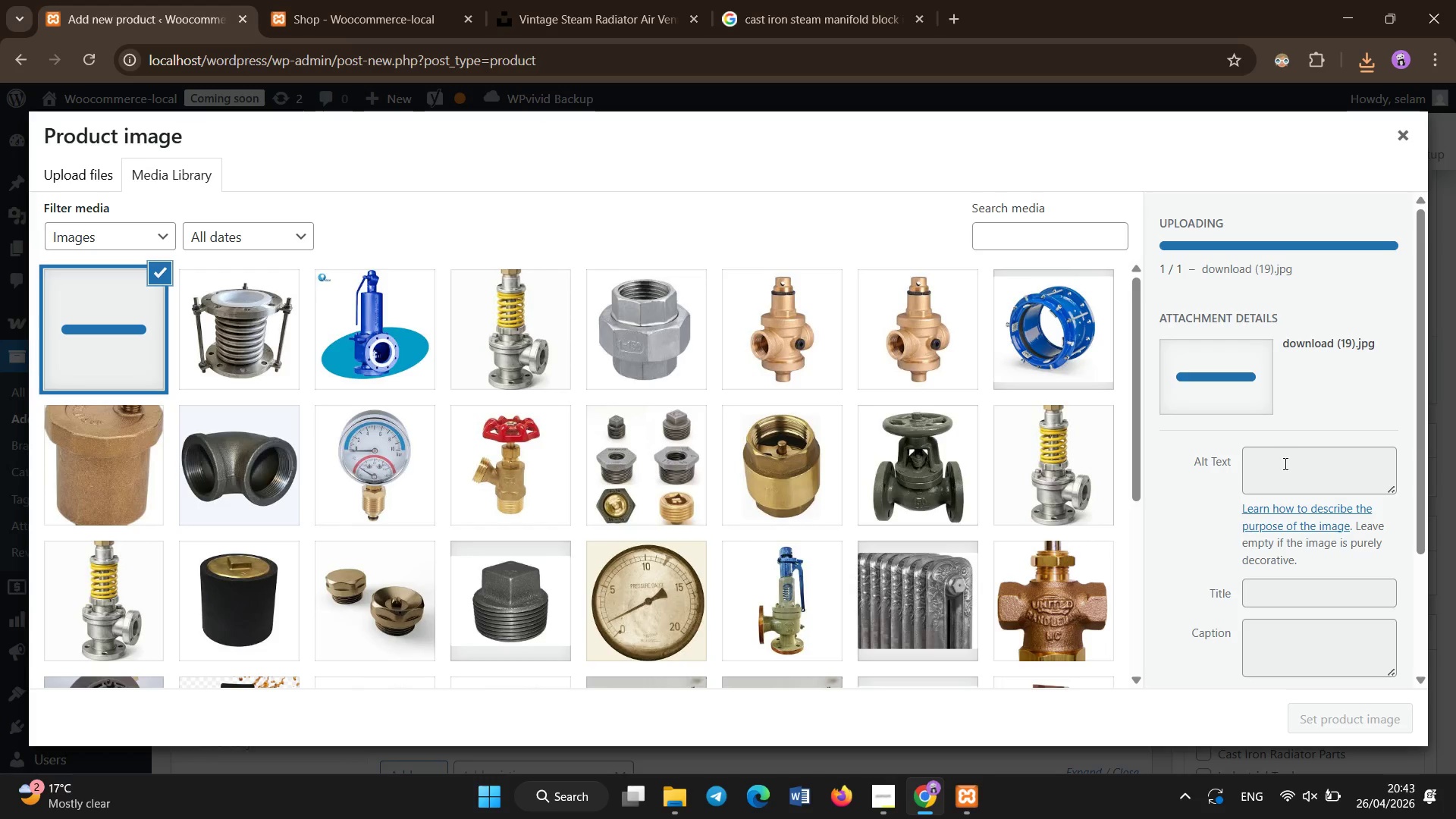 
left_click([1340, 472])
 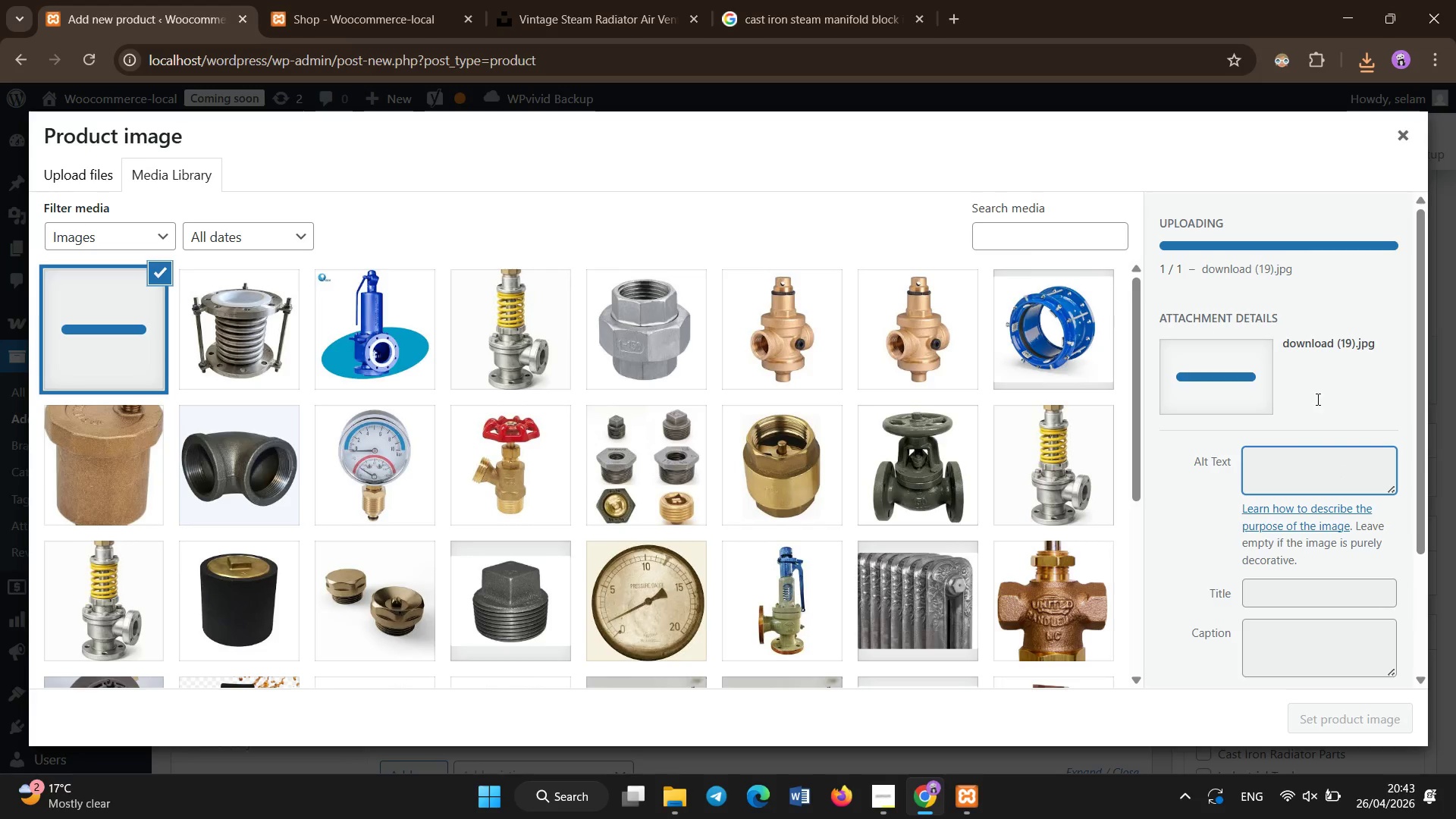 
left_click([1318, 400])
 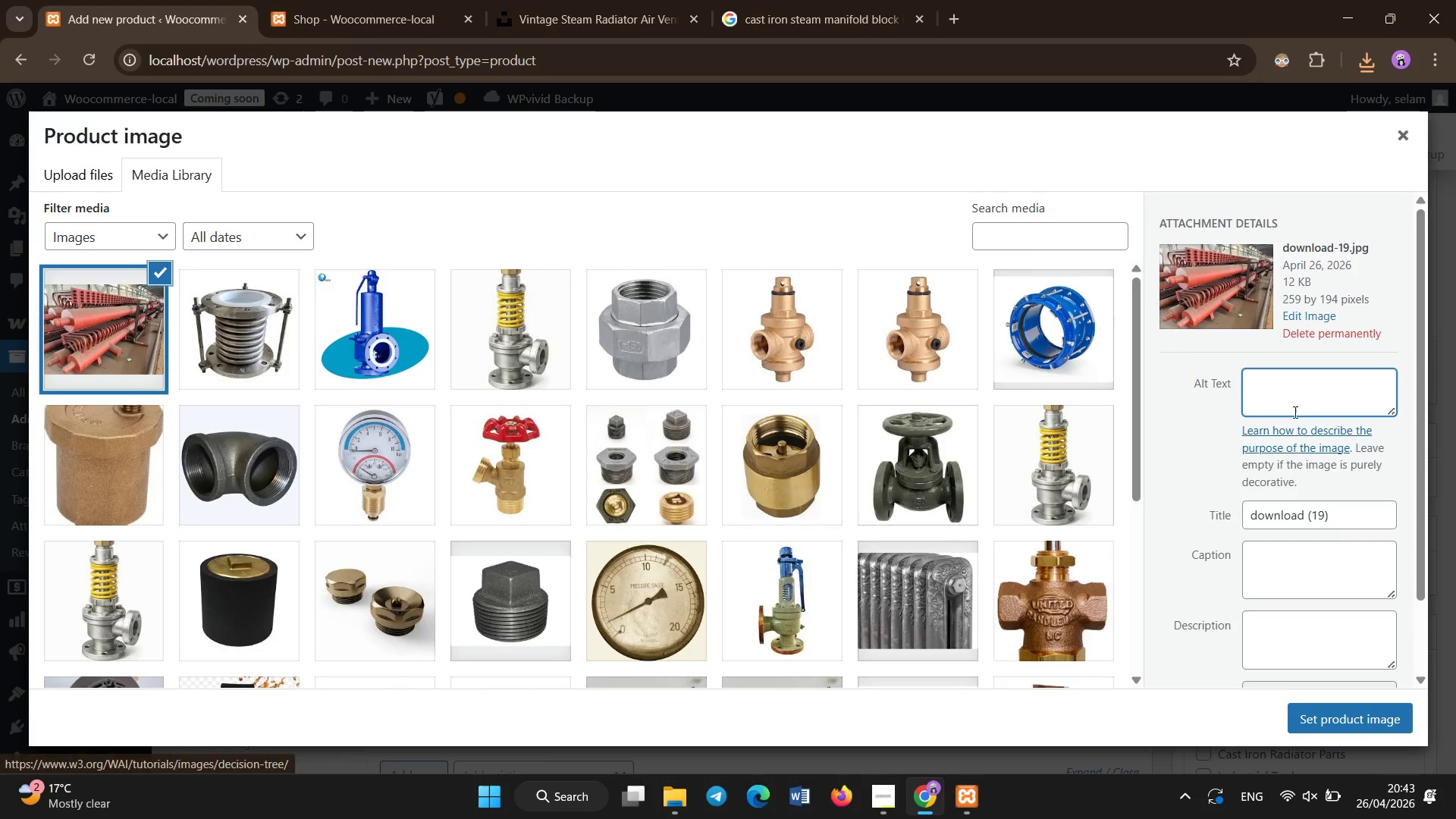 
left_click([1294, 411])
 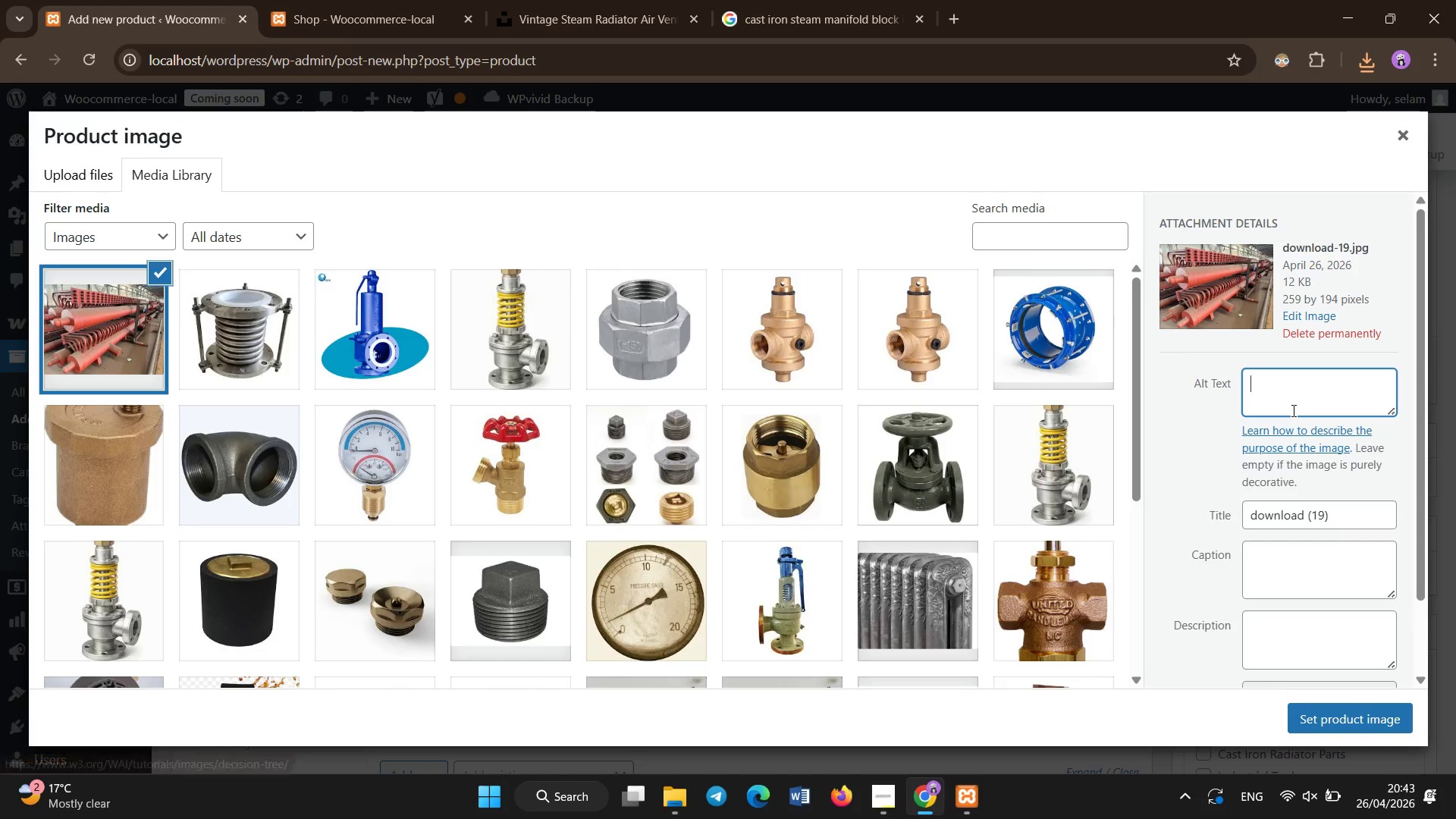 
key(Control+V)
 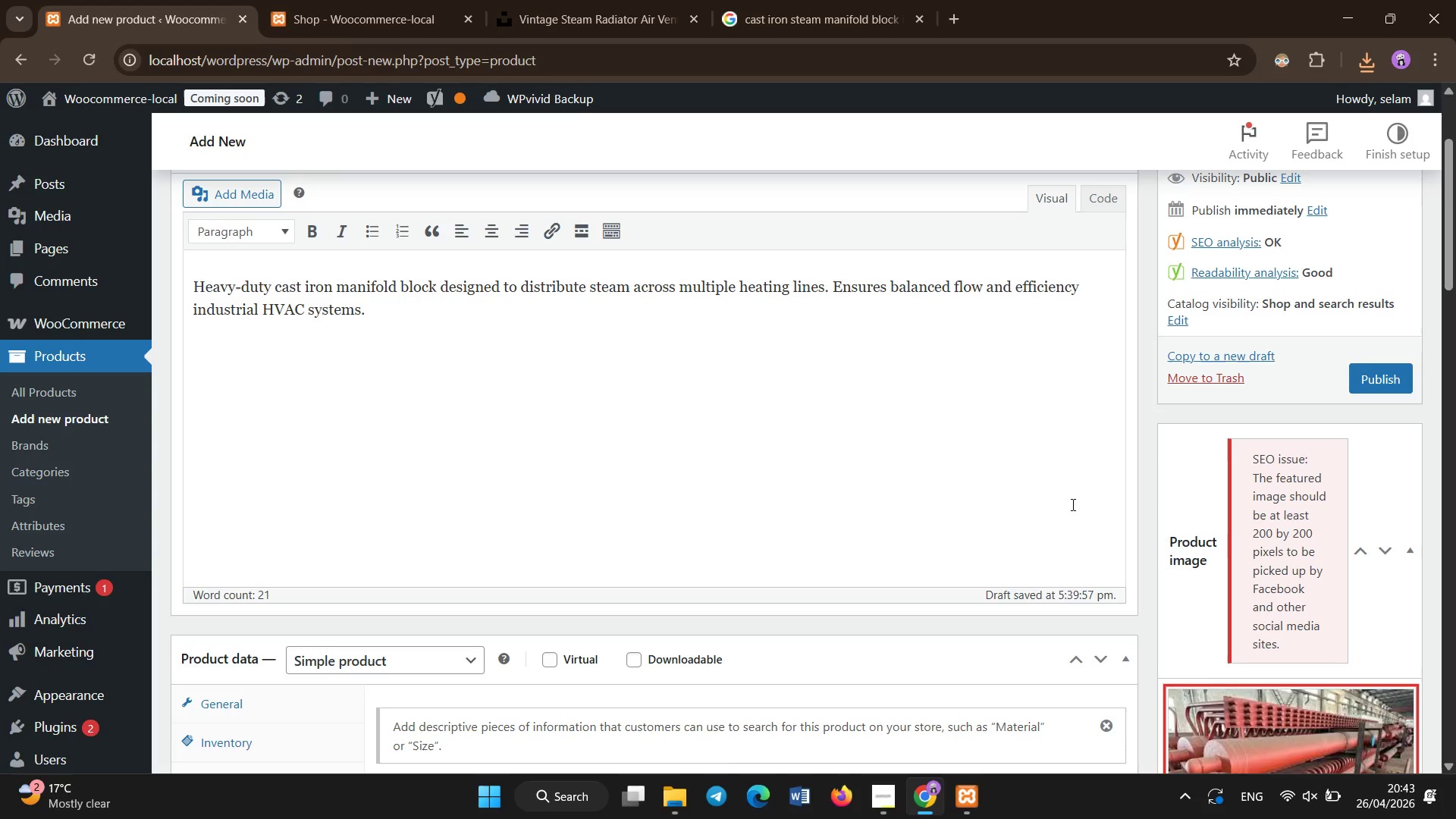 
wait(6.88)
 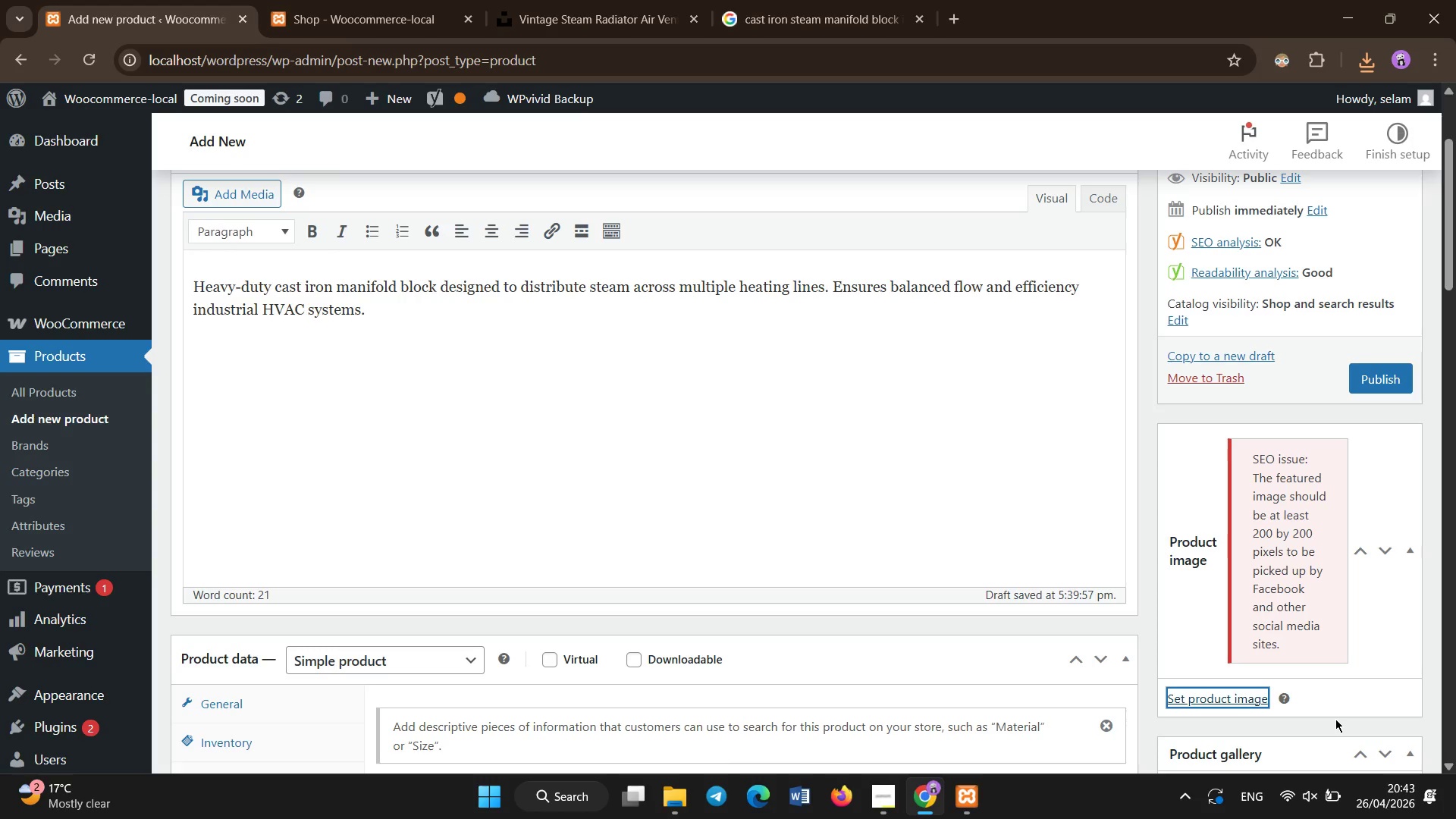 
left_click([1366, 383])
 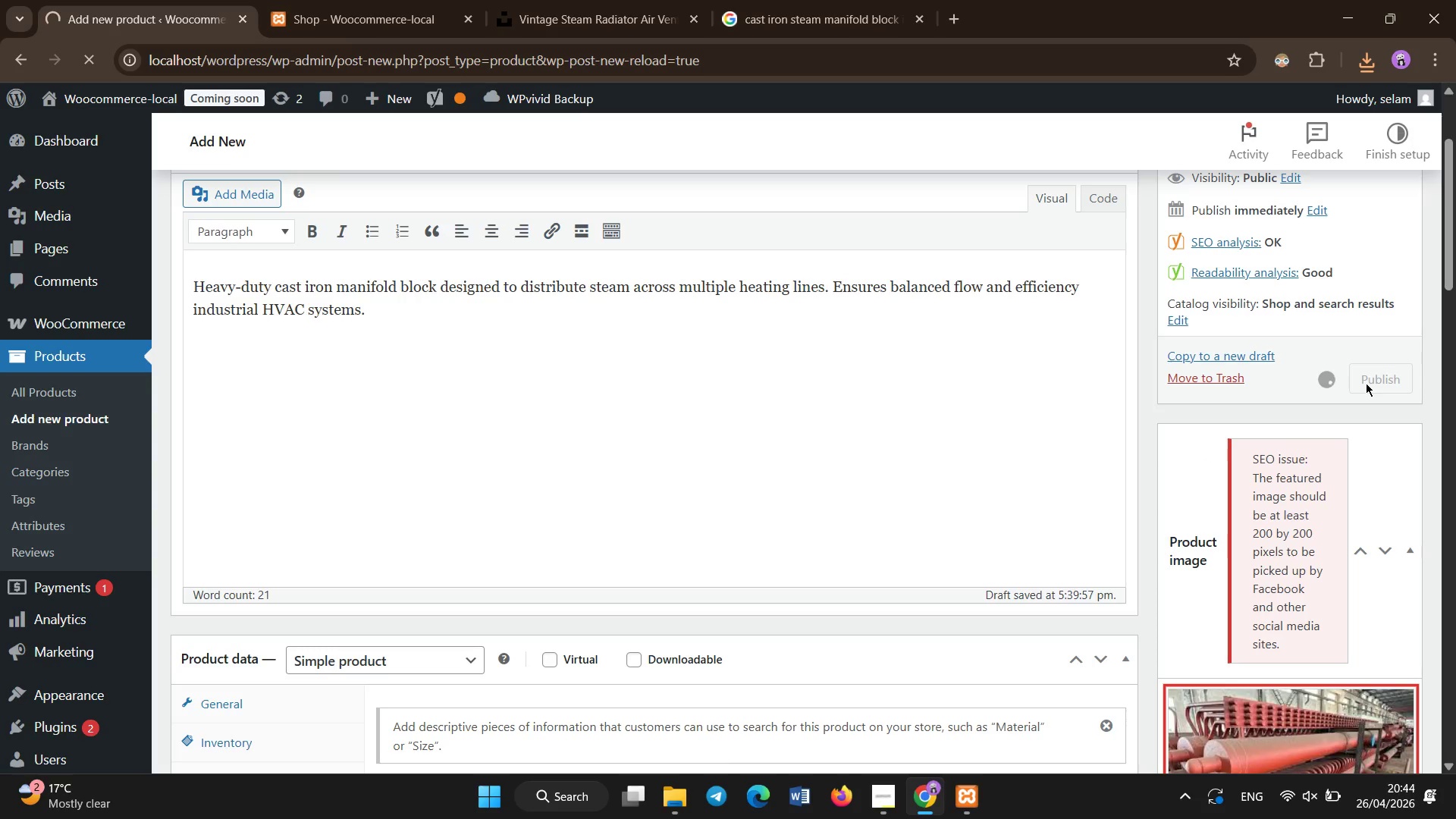 
wait(10.94)
 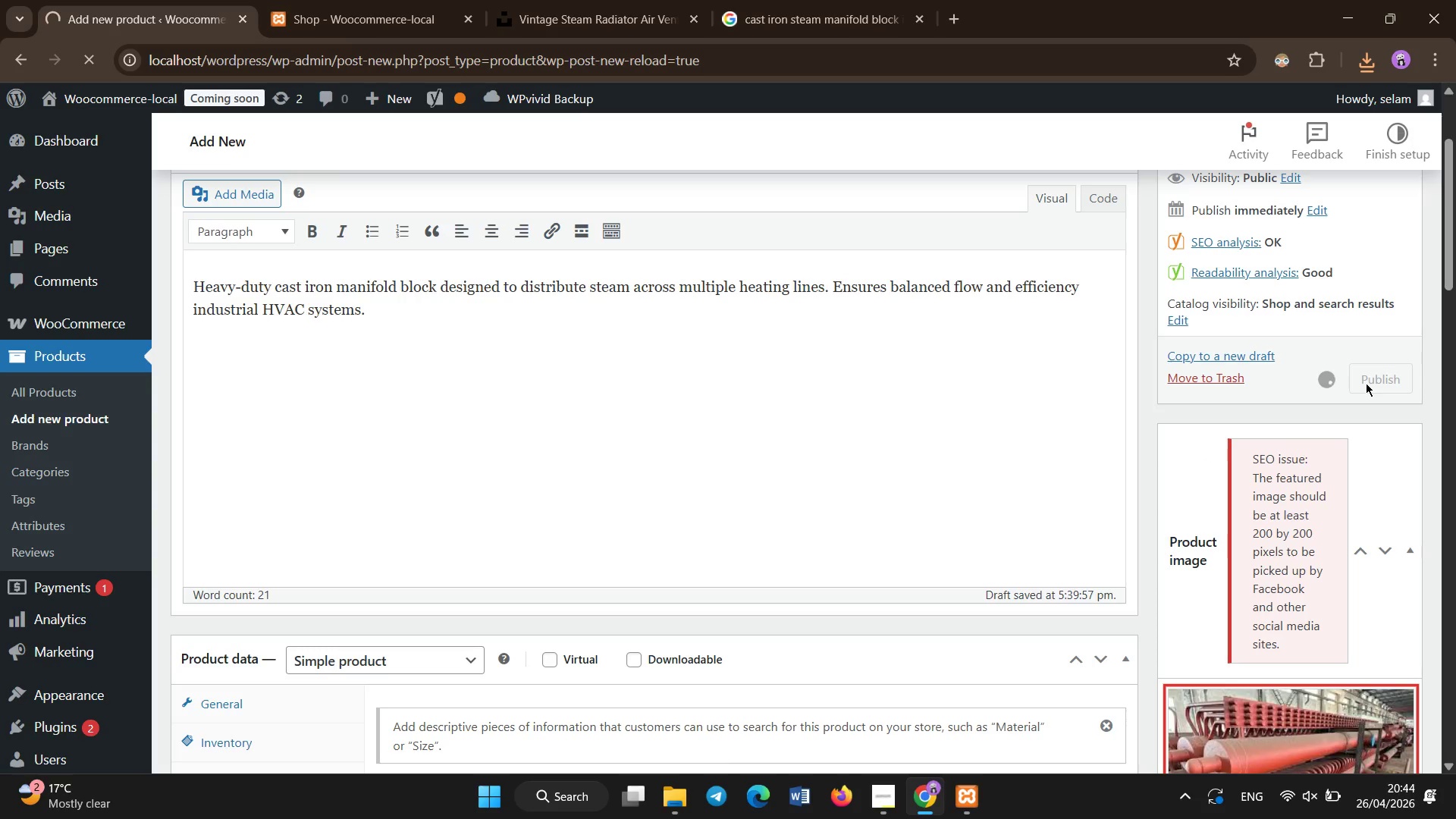 
left_click([648, 137])
 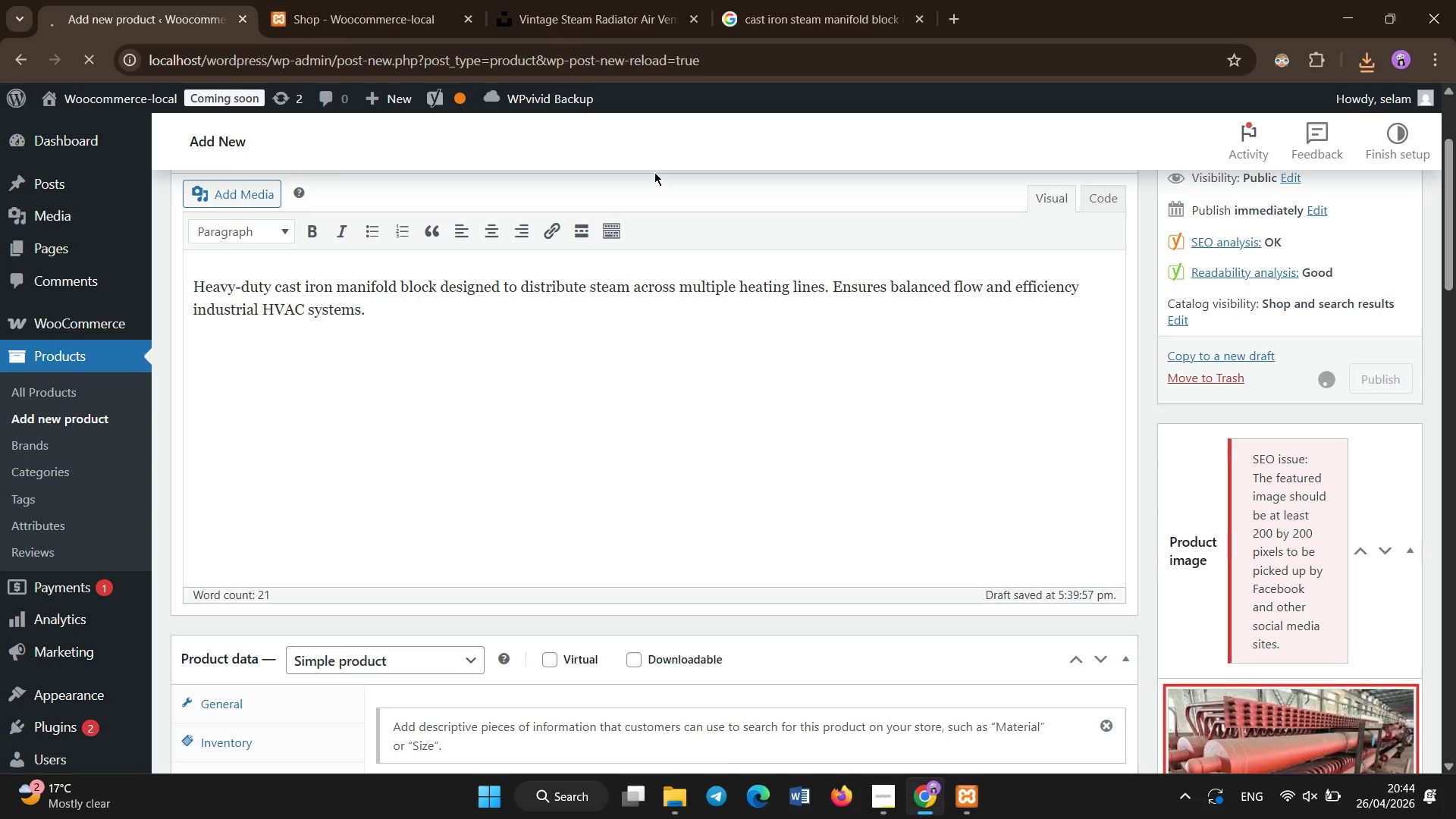 
wait(5.11)
 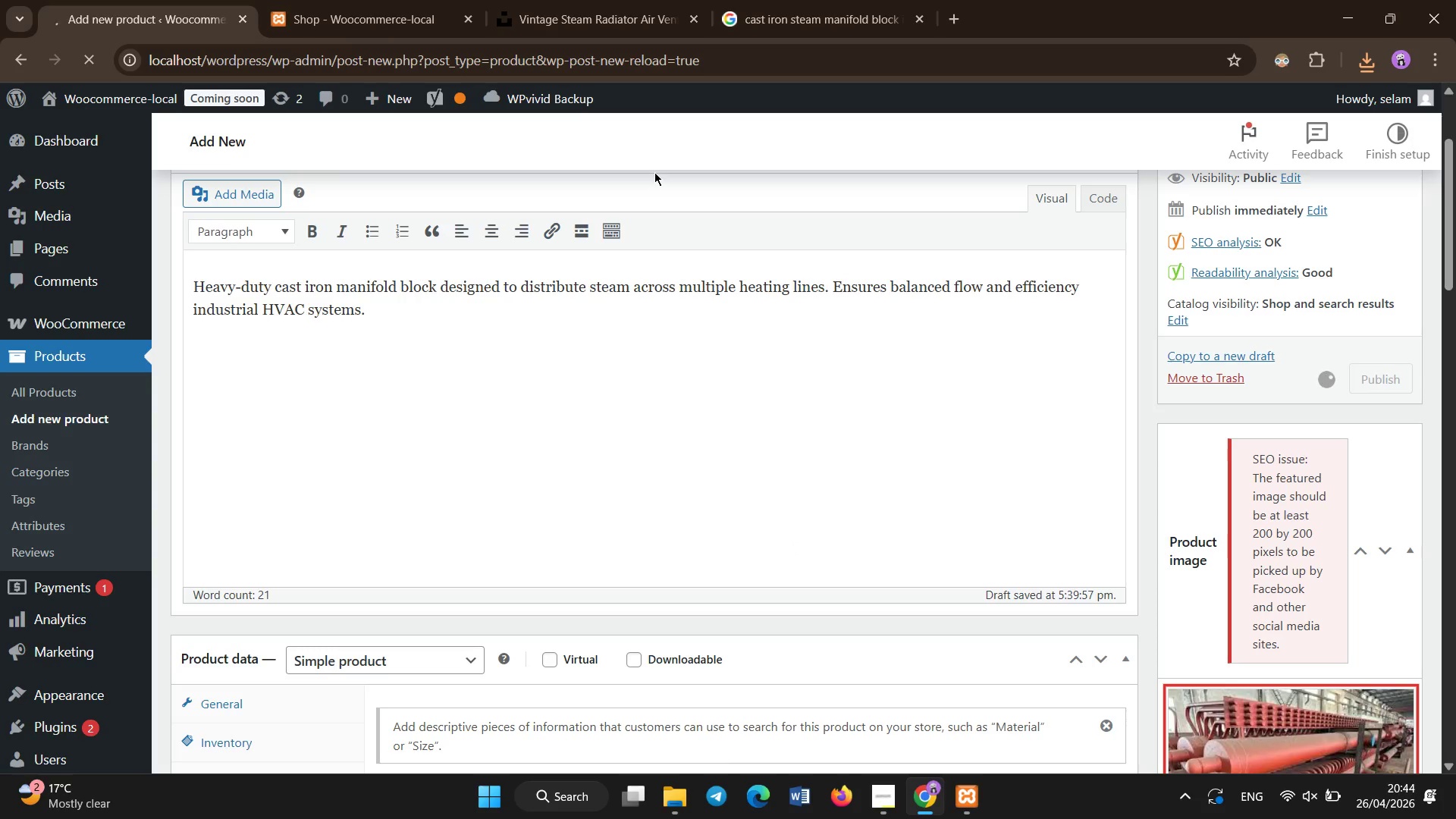 
left_click([654, 172])
 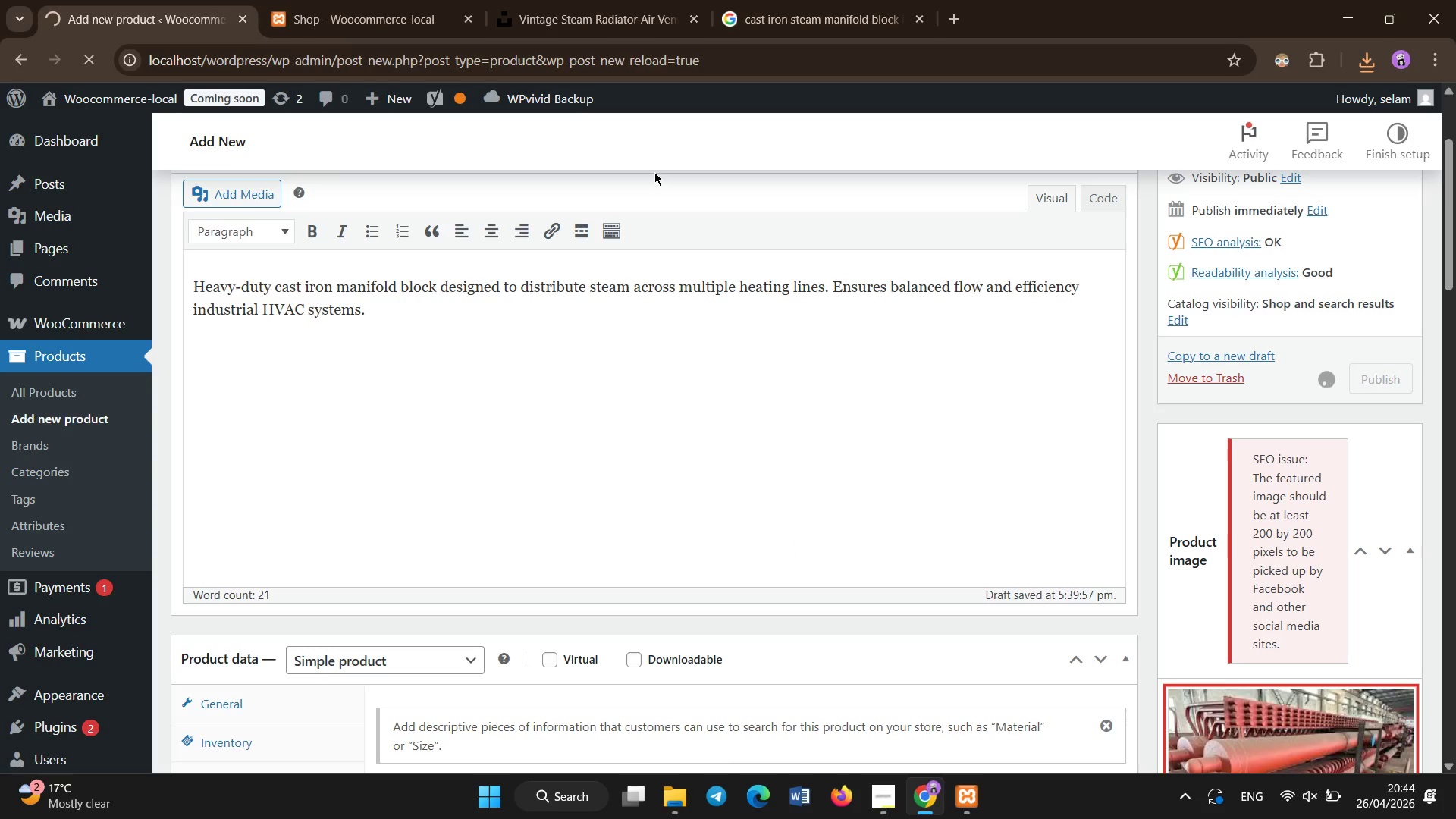 
key(Control+ControlLeft)
 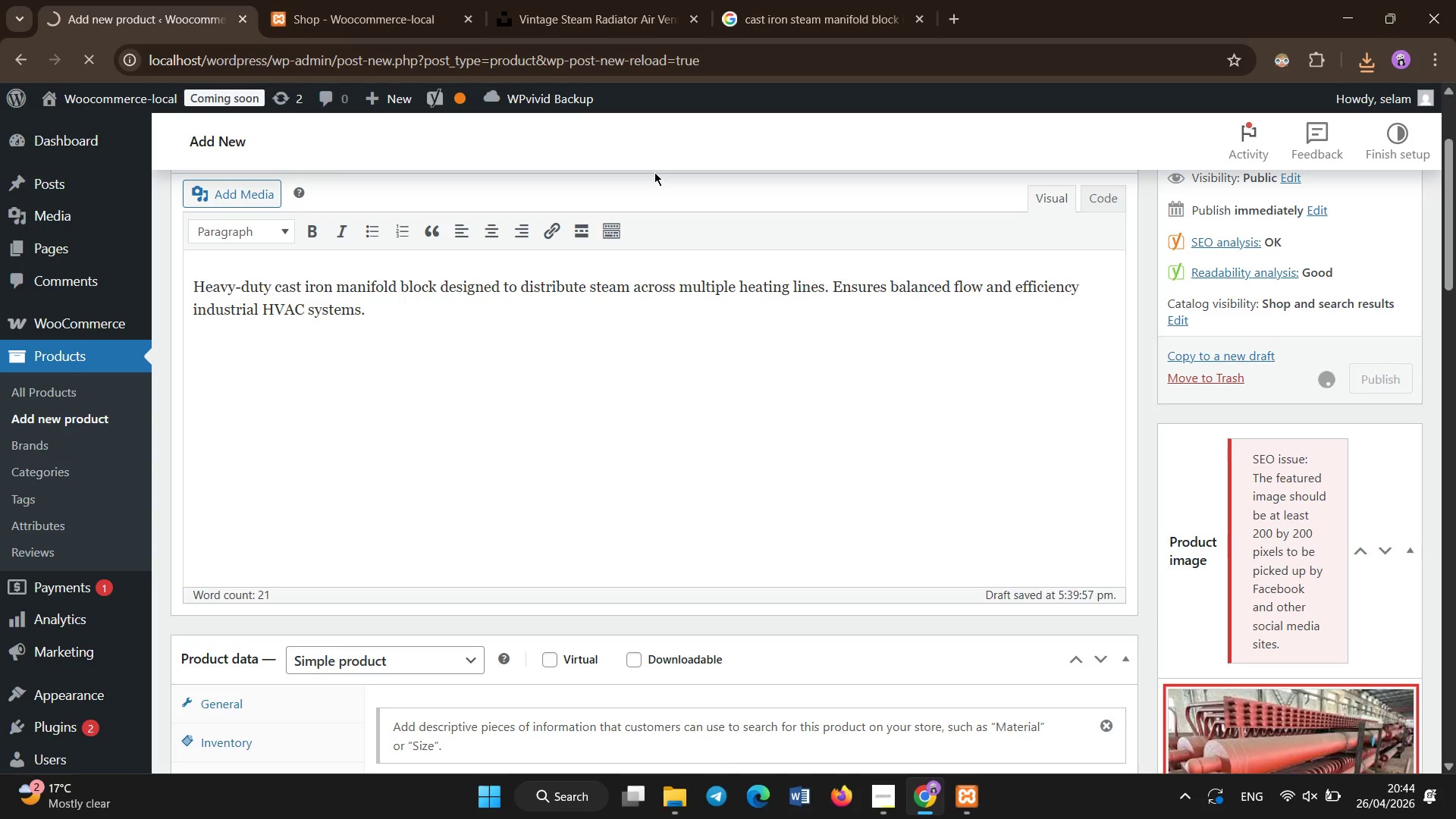 
key(Control+ControlLeft)
 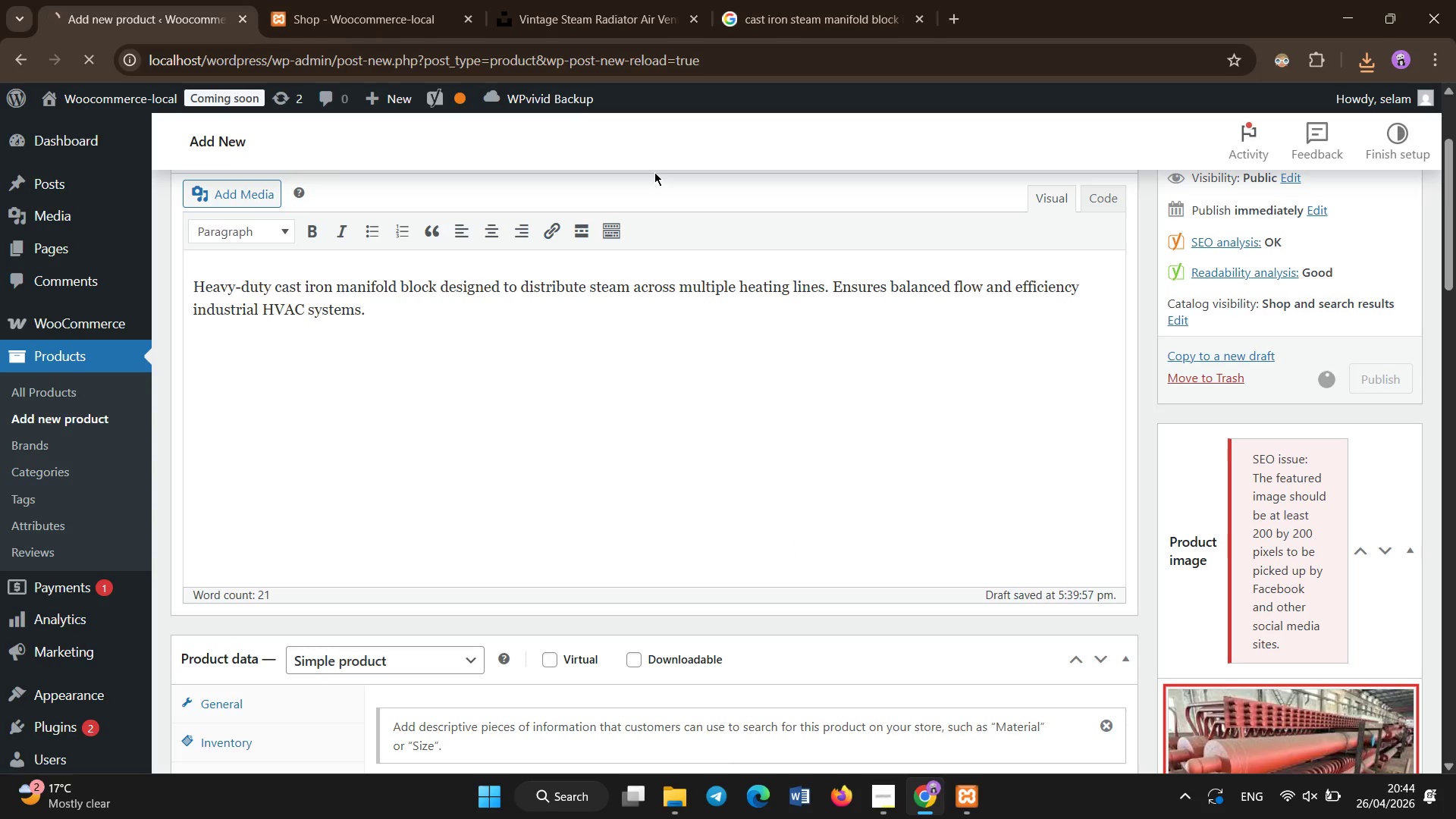 
key(Control+ControlLeft)
 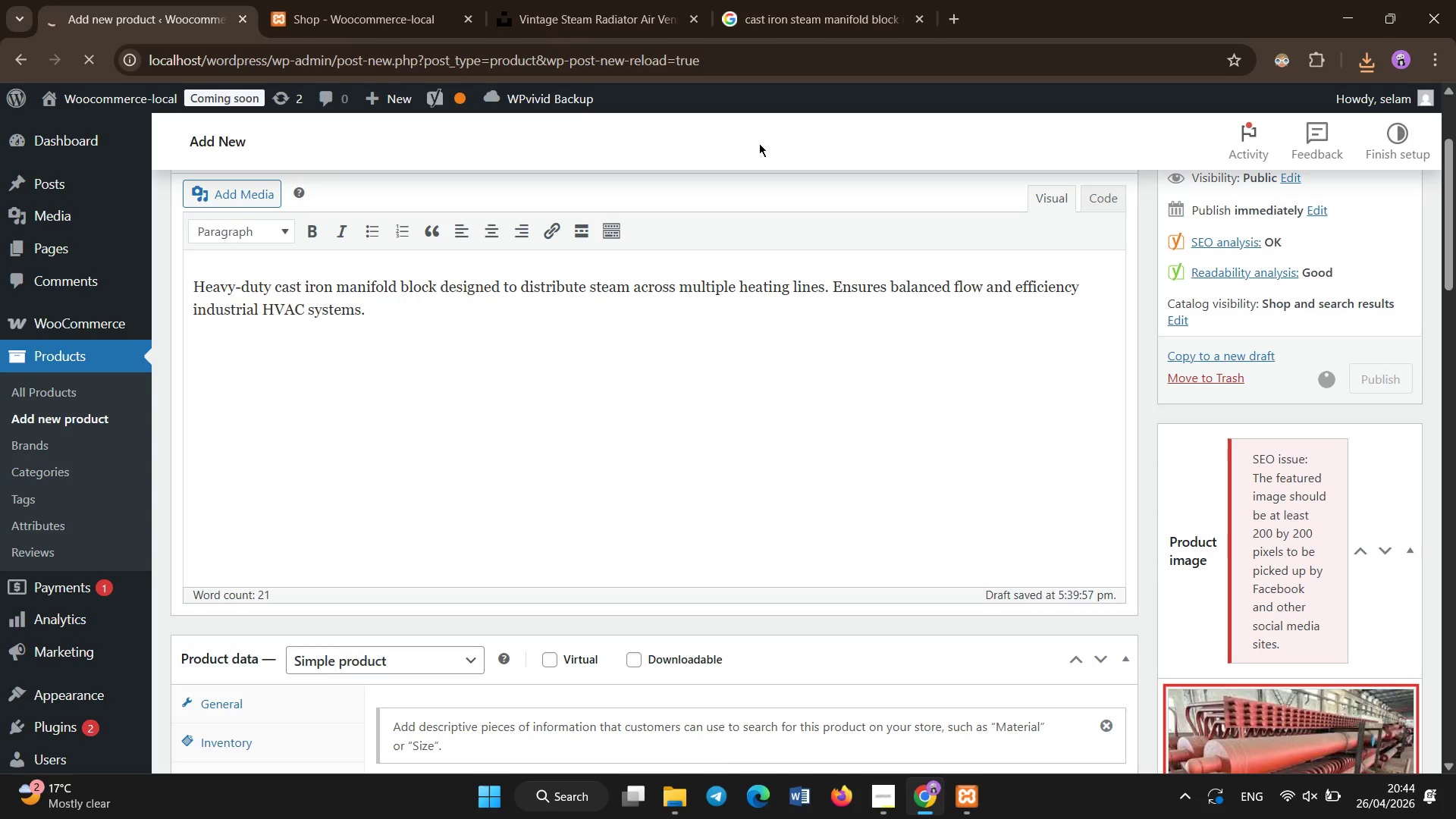 
wait(6.88)
 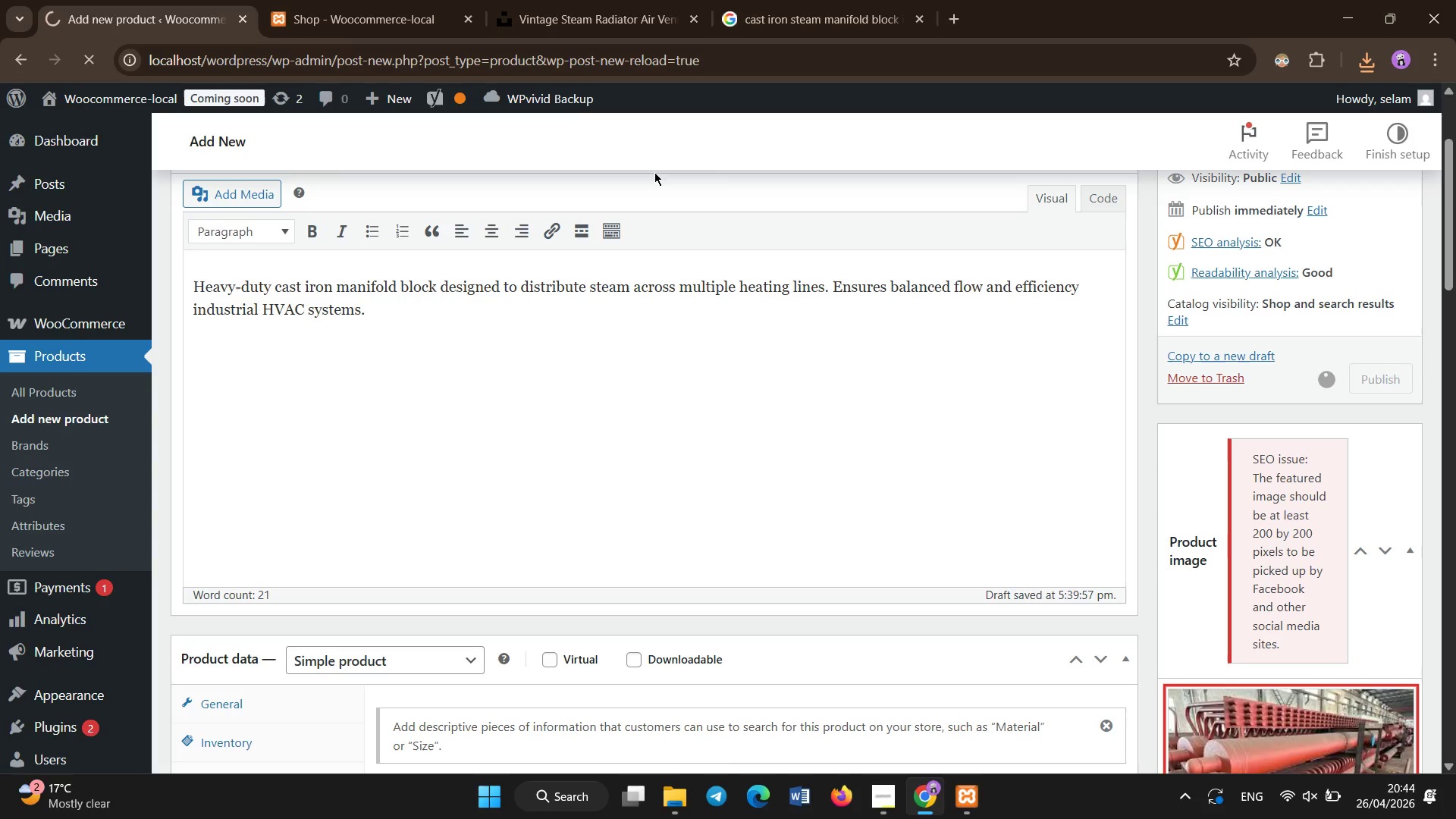 
left_click([759, 142])
 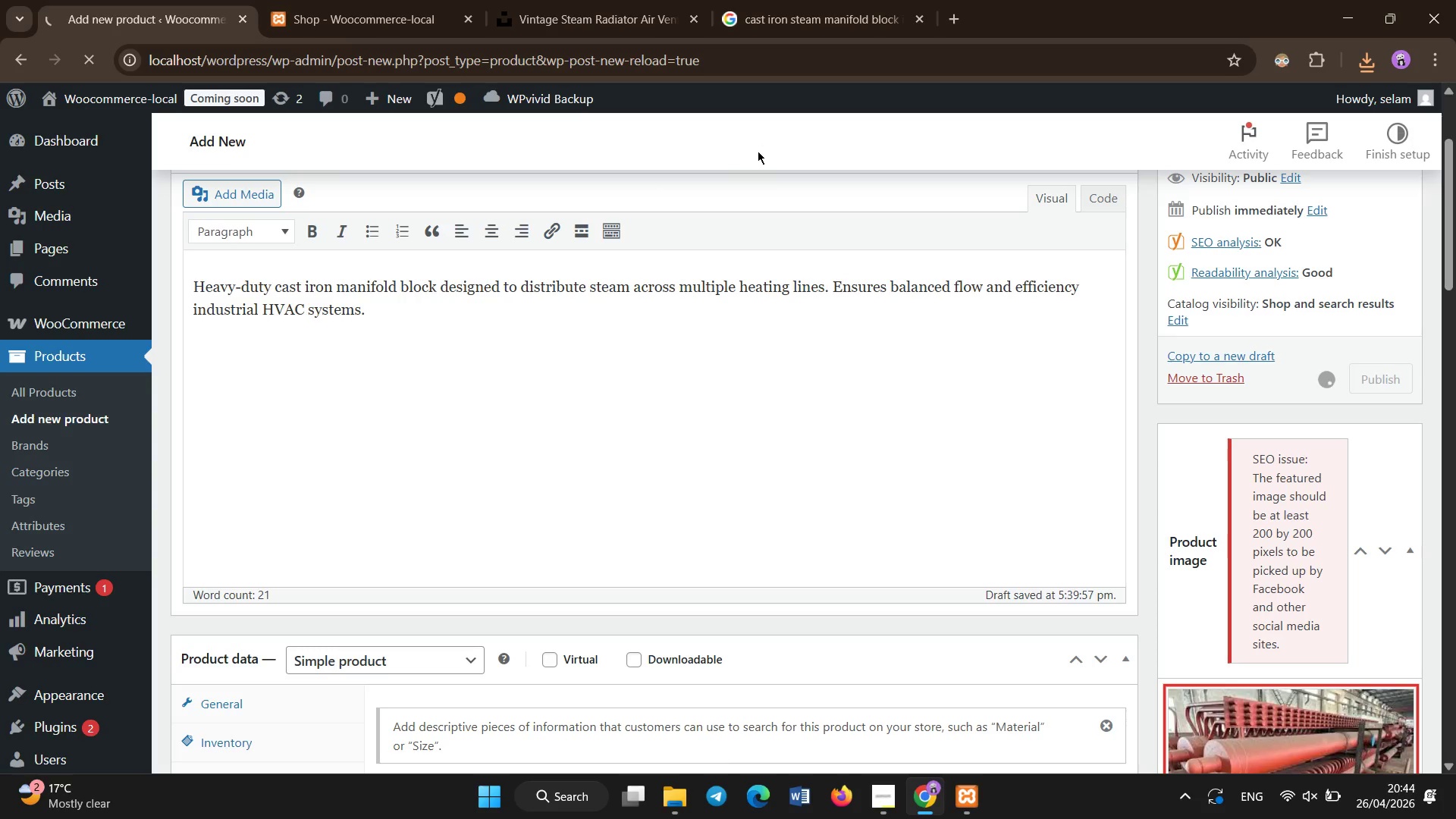 
scroll: coordinate [758, 151], scroll_direction: down, amount: 11.0
 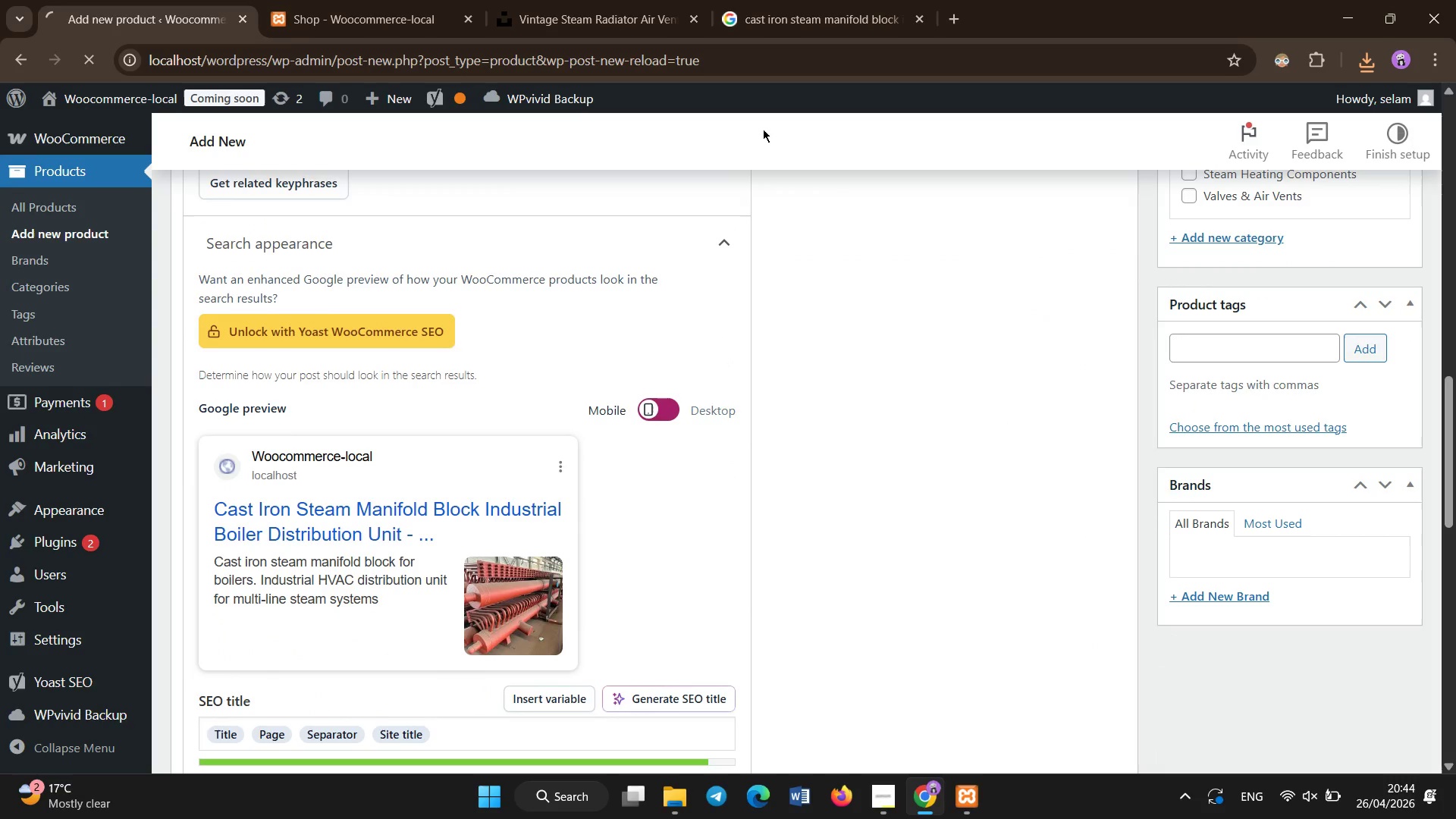 
left_click([763, 129])
 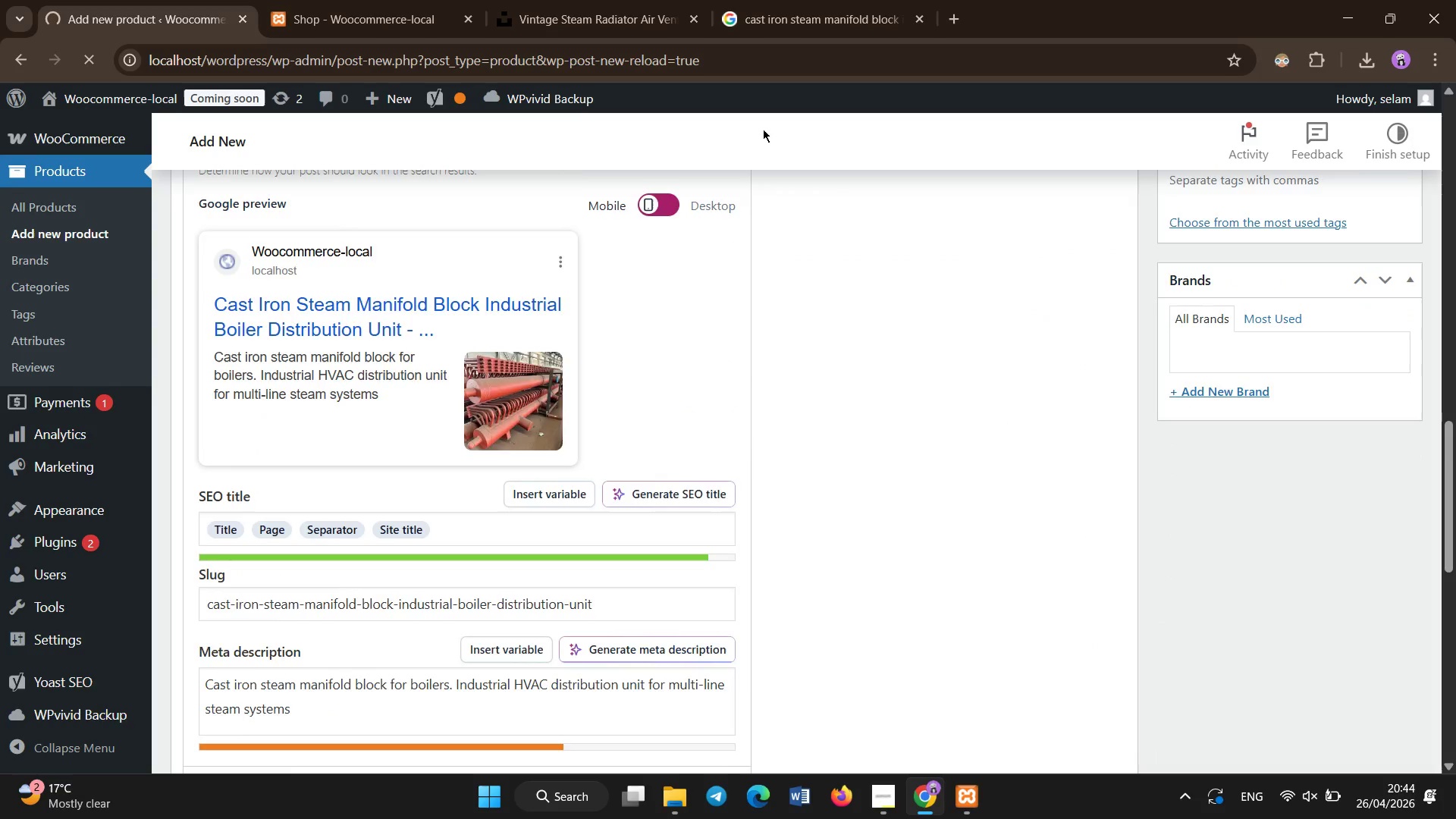 
scroll: coordinate [763, 129], scroll_direction: down, amount: 2.0
 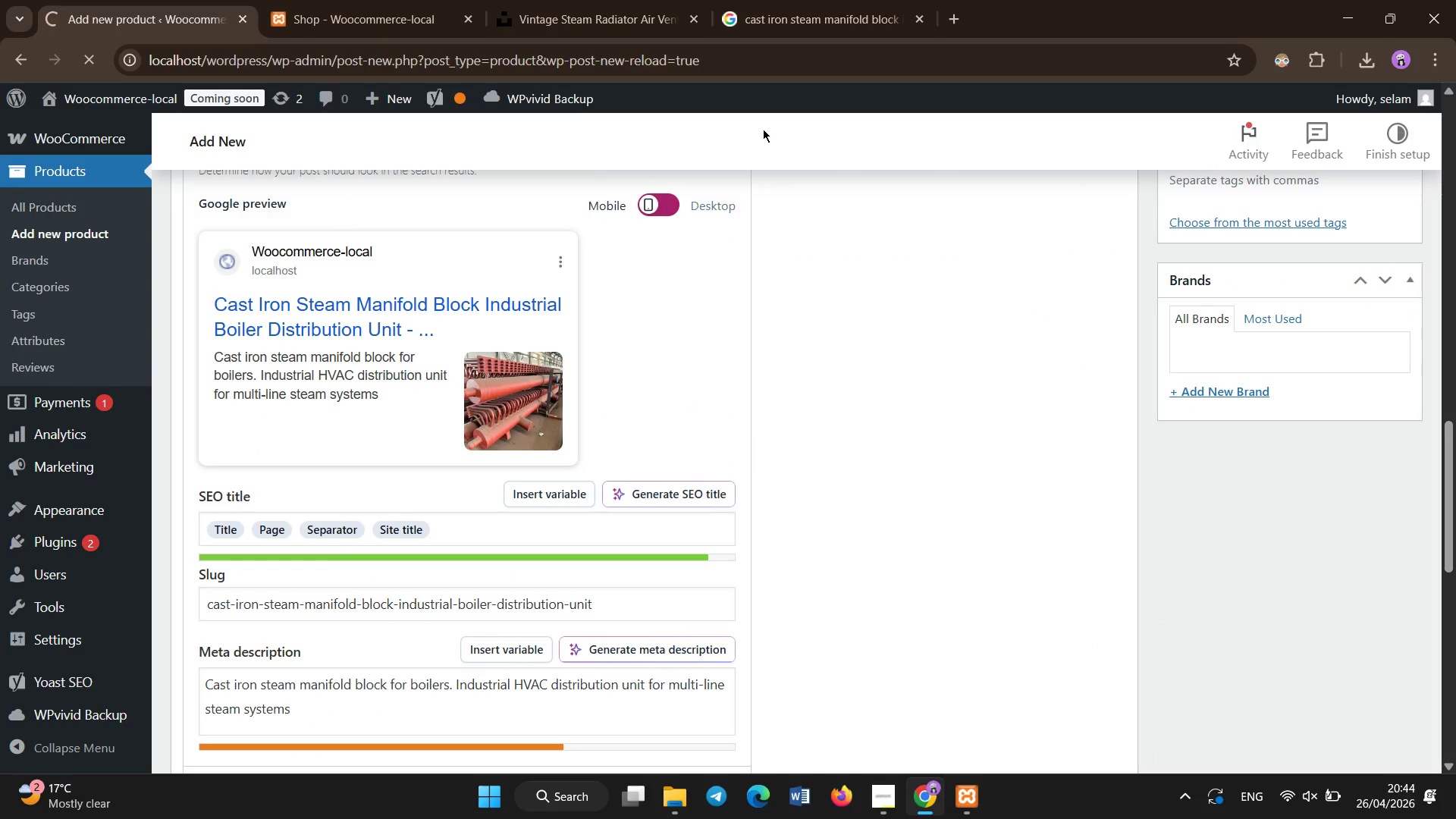 
scroll: coordinate [763, 128], scroll_direction: up, amount: 24.0
 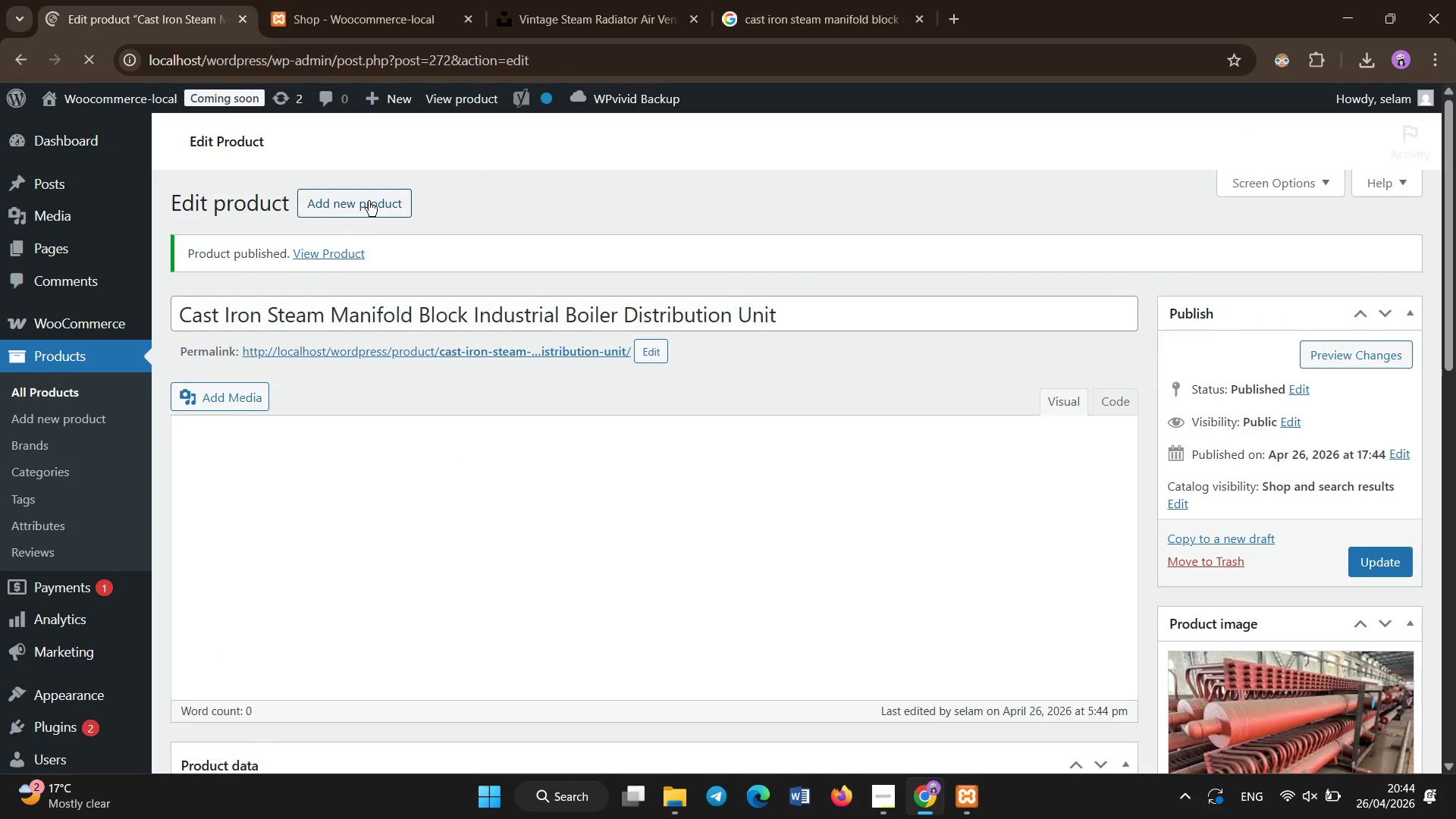 
left_click([369, 201])
 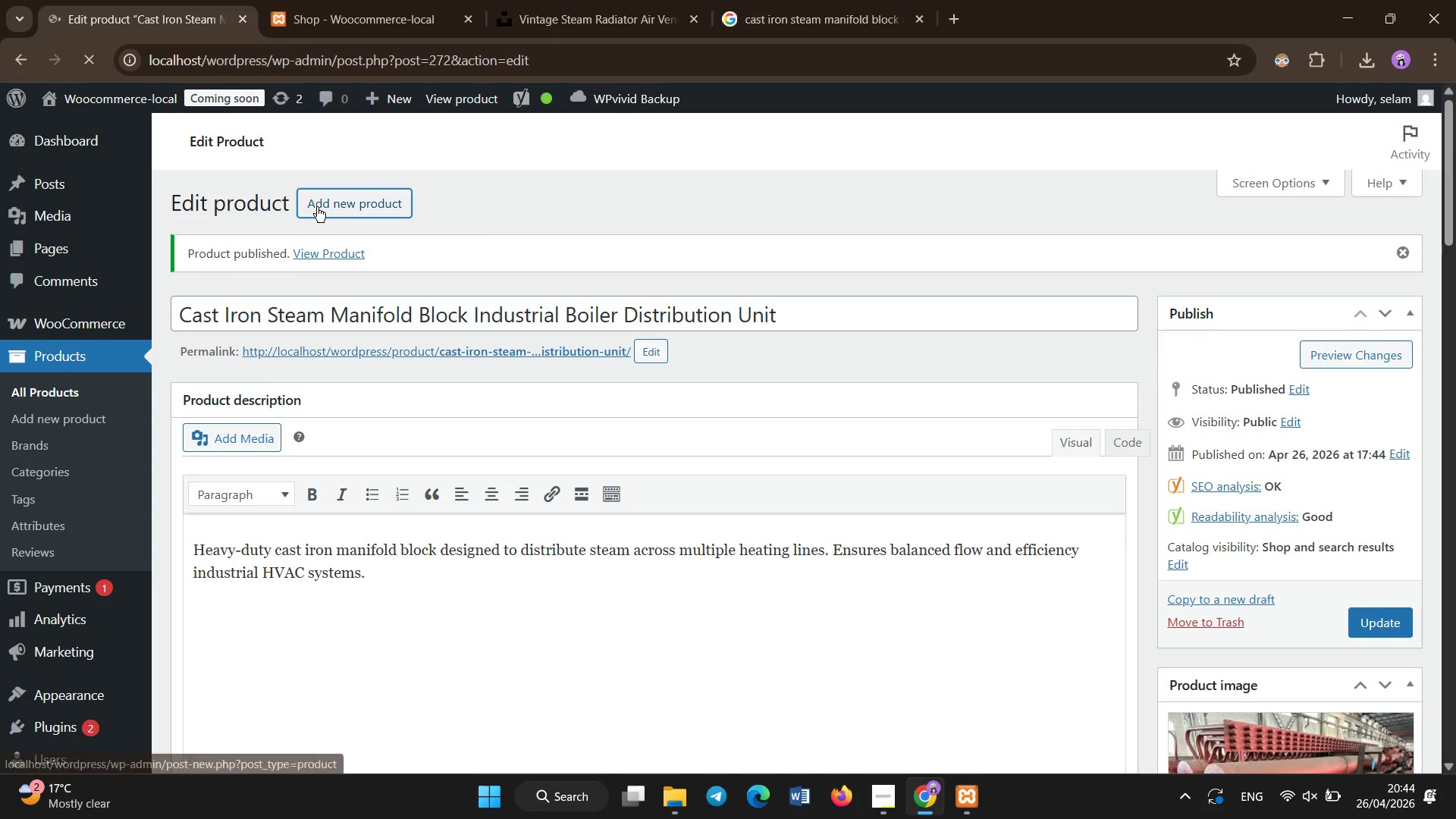 
left_click([433, 0])
 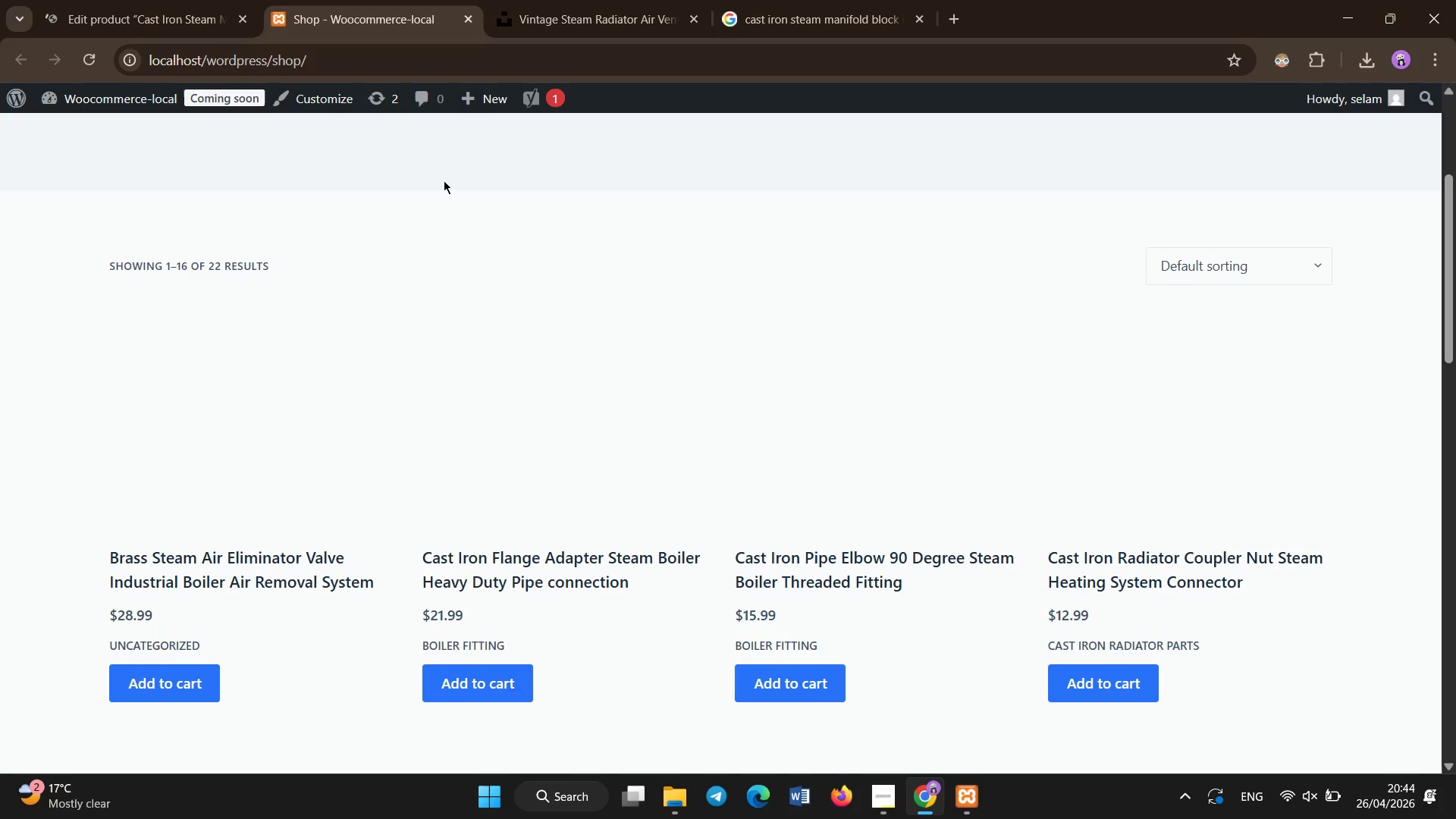 
hold_key(key=ControlLeft, duration=0.59)
 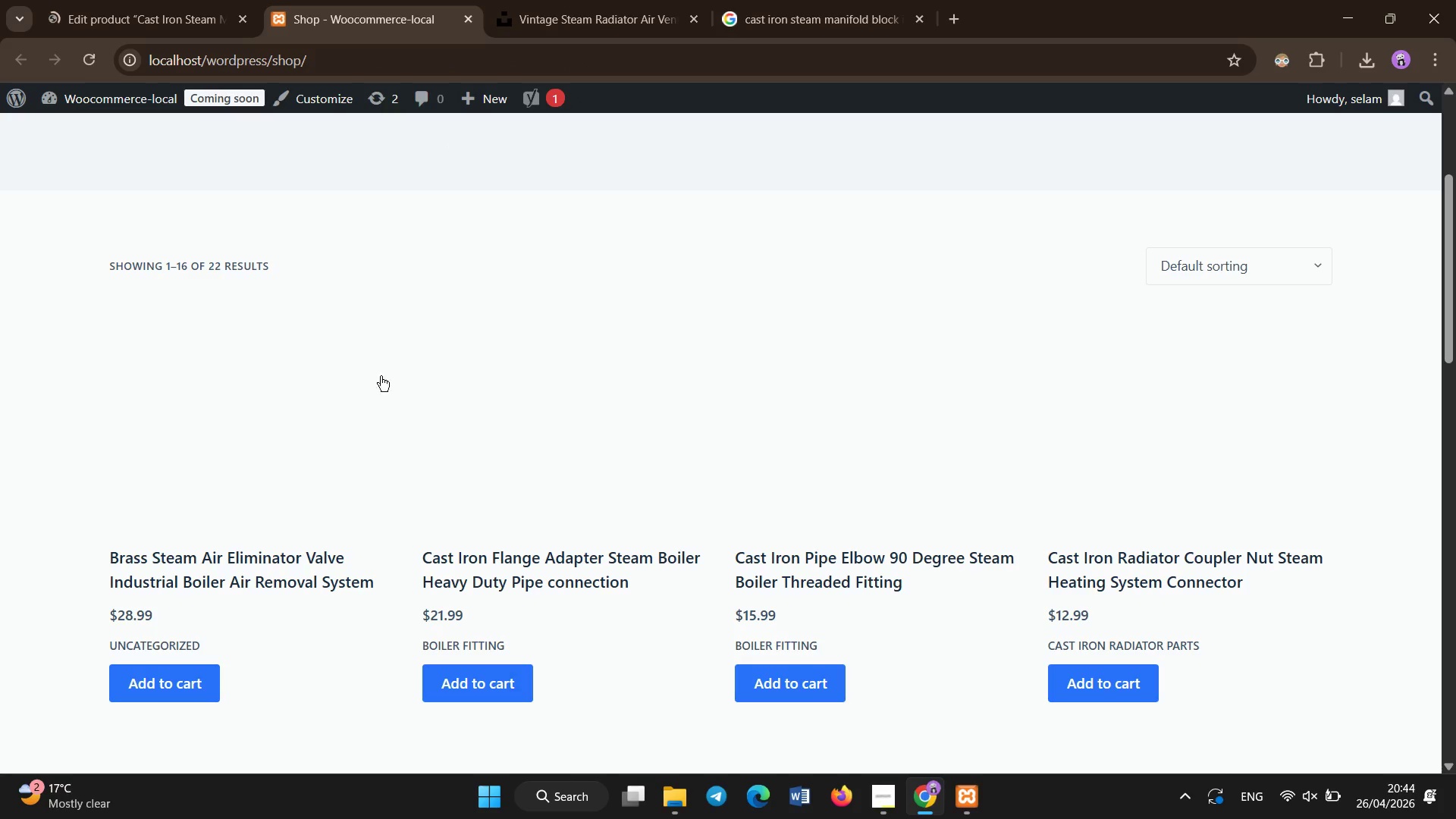 
key(Control+Shift+ShiftLeft)
 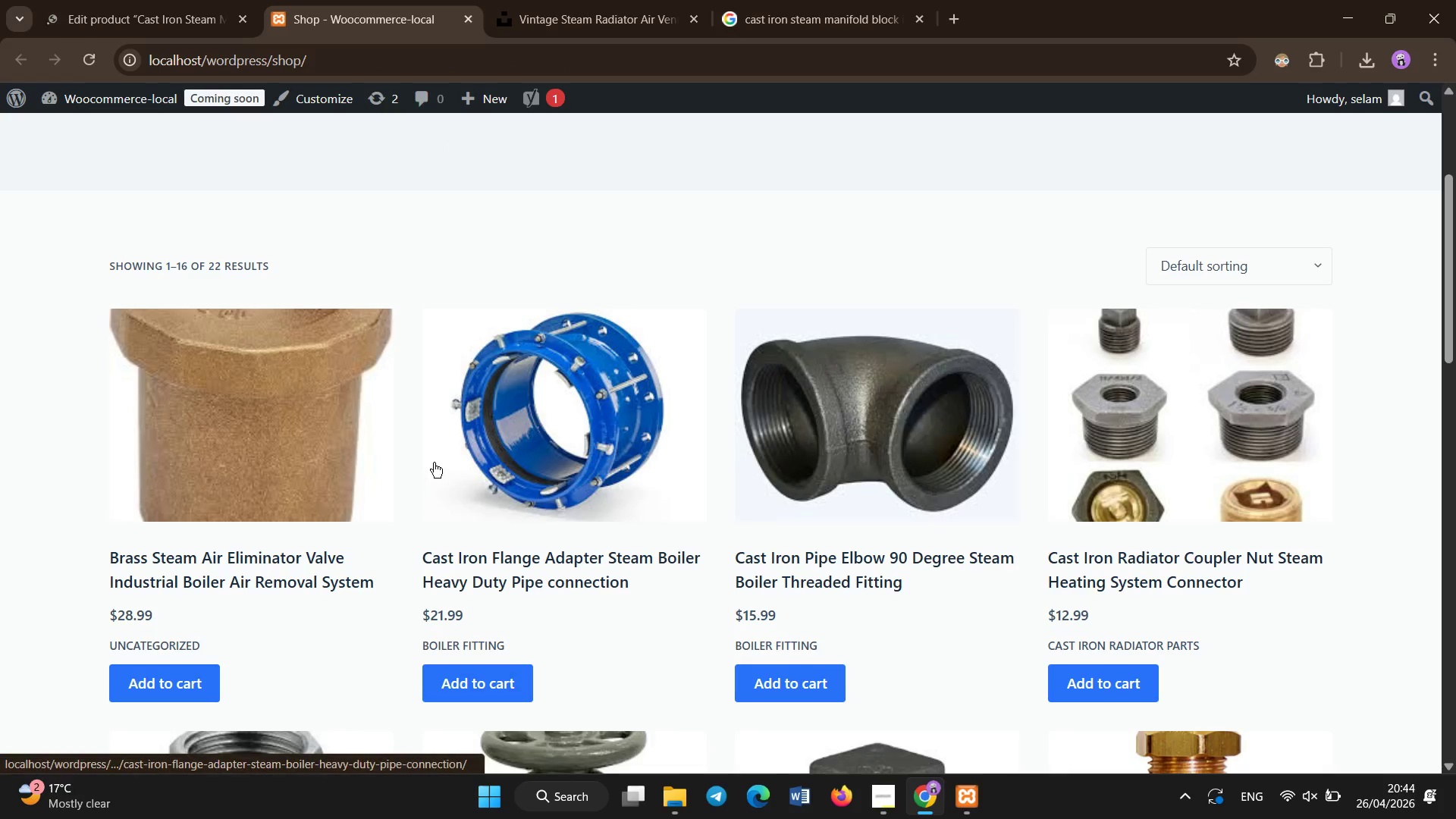 
left_click([434, 186])
 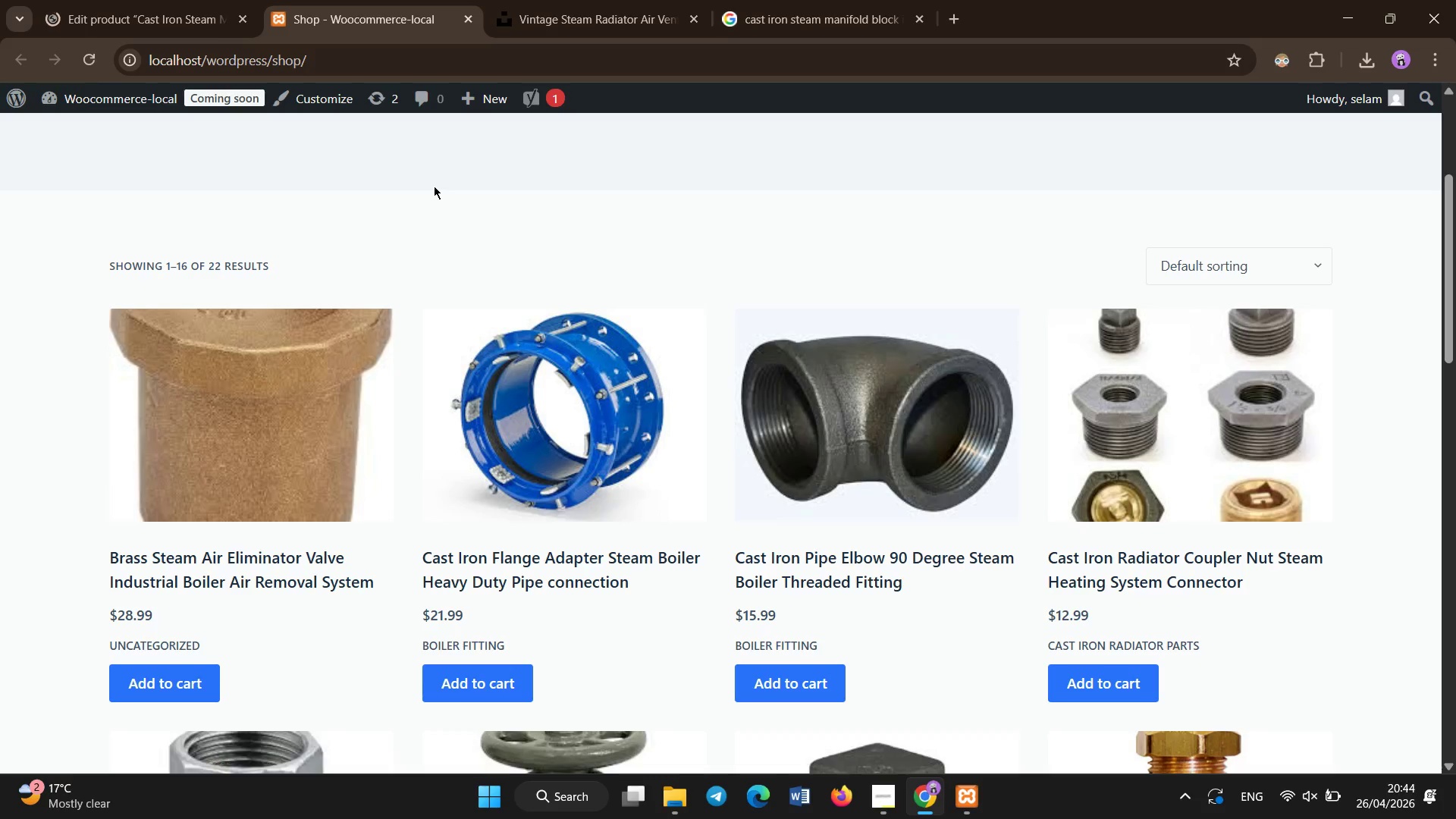 
key(Control+Shift+R)
 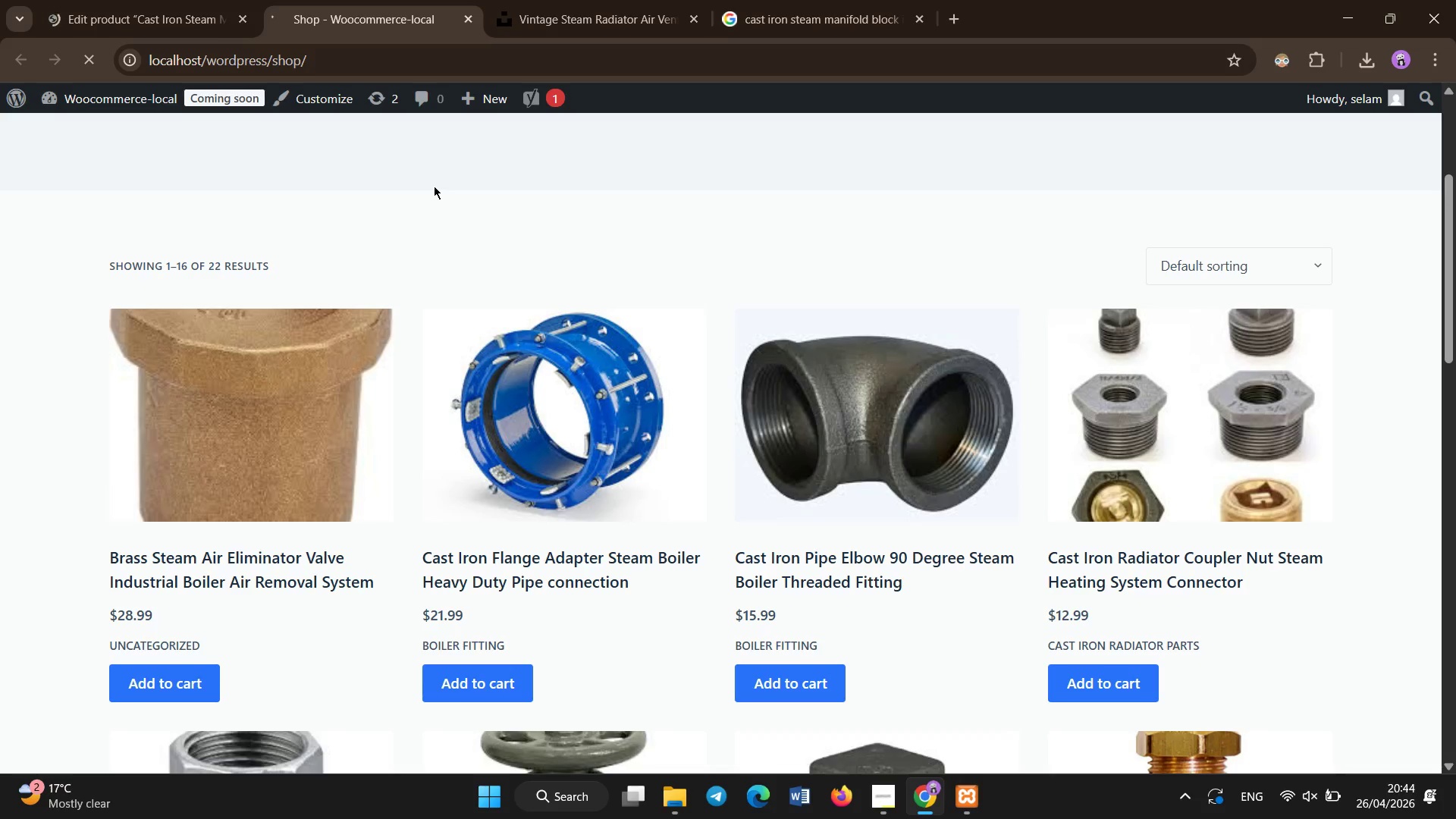 
wait(5.41)
 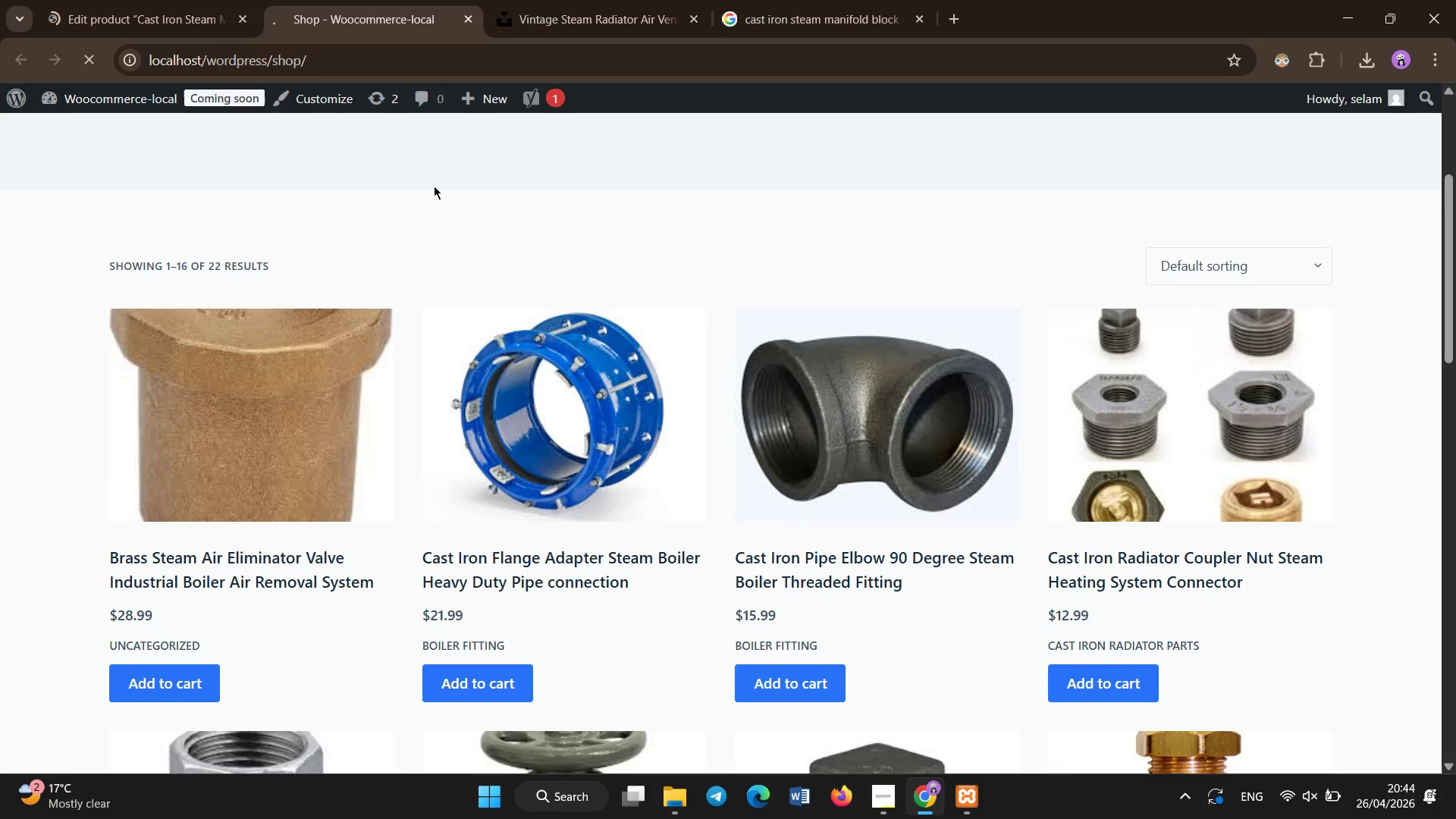 
left_click([879, 802])